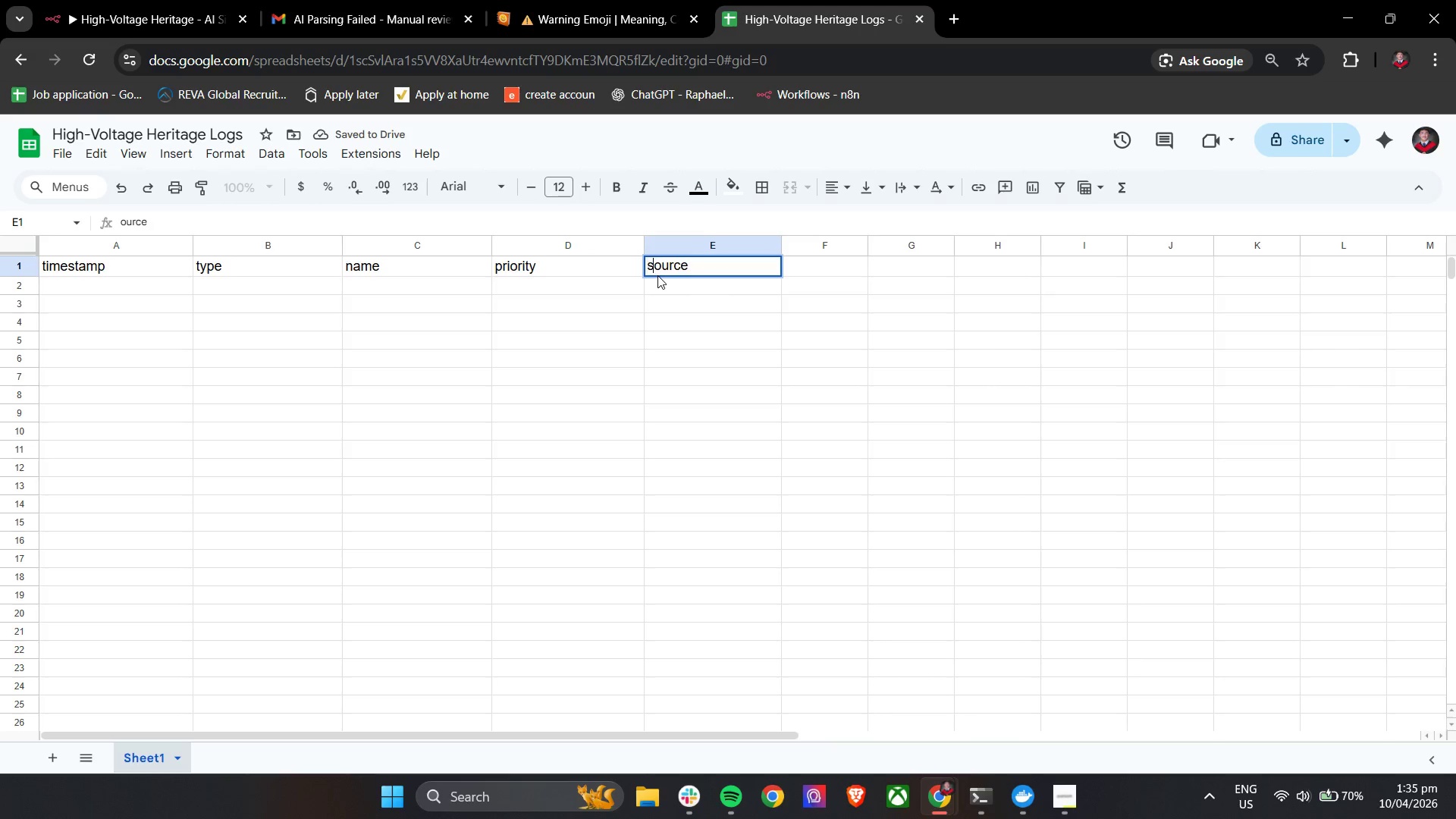 
key(S)
 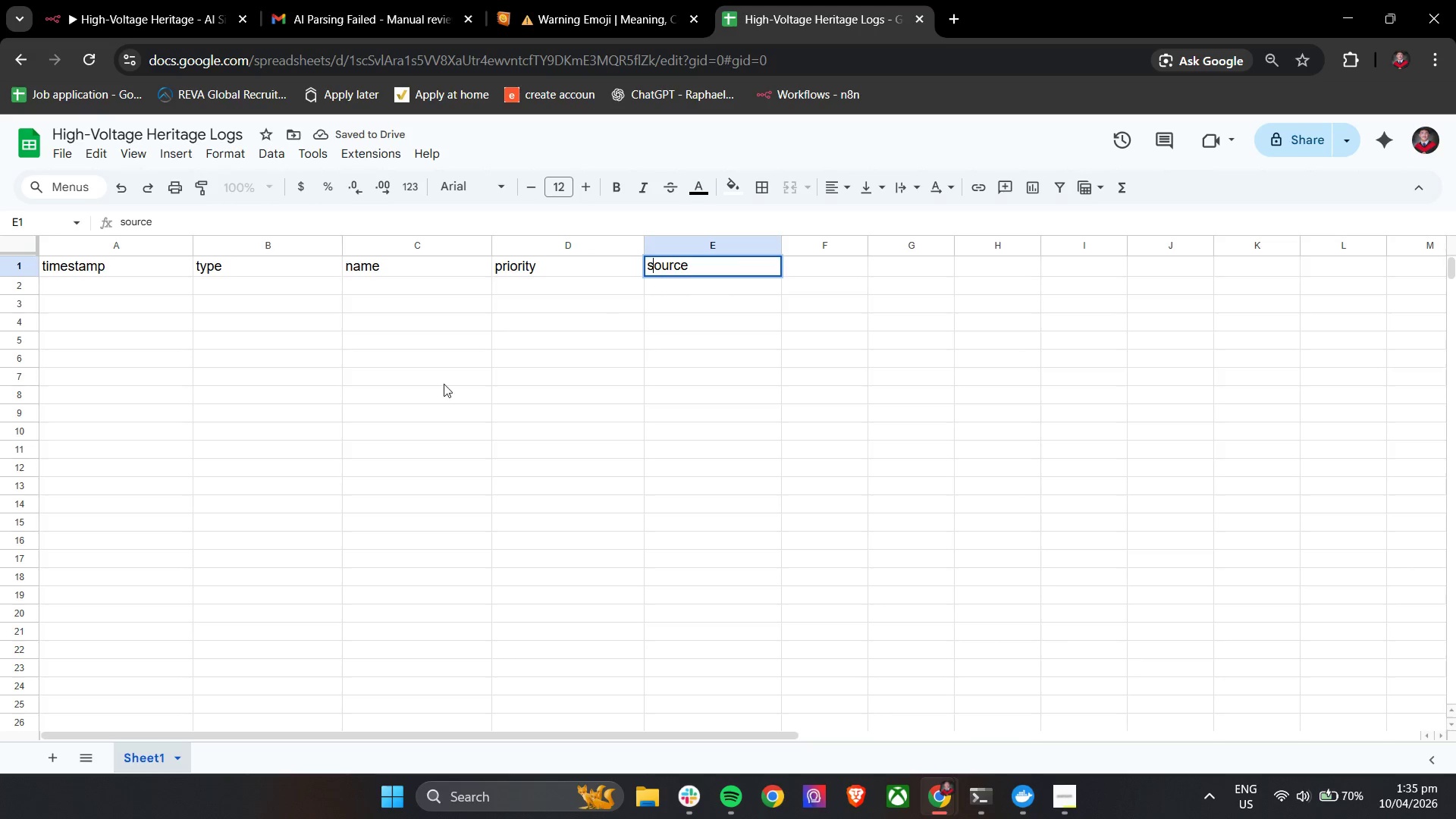 
left_click([444, 384])
 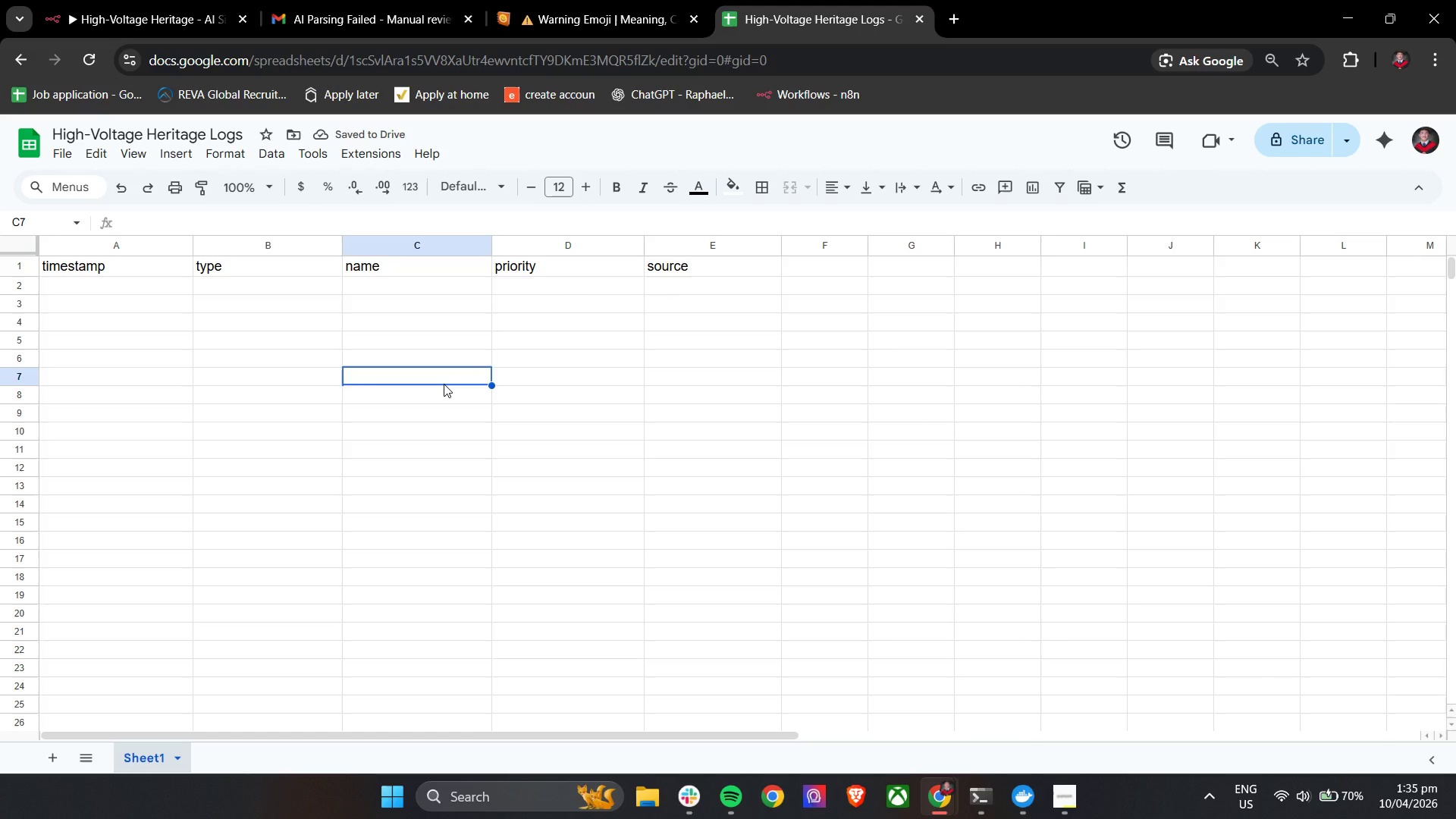 
wait(8.12)
 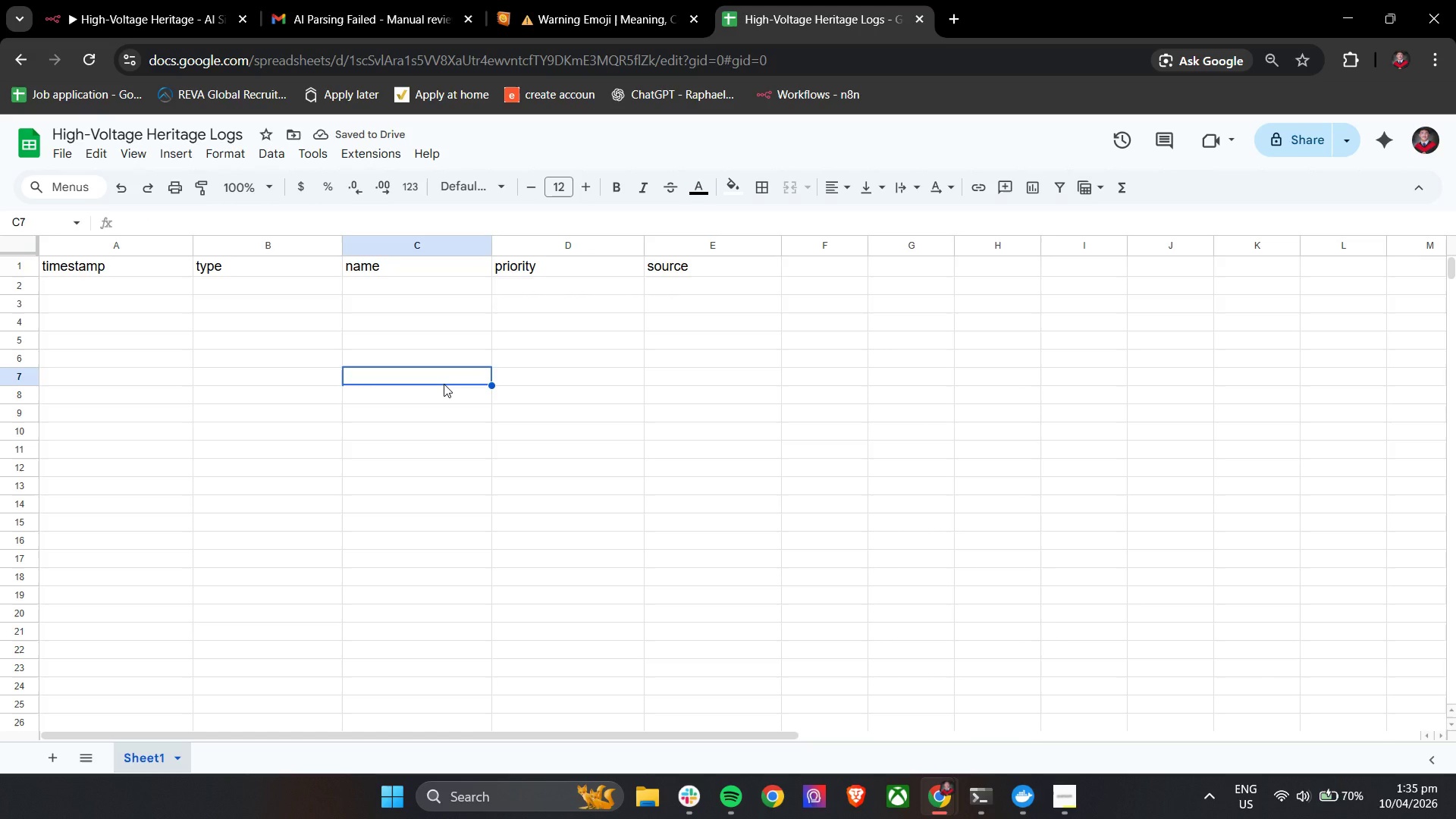 
left_click([27, 265])
 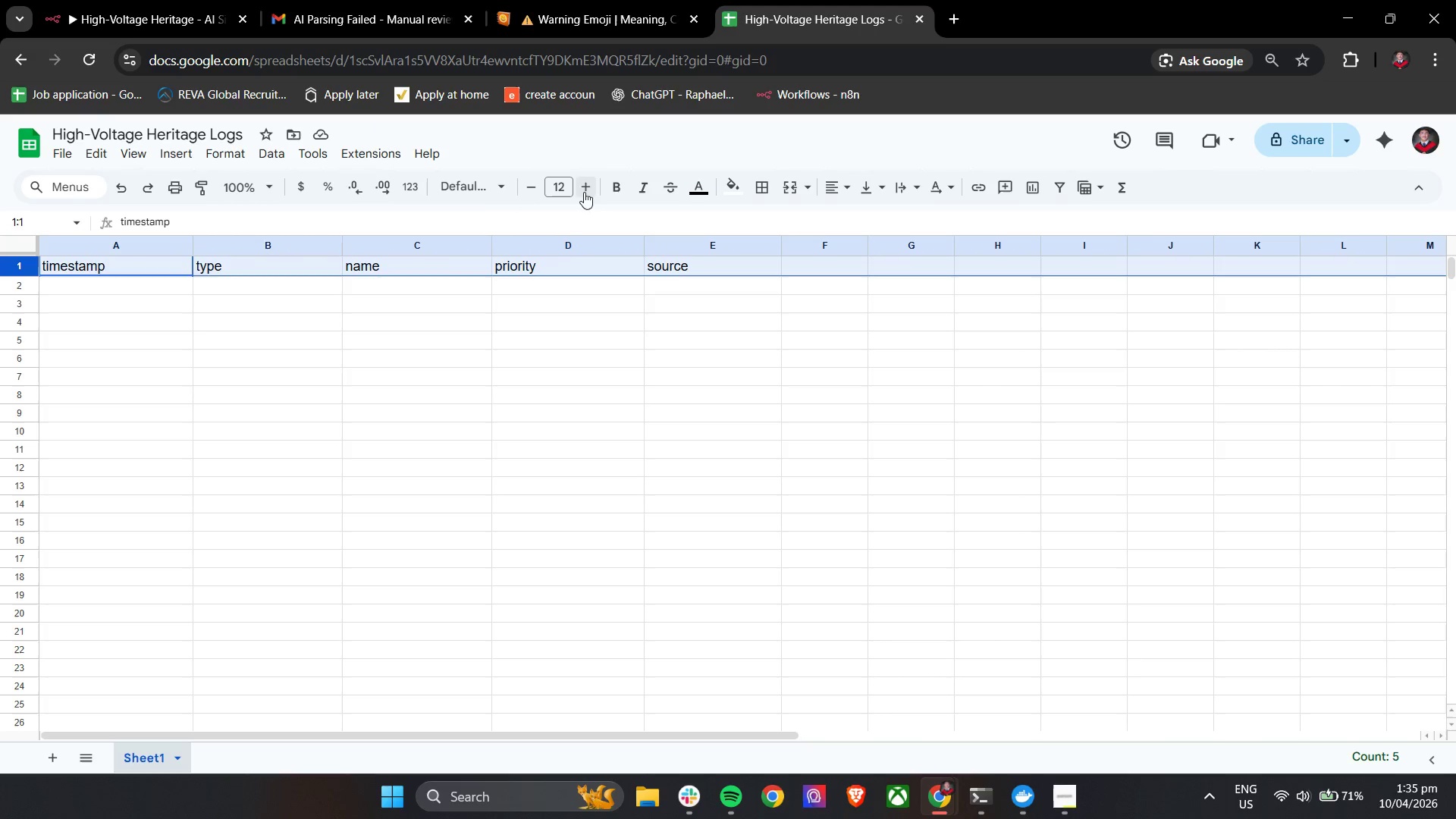 
left_click([613, 190])
 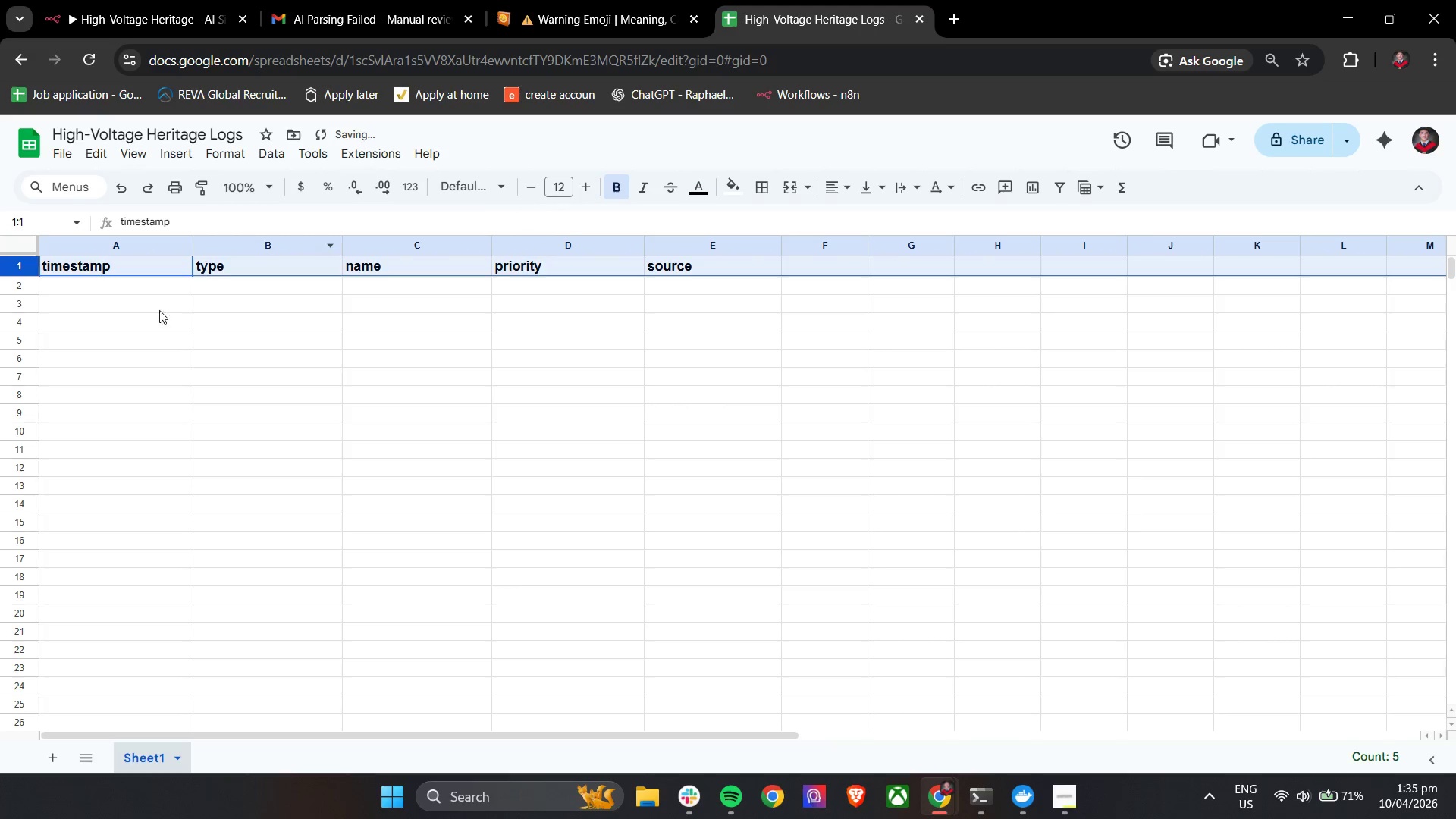 
left_click([129, 351])
 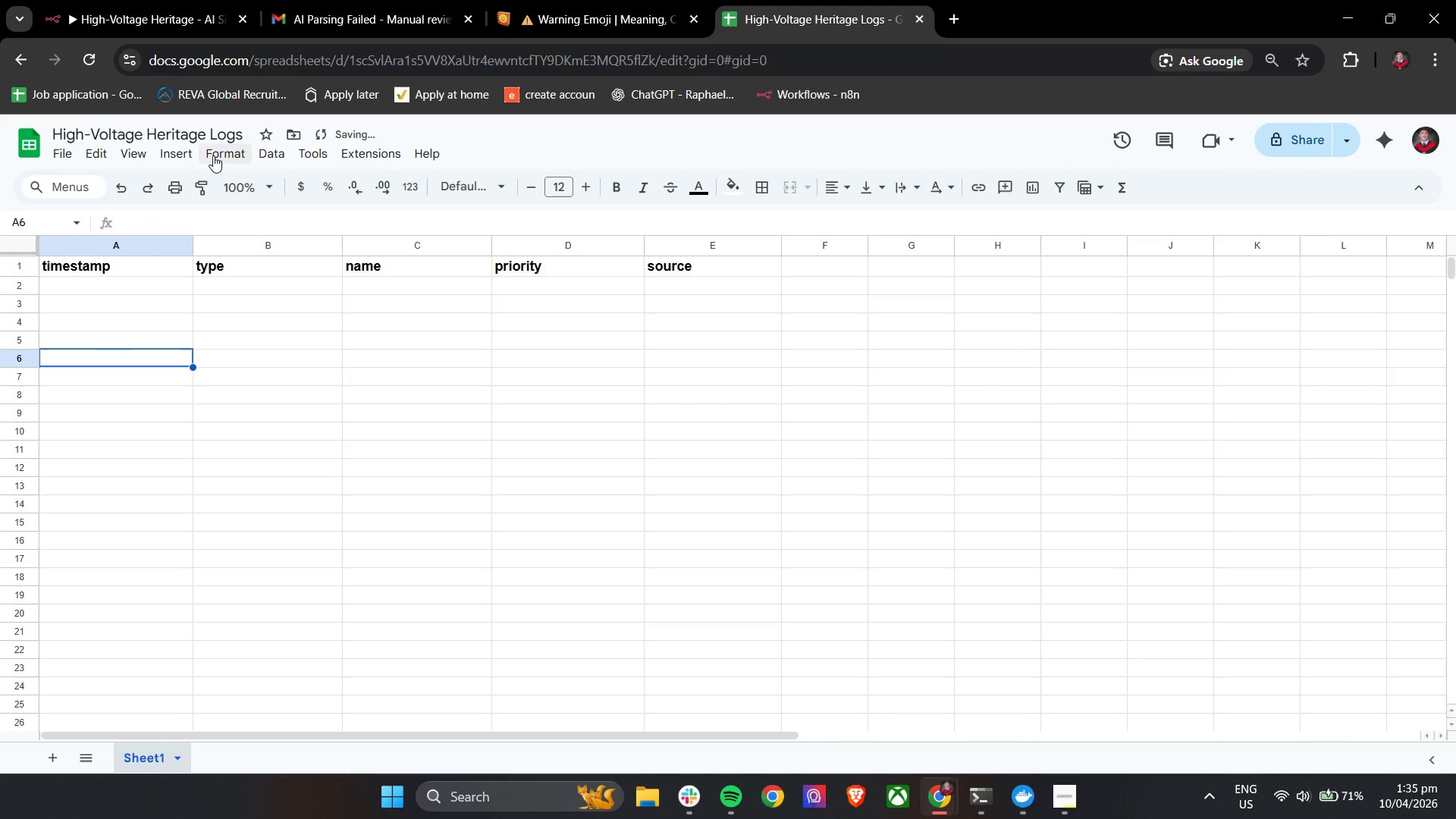 
left_click([190, 152])
 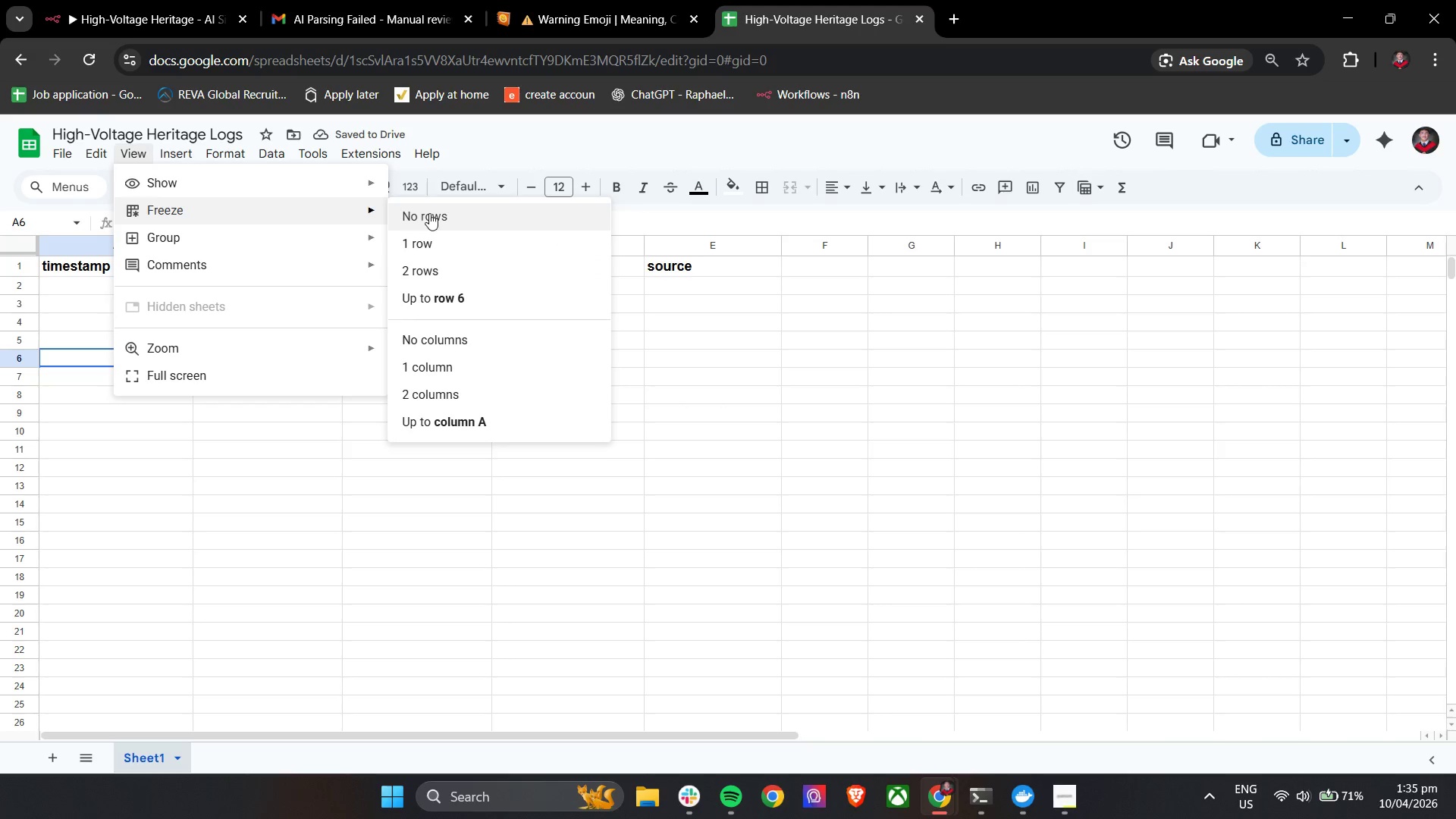 
double_click([228, 352])
 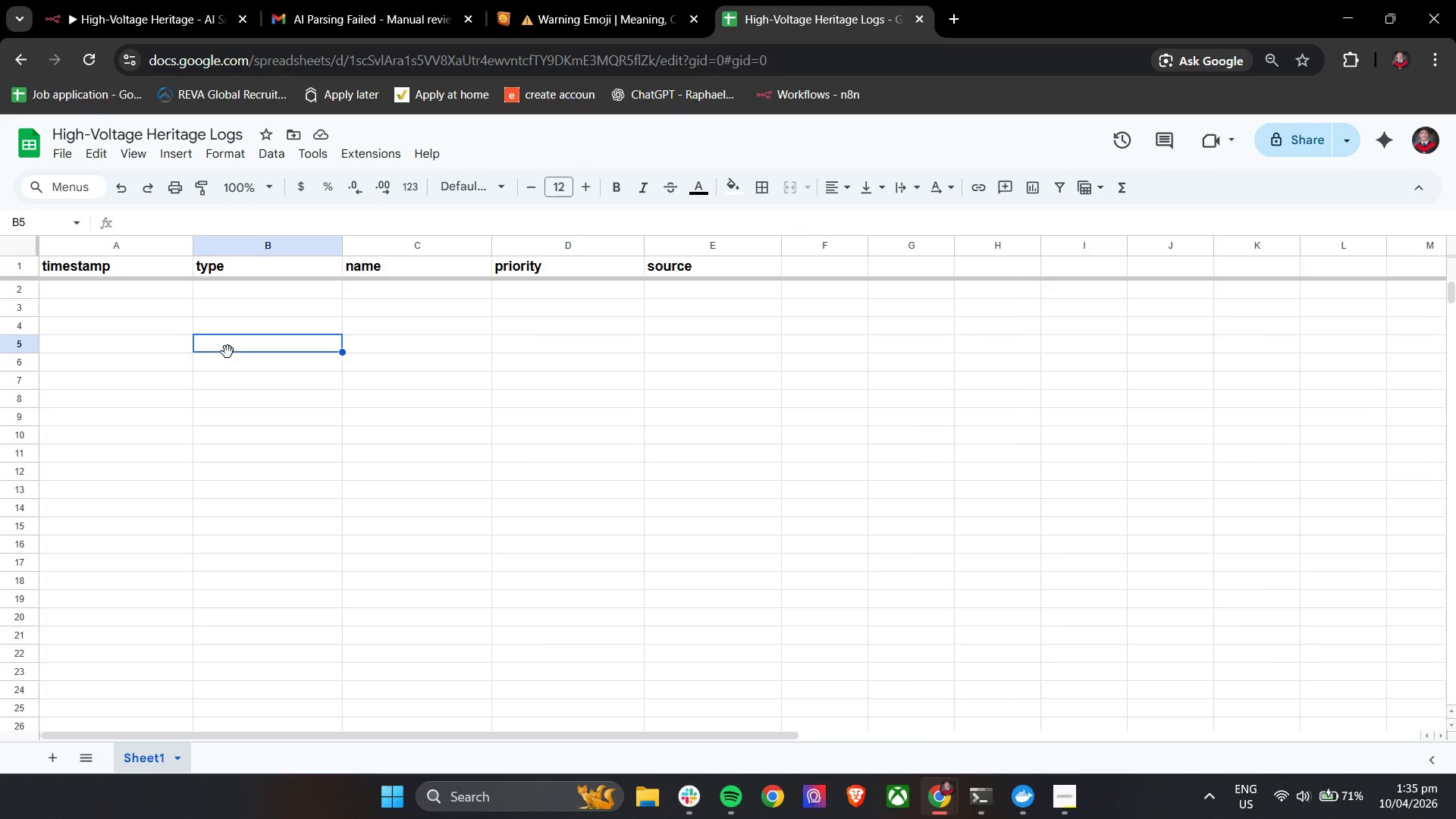 
wait(12.09)
 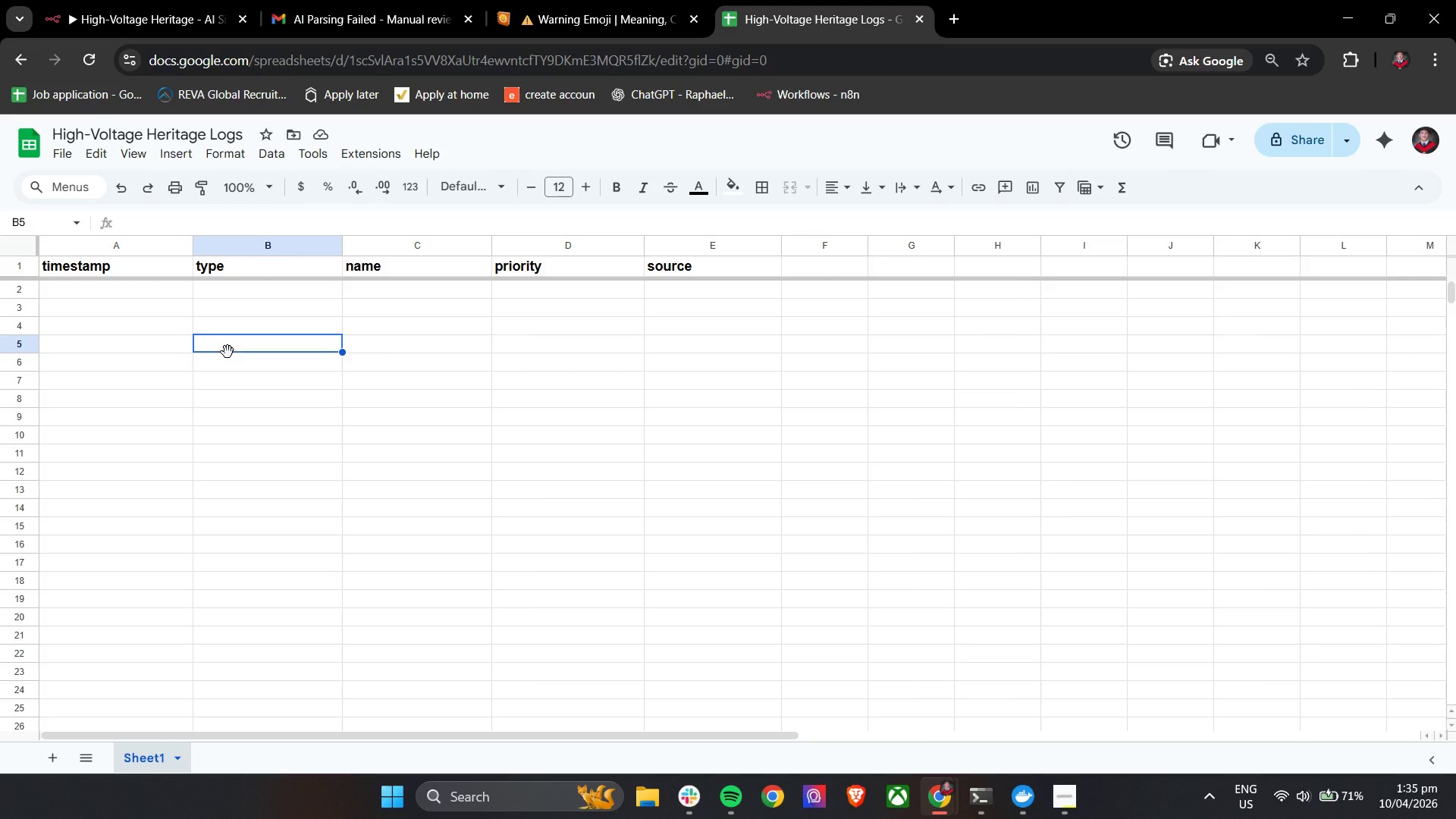 
left_click([111, 0])
 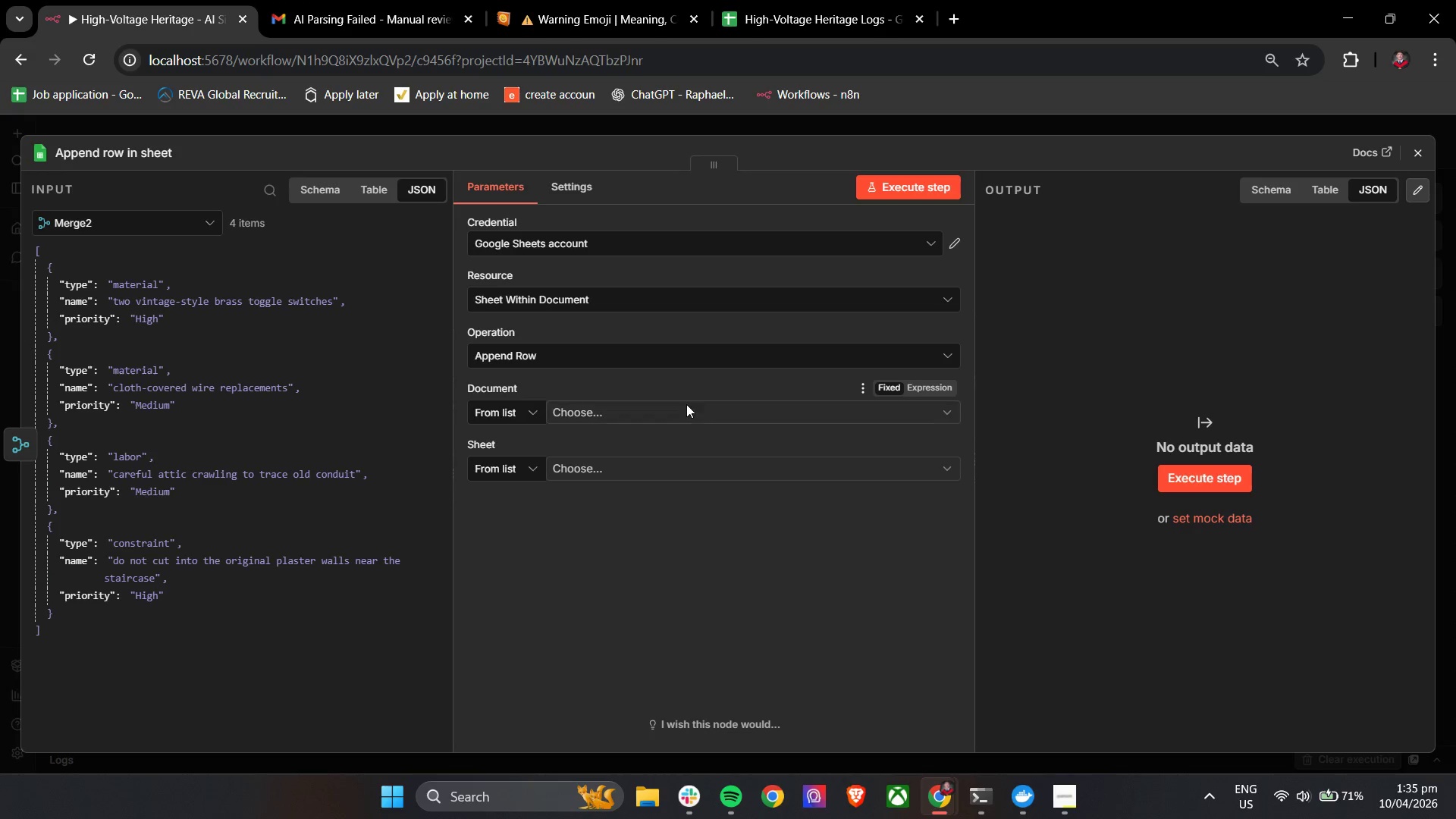 
left_click([1411, 146])
 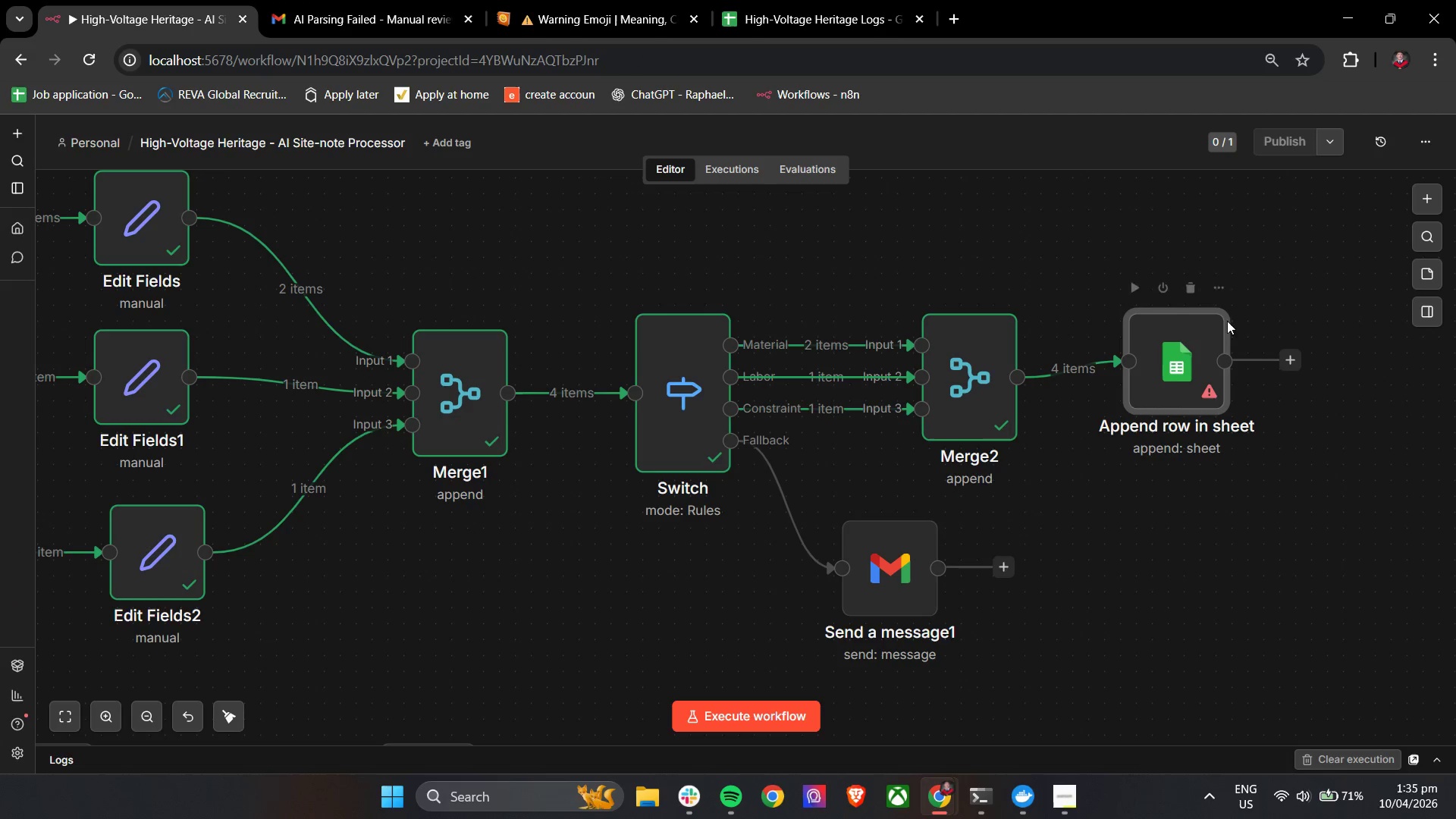 
left_click_drag(start_coordinate=[1191, 365], to_coordinate=[1191, 392])
 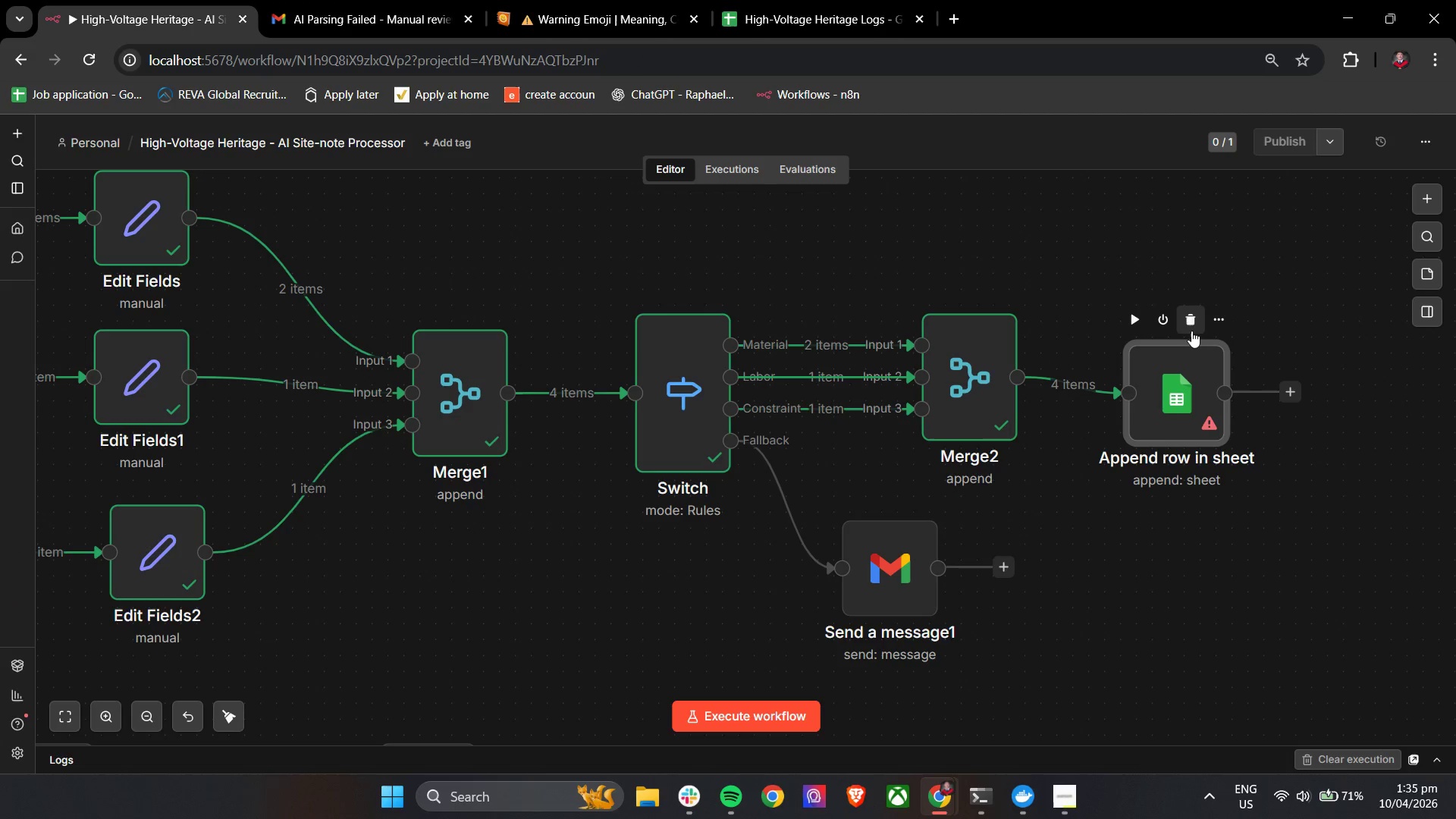 
left_click([1194, 320])
 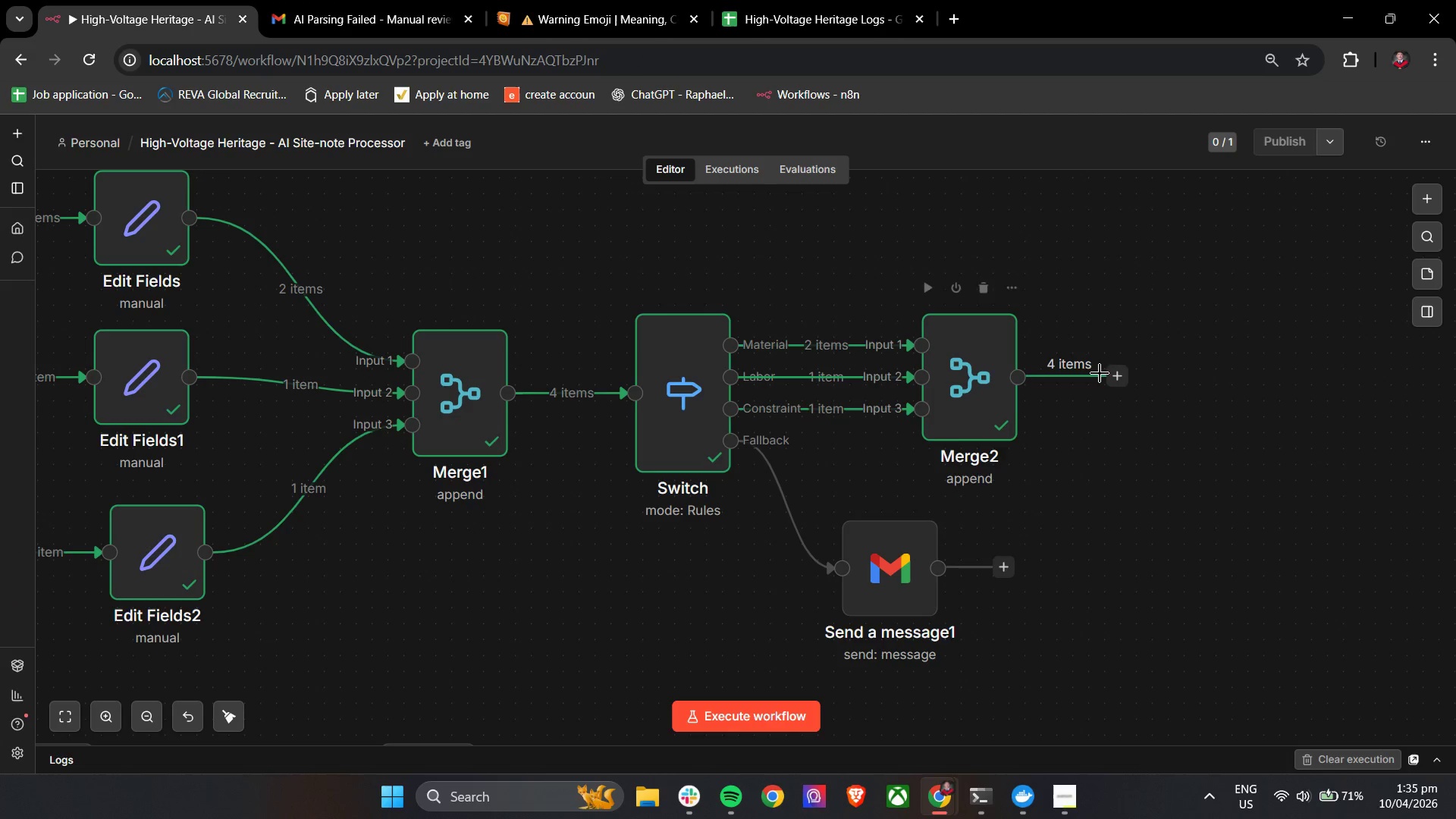 
left_click_drag(start_coordinate=[1102, 366], to_coordinate=[1117, 377])
 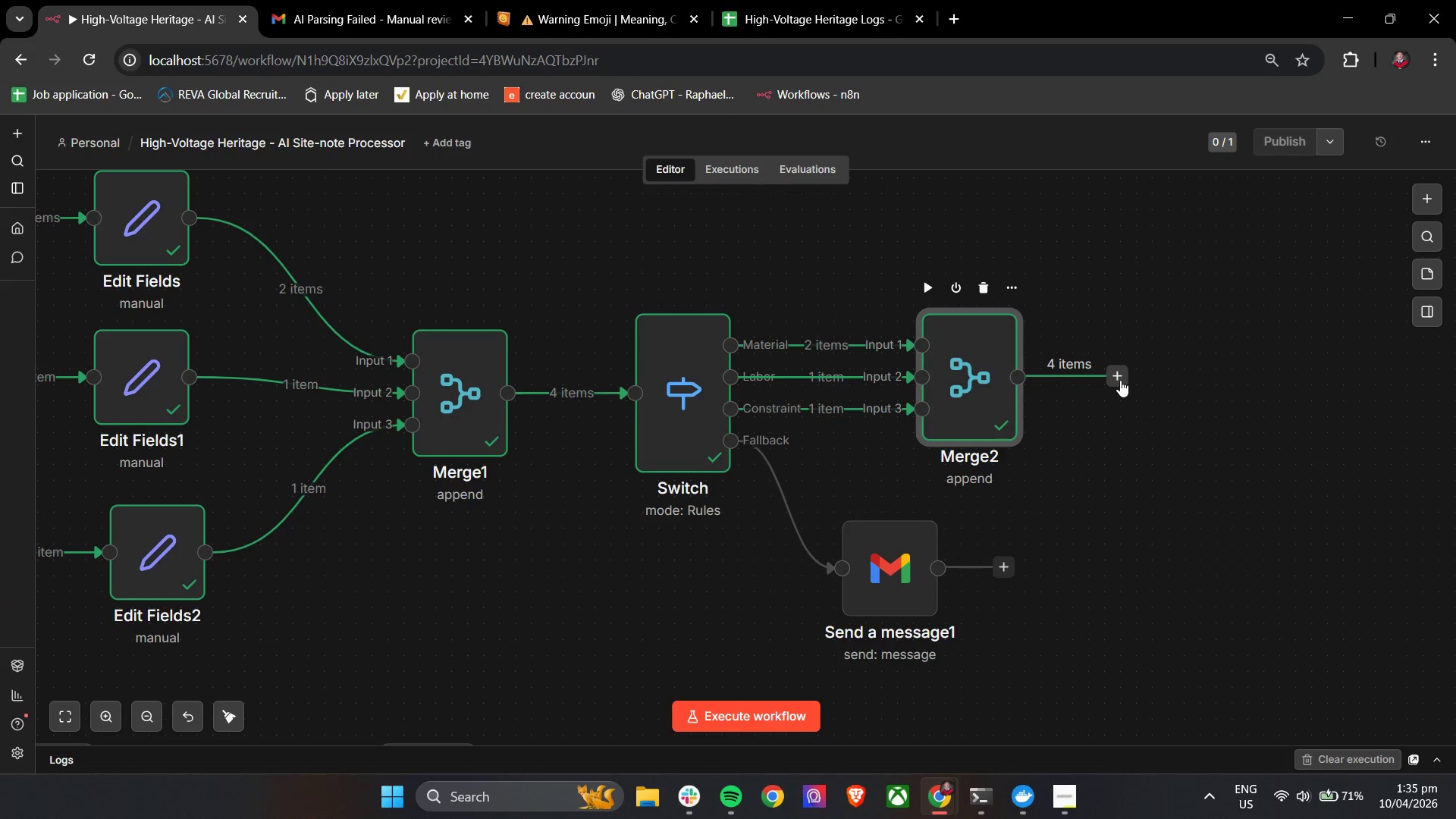 
double_click([1120, 380])
 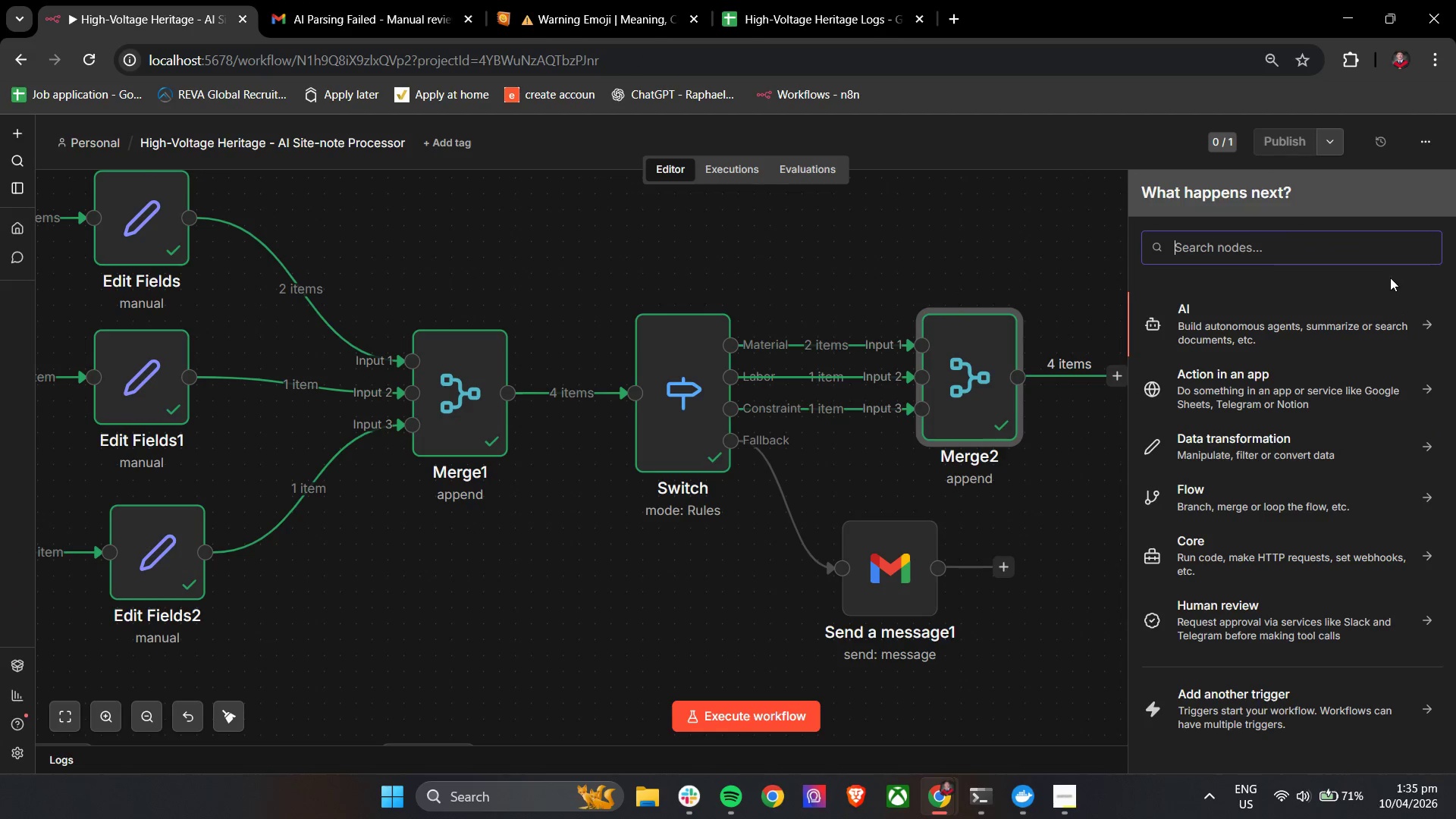 
left_click([1321, 256])
 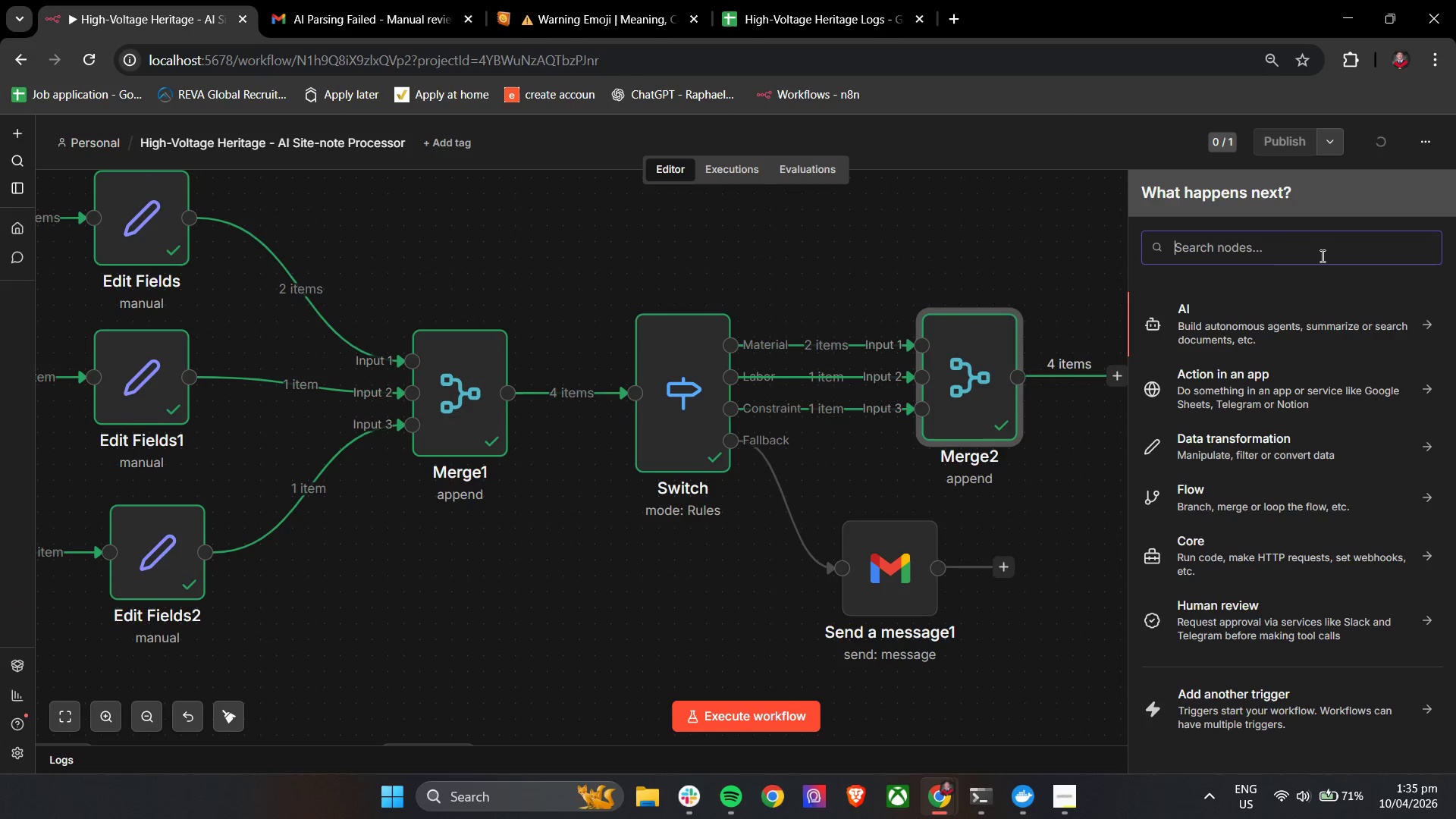 
type(goo)
 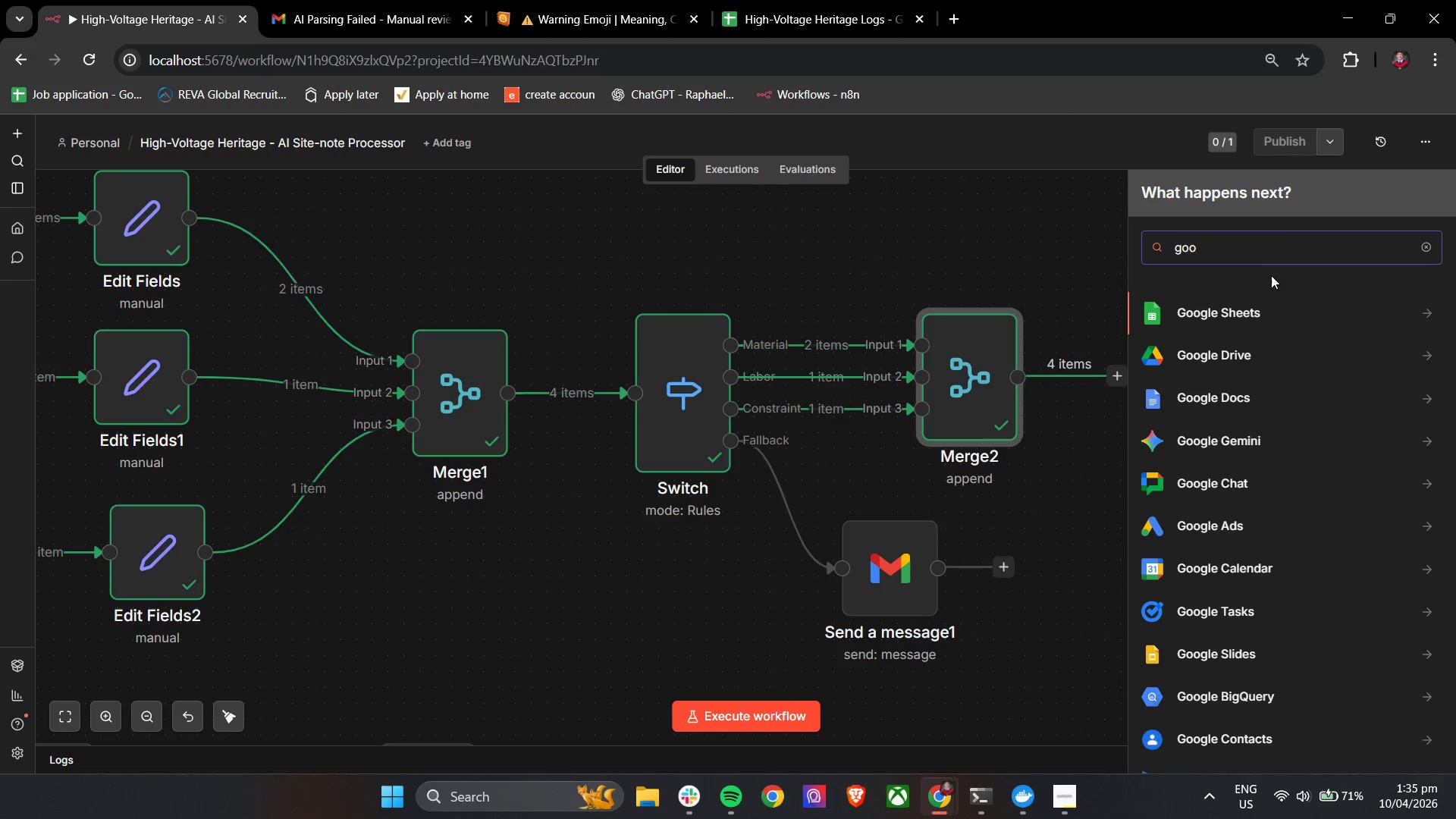 
left_click([1263, 312])
 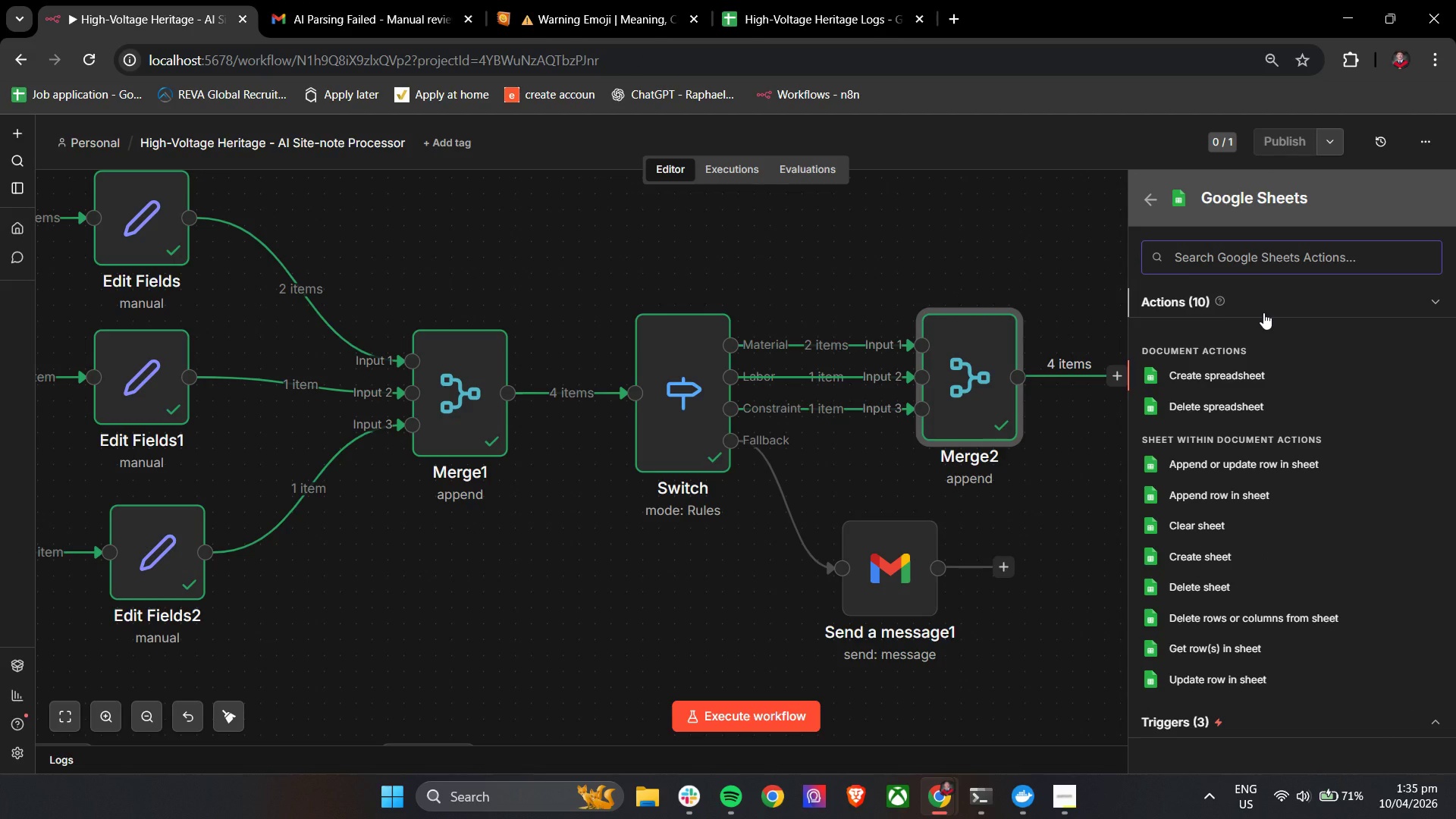 
type(ap)
 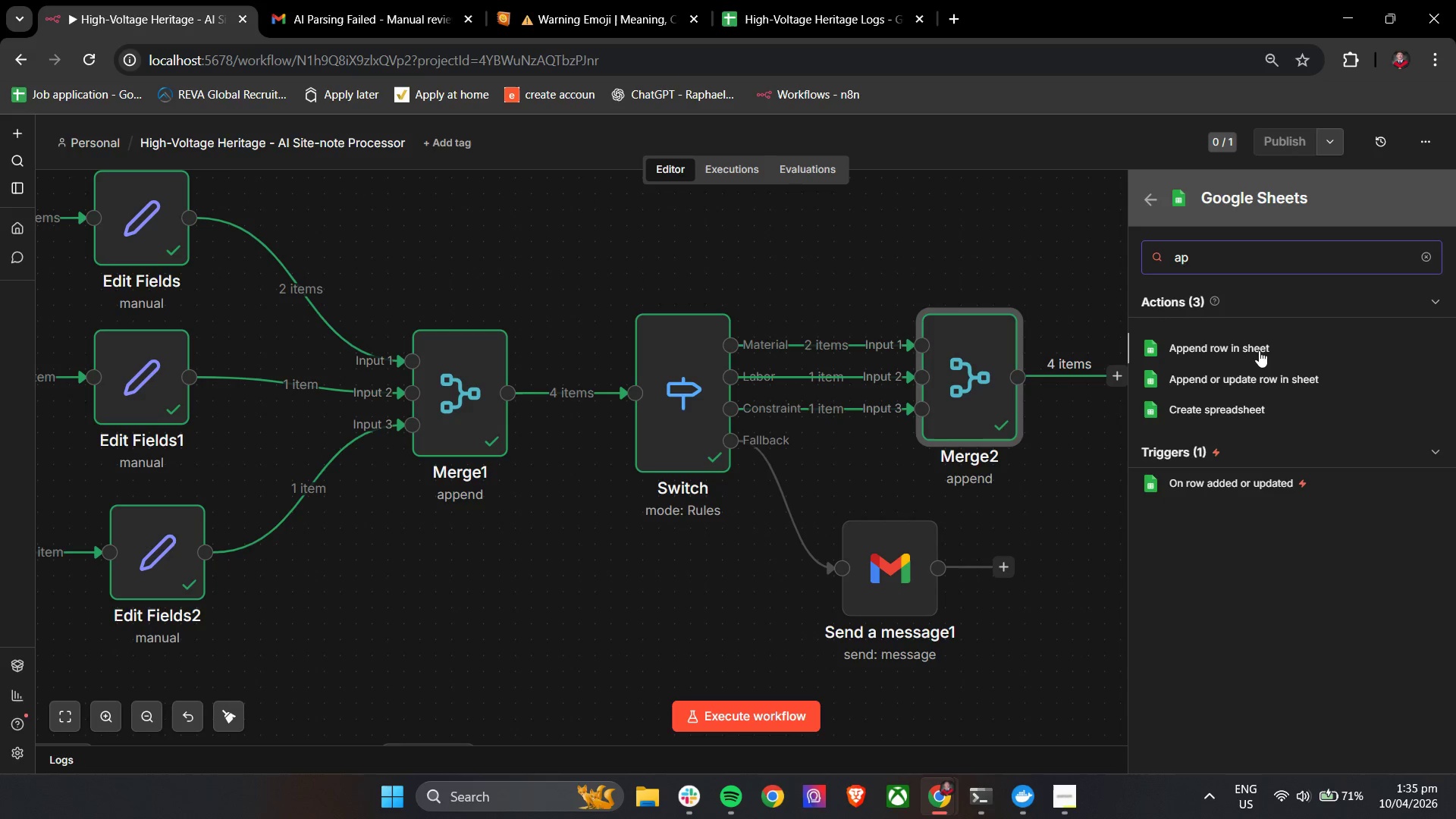 
left_click([1259, 351])
 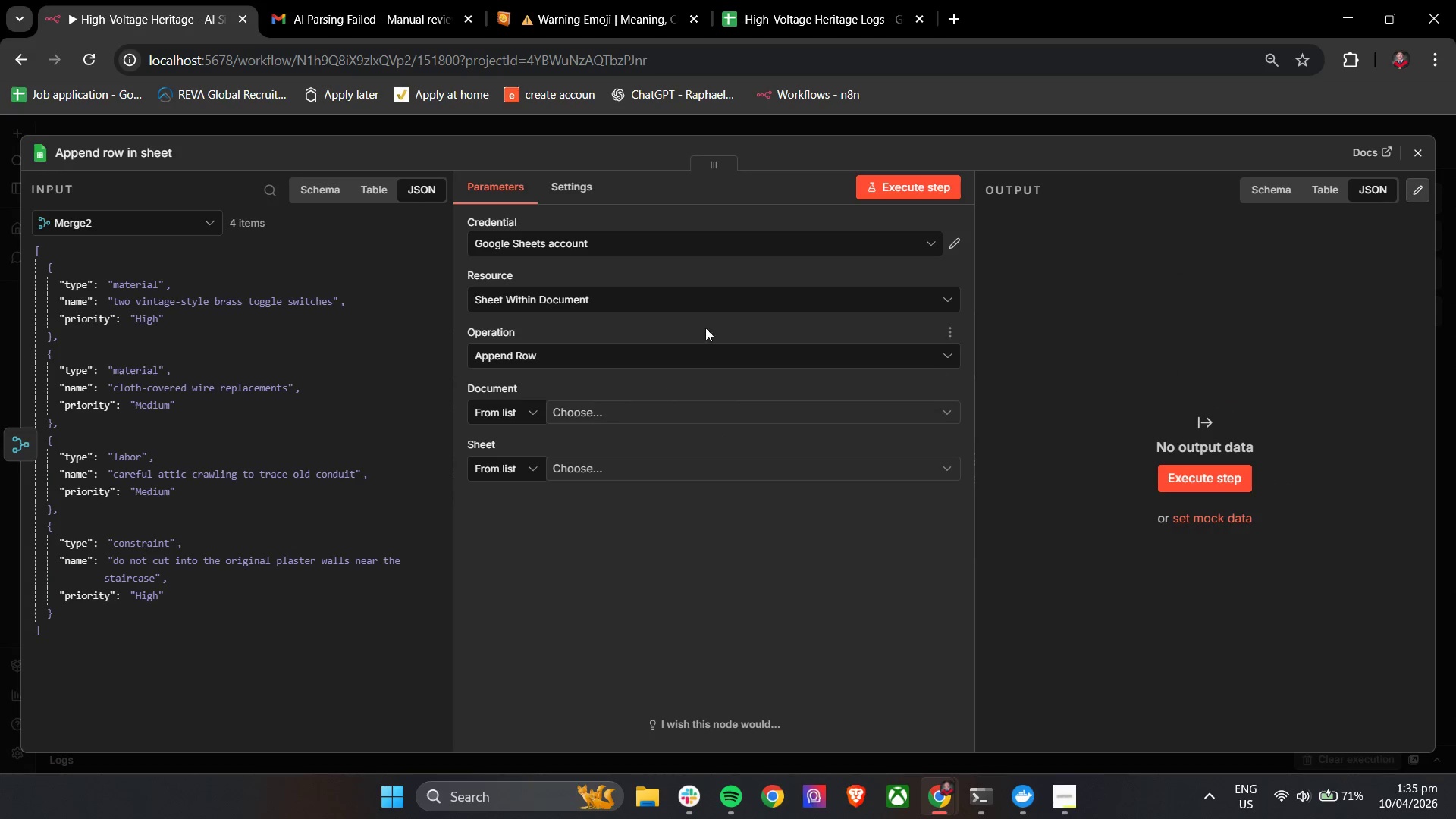 
left_click([603, 422])
 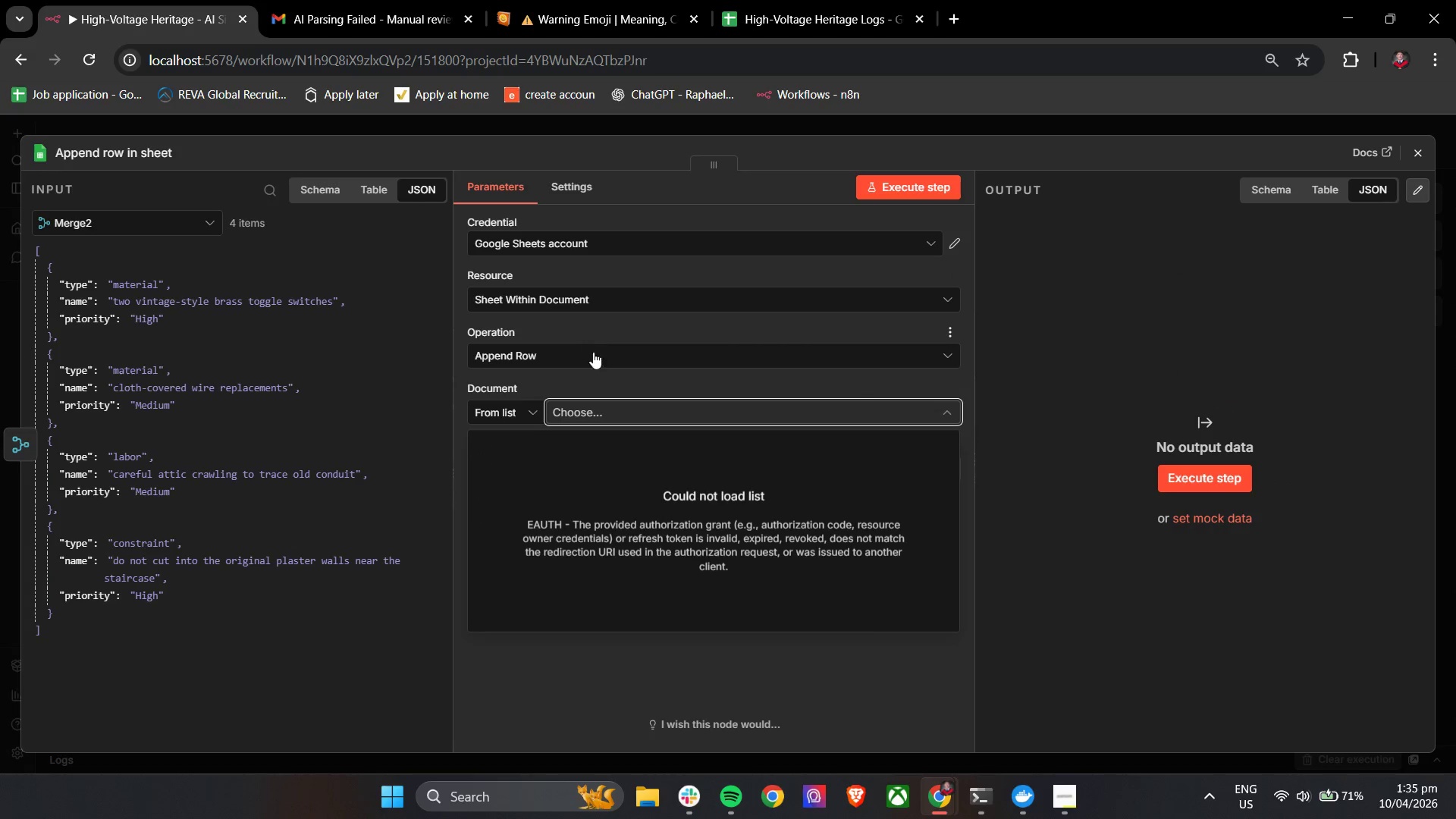 
left_click([601, 386])
 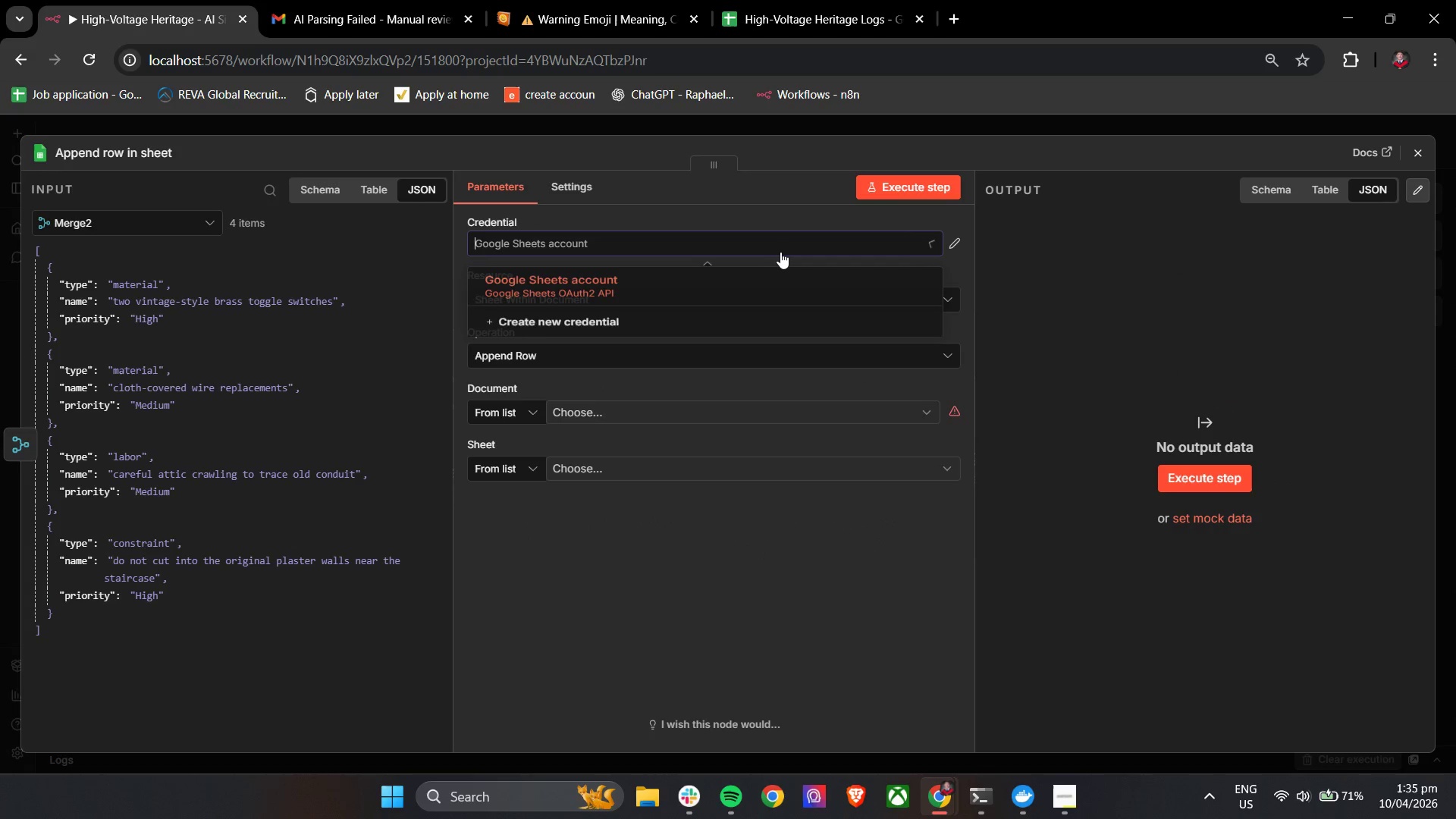 
left_click([681, 290])
 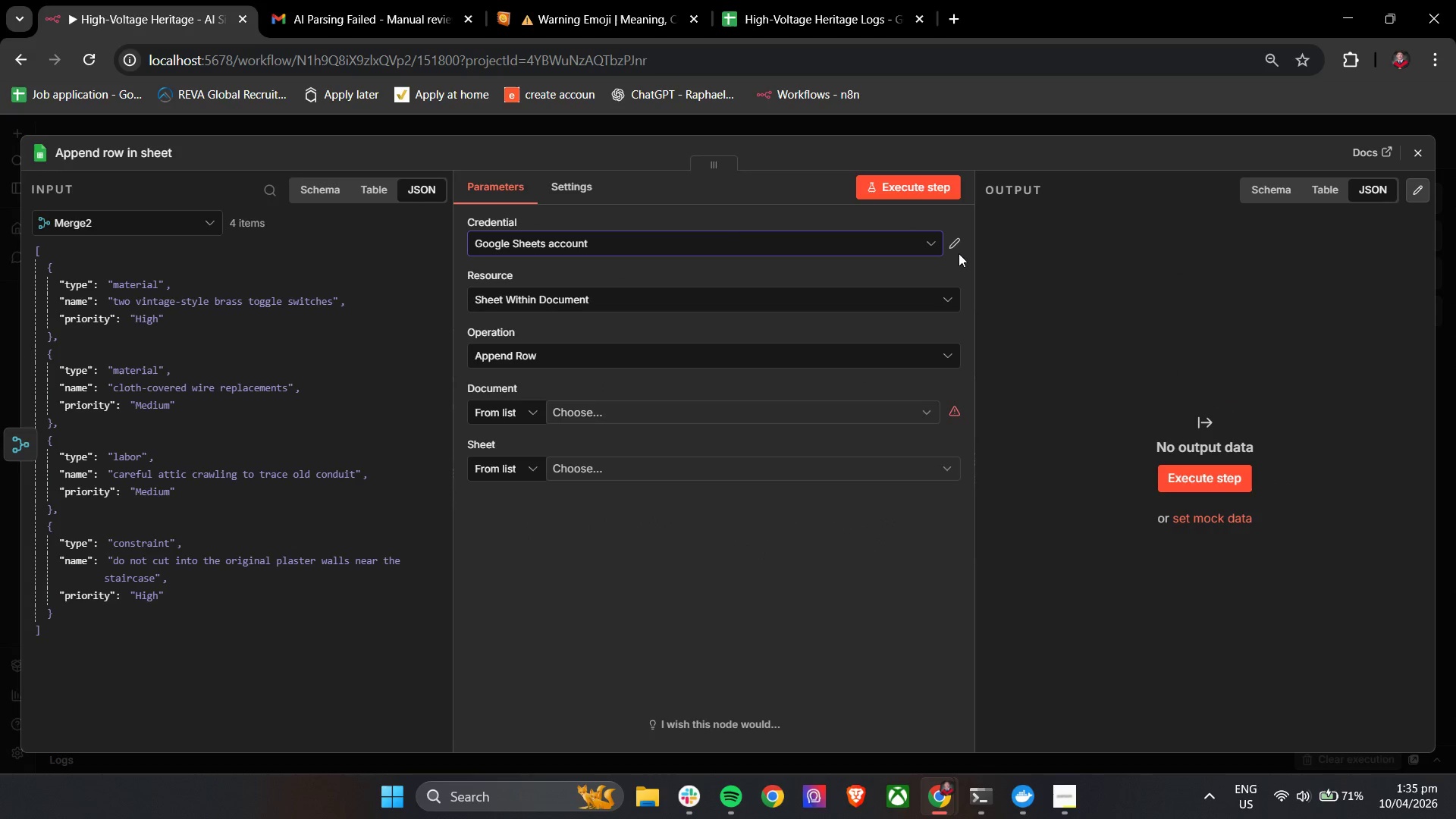 
left_click([959, 252])
 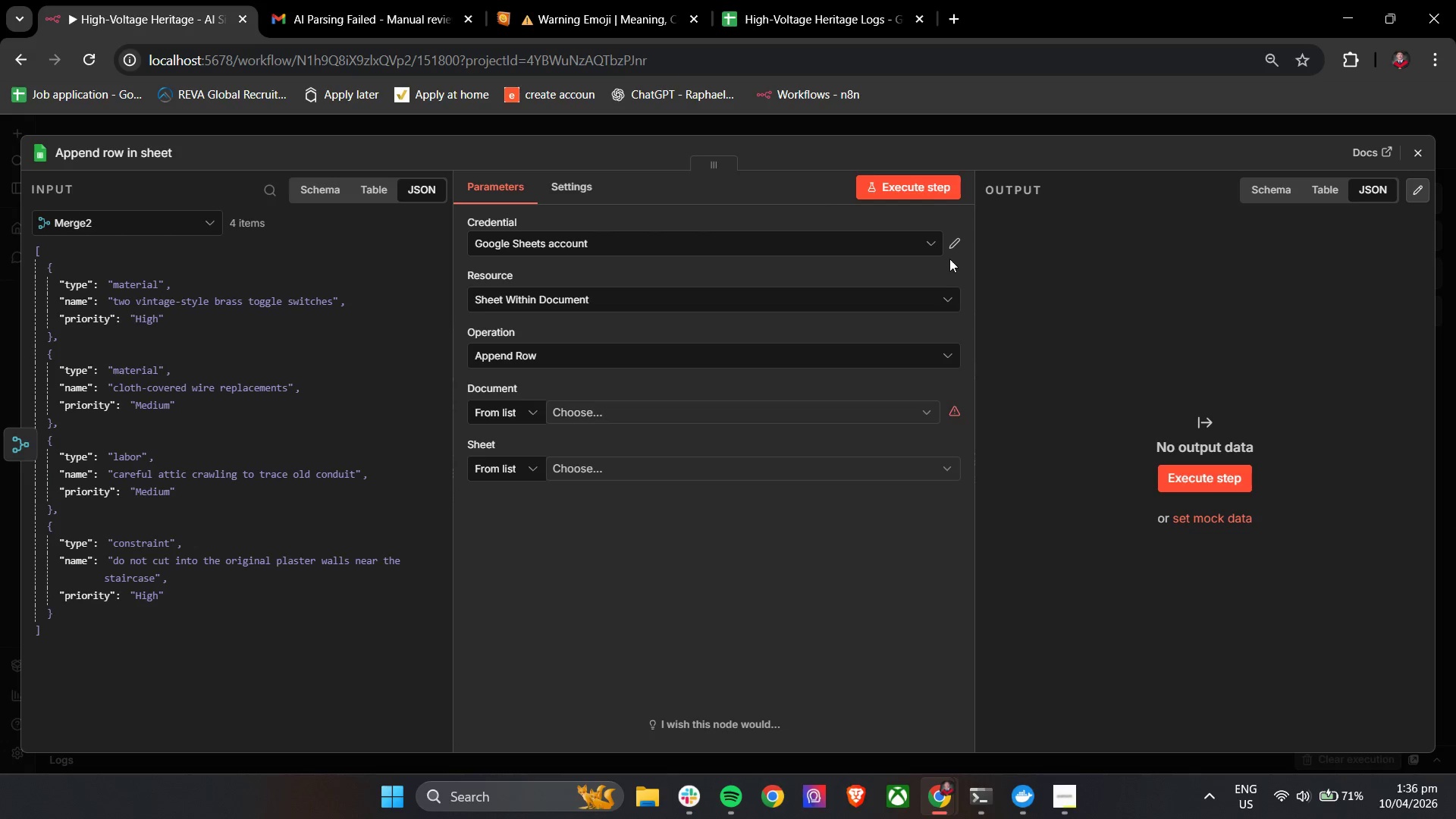 
left_click([946, 243])
 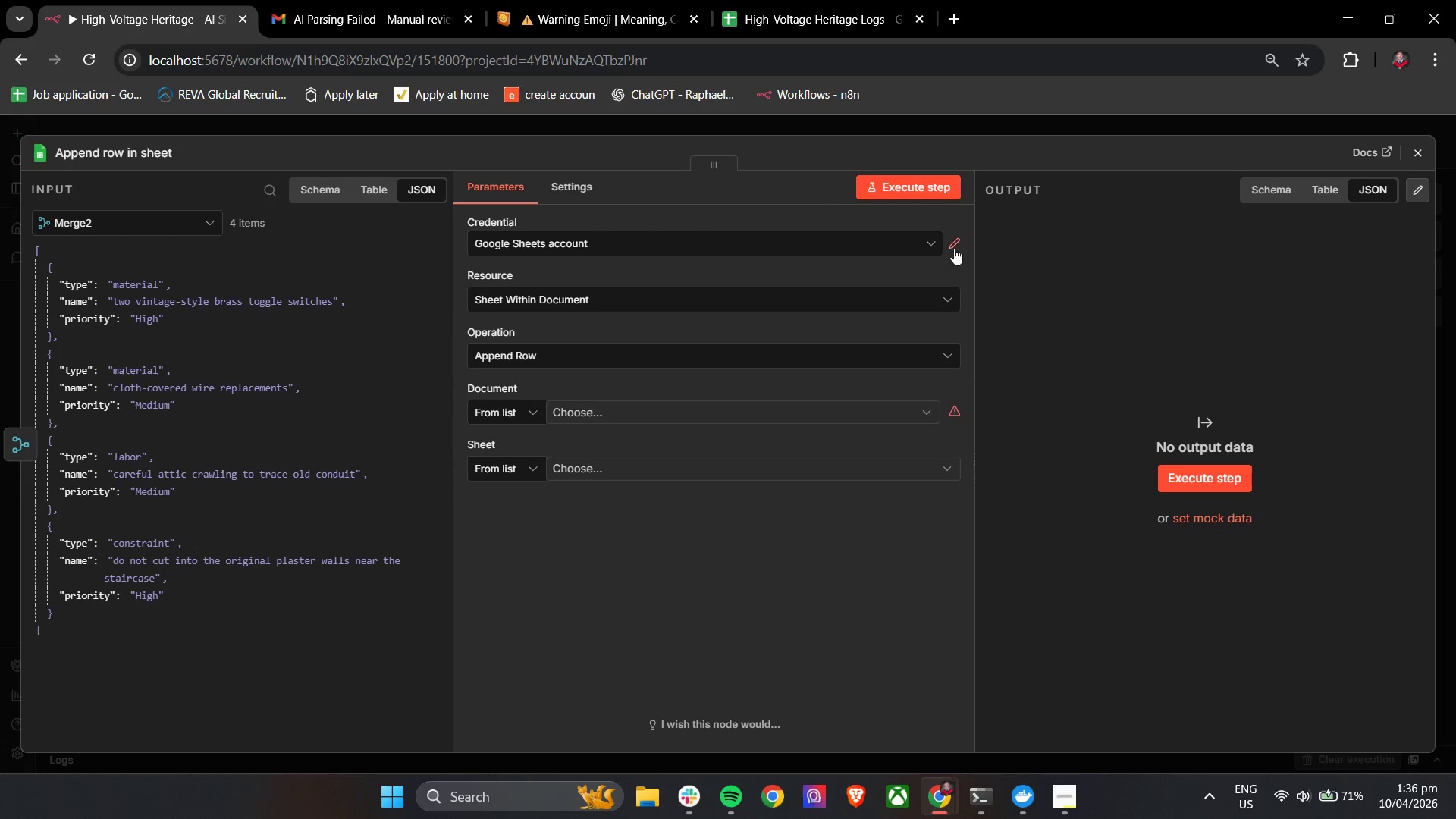 
left_click([956, 246])
 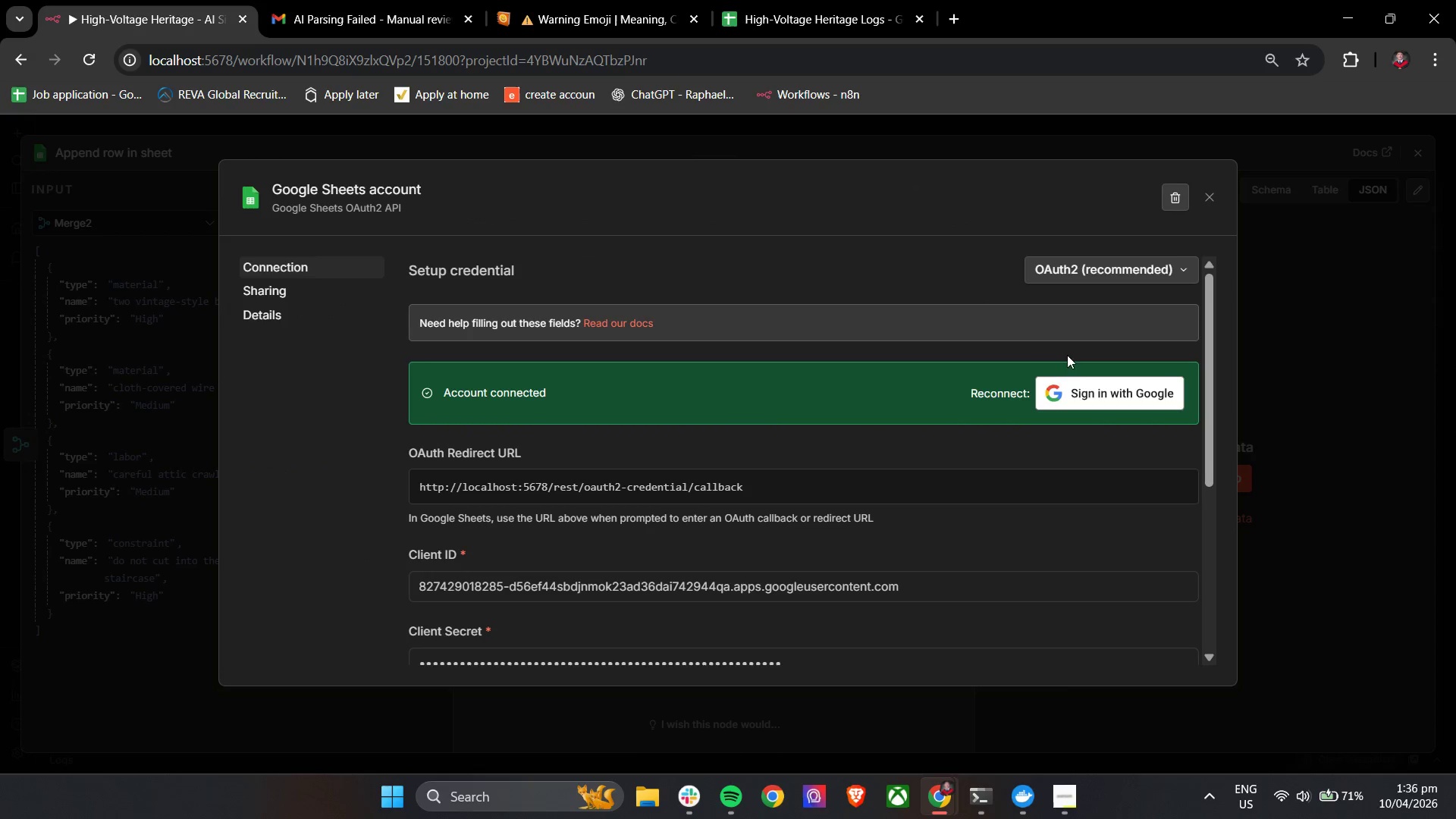 
left_click([1081, 389])
 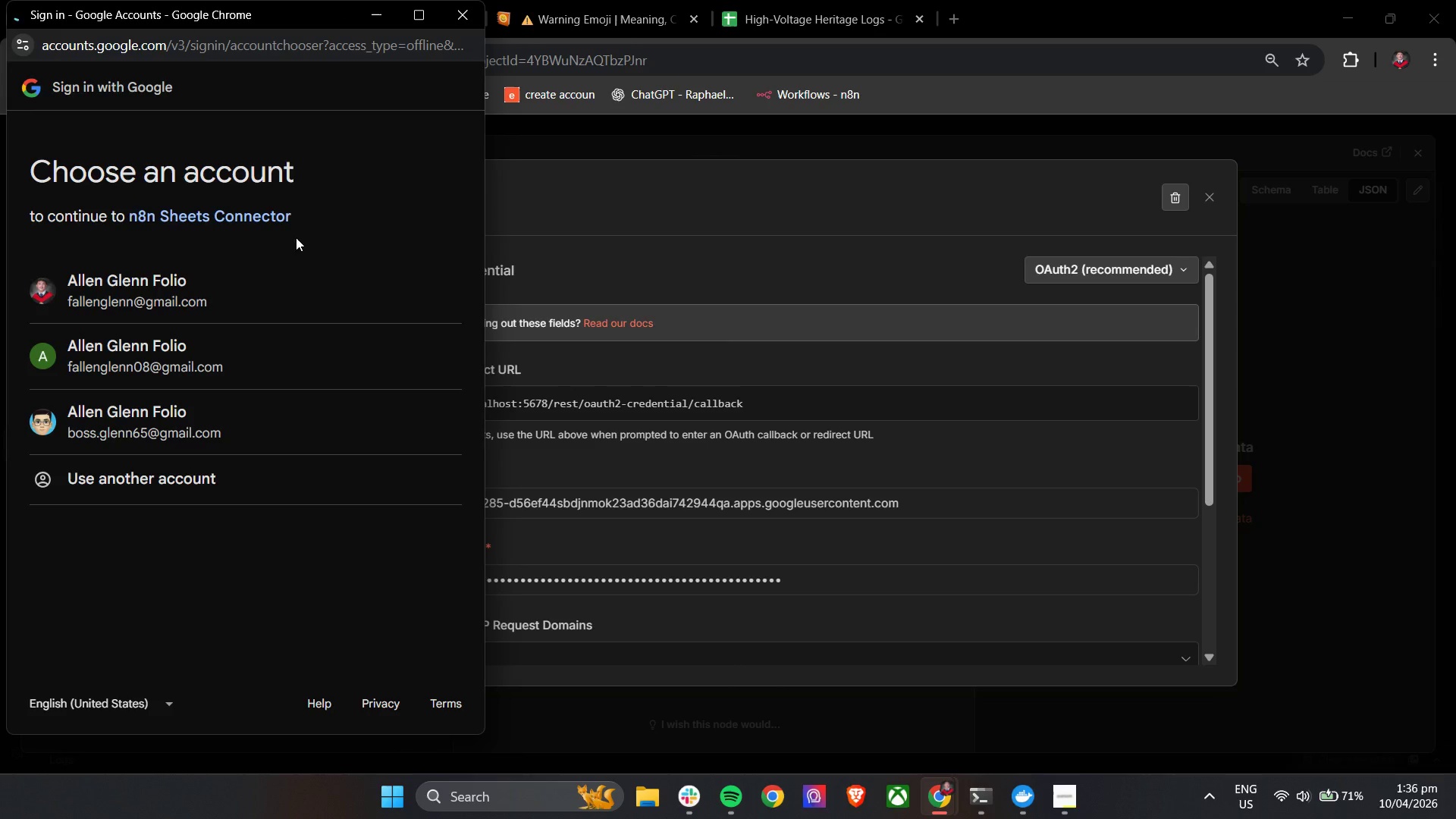 
left_click([116, 284])
 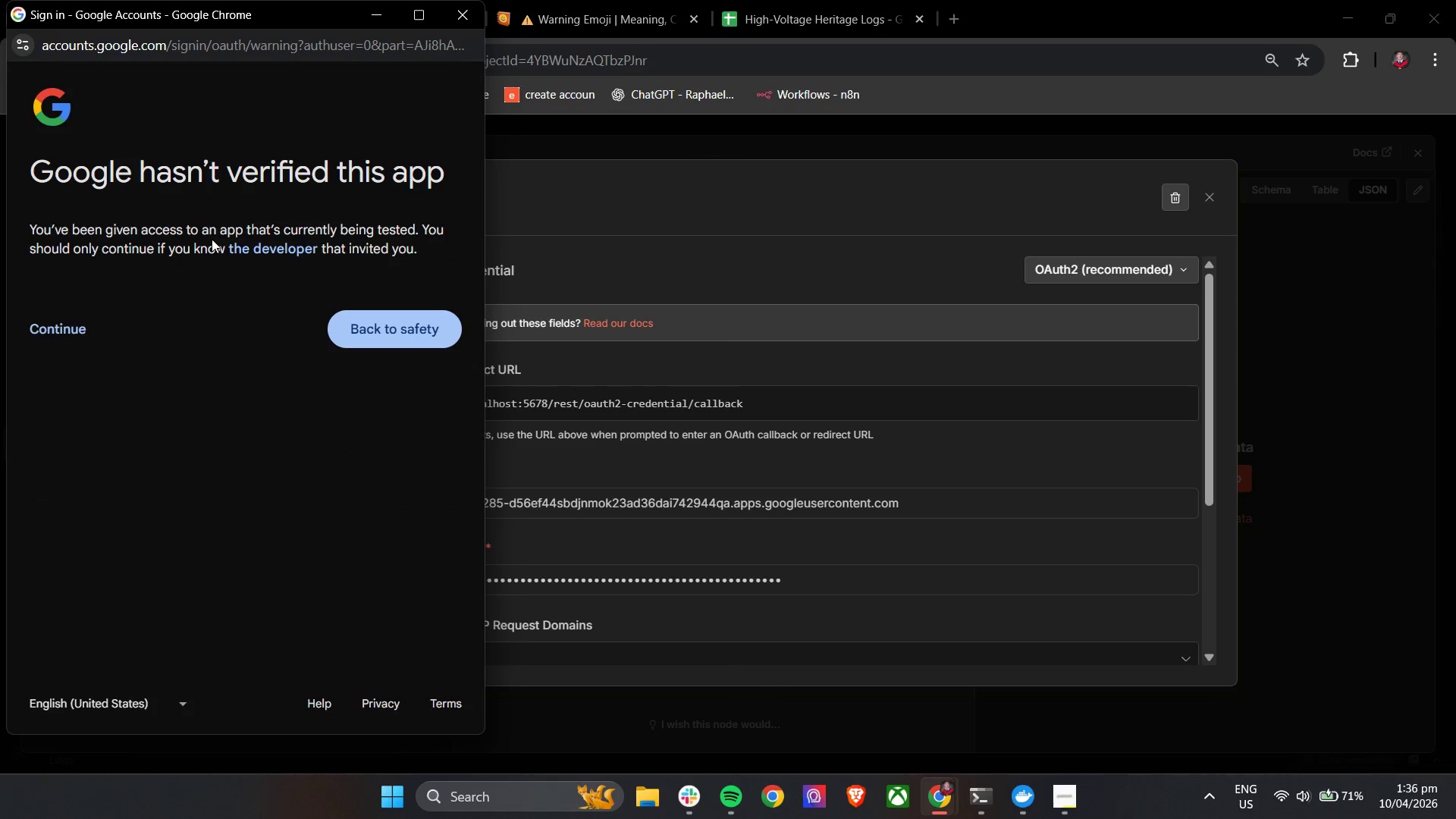 
double_click([46, 334])
 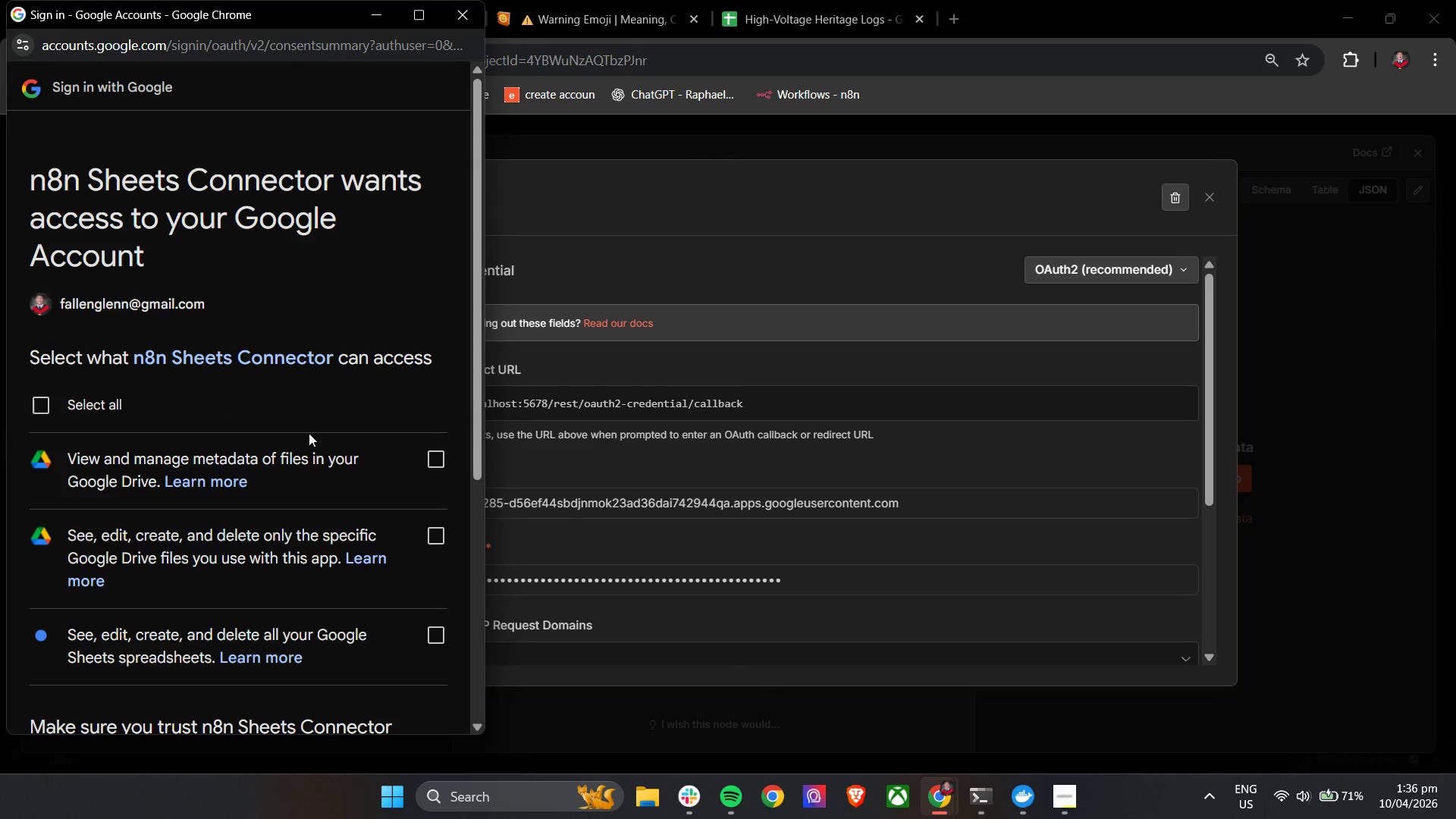 
left_click([62, 402])
 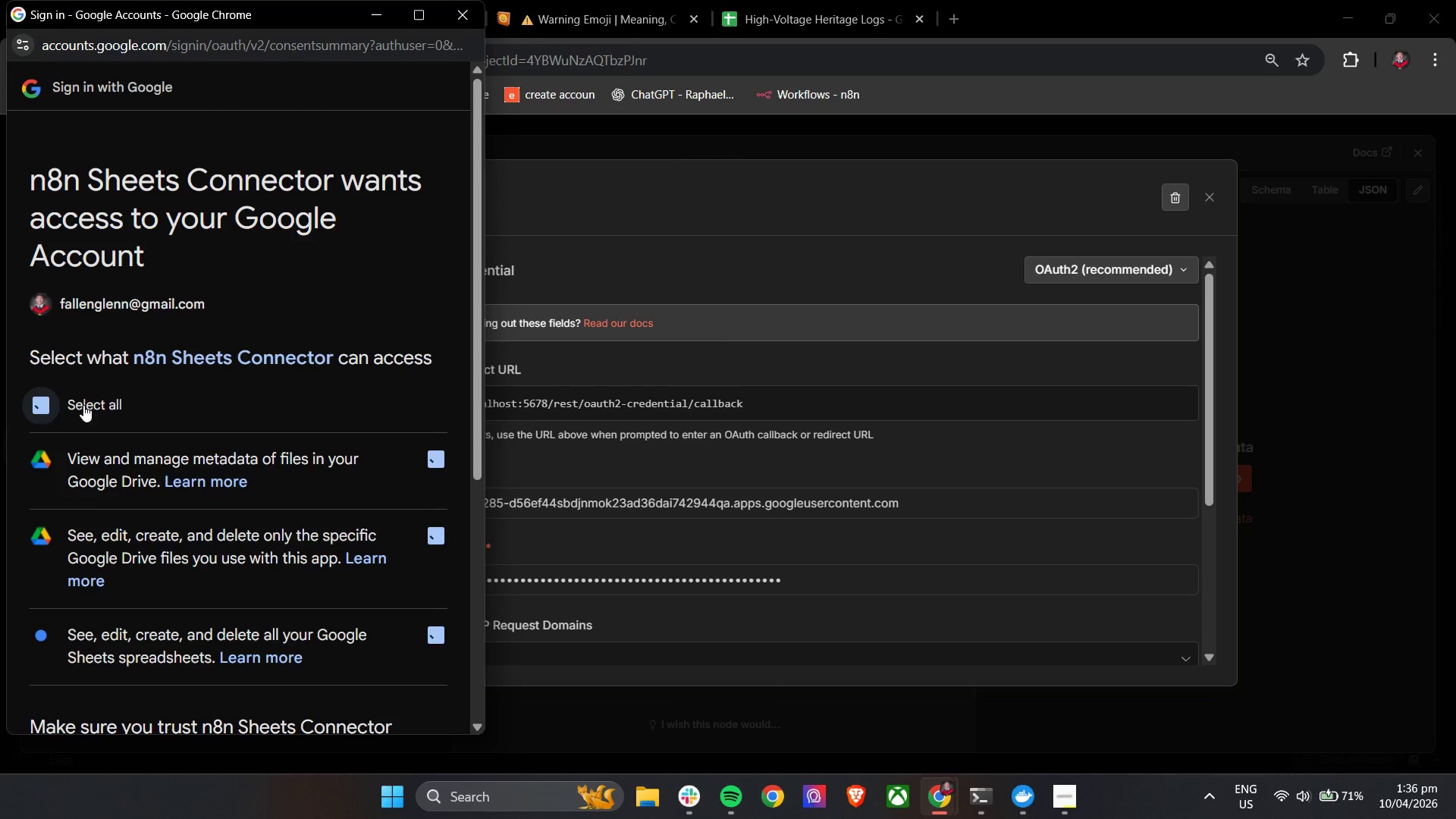 
scroll: coordinate [178, 414], scroll_direction: down, amount: 4.0
 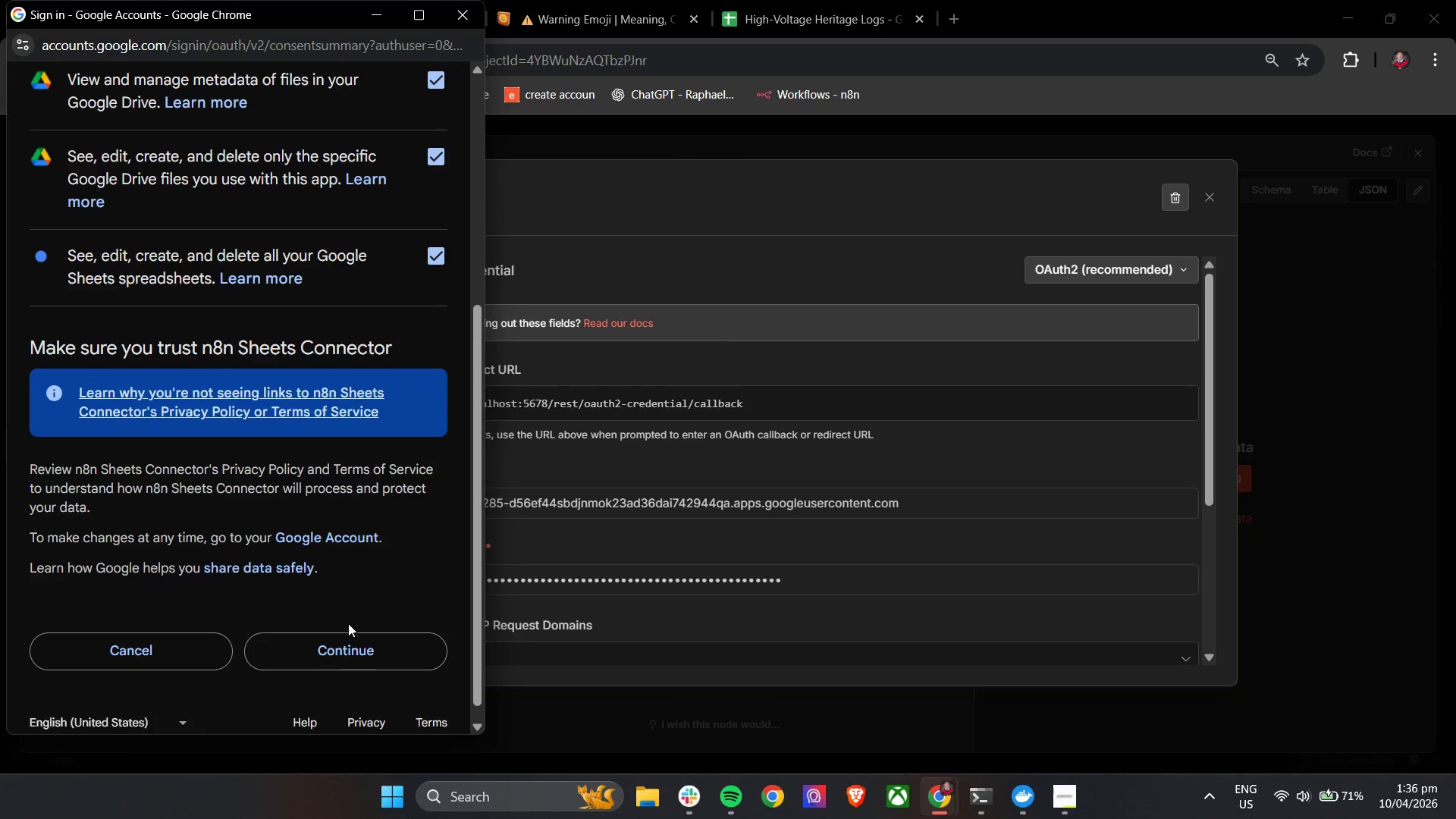 
left_click([326, 661])
 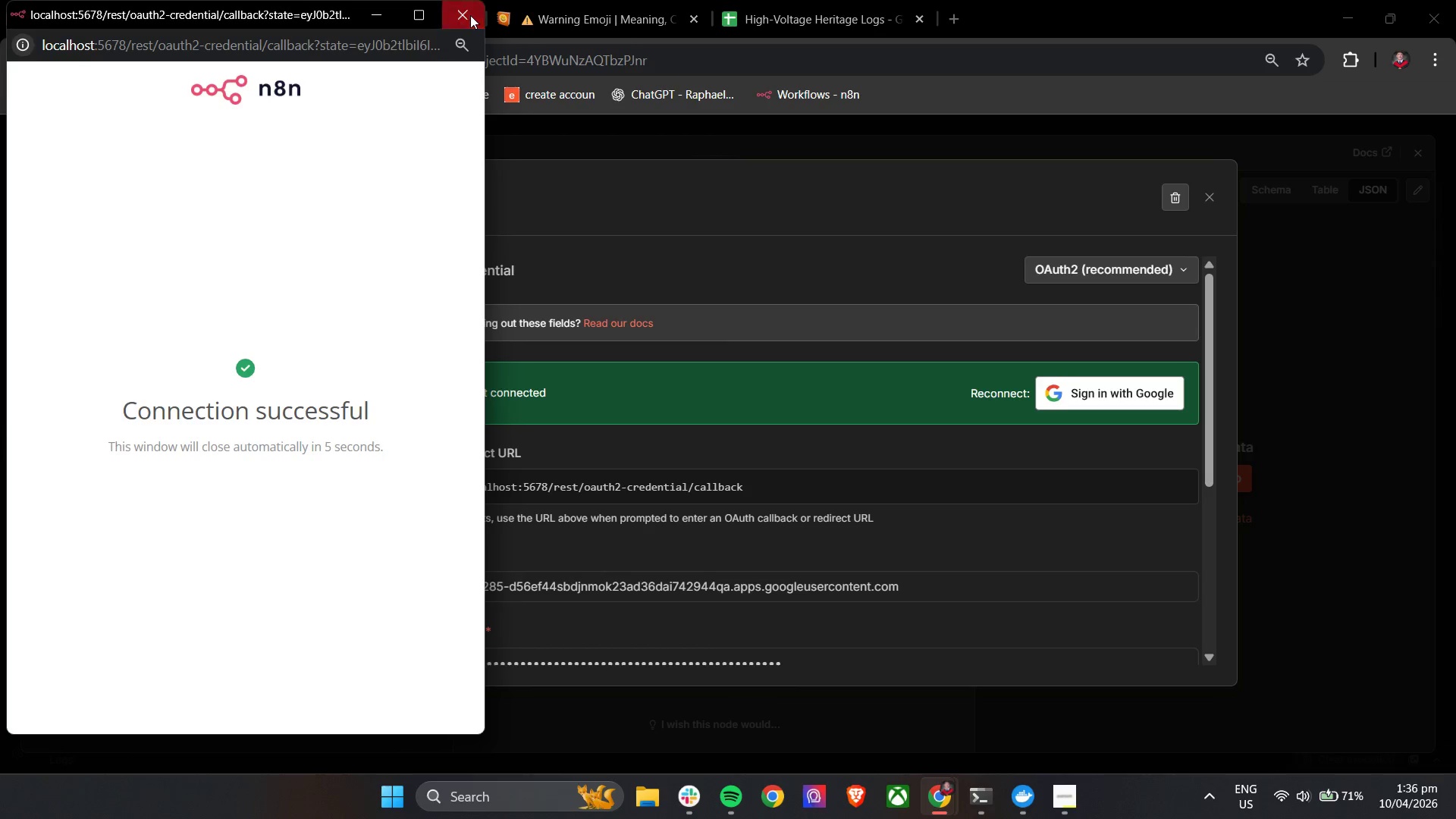 
left_click([1209, 198])
 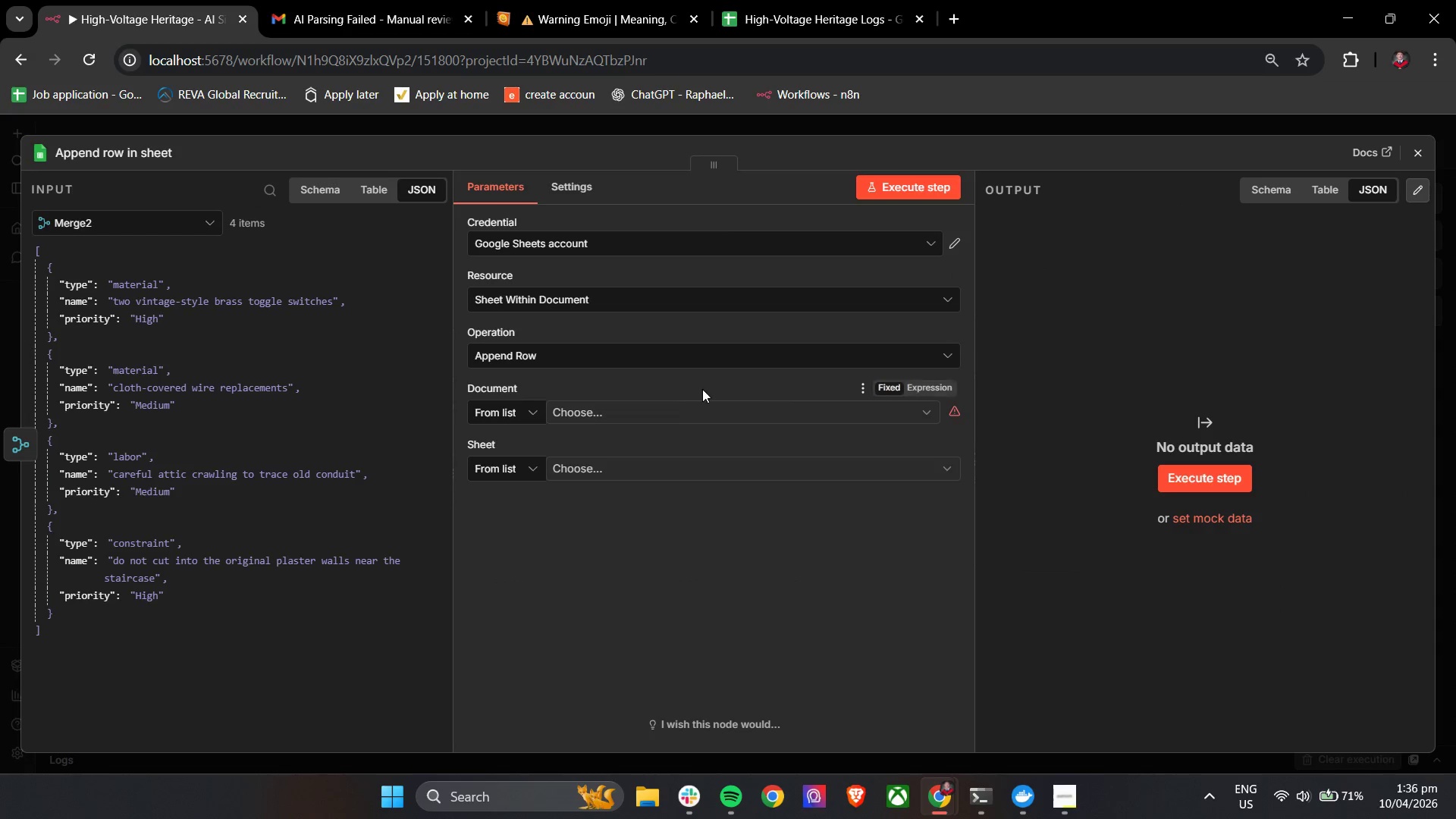 
left_click([662, 411])
 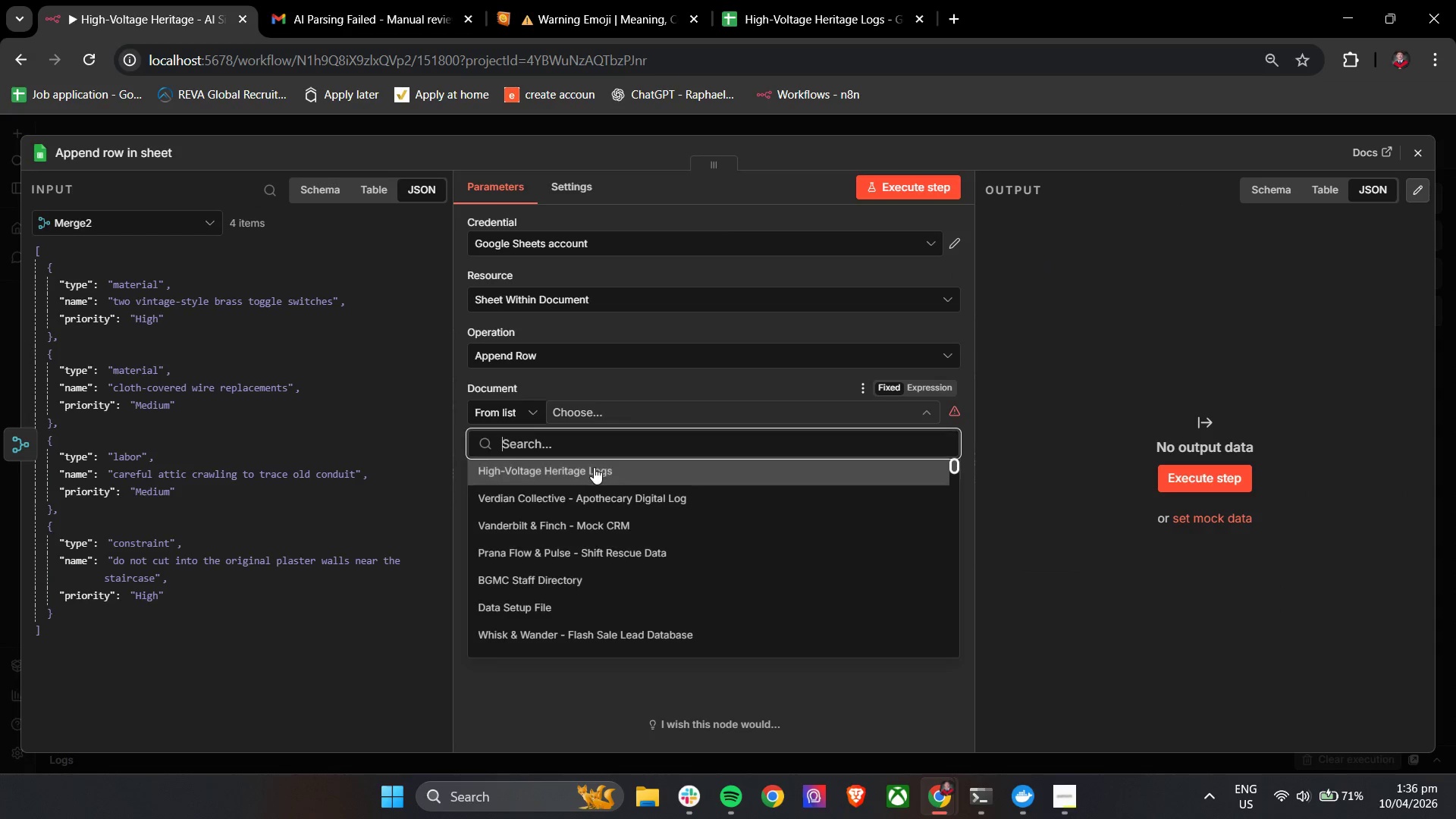 
left_click([583, 477])
 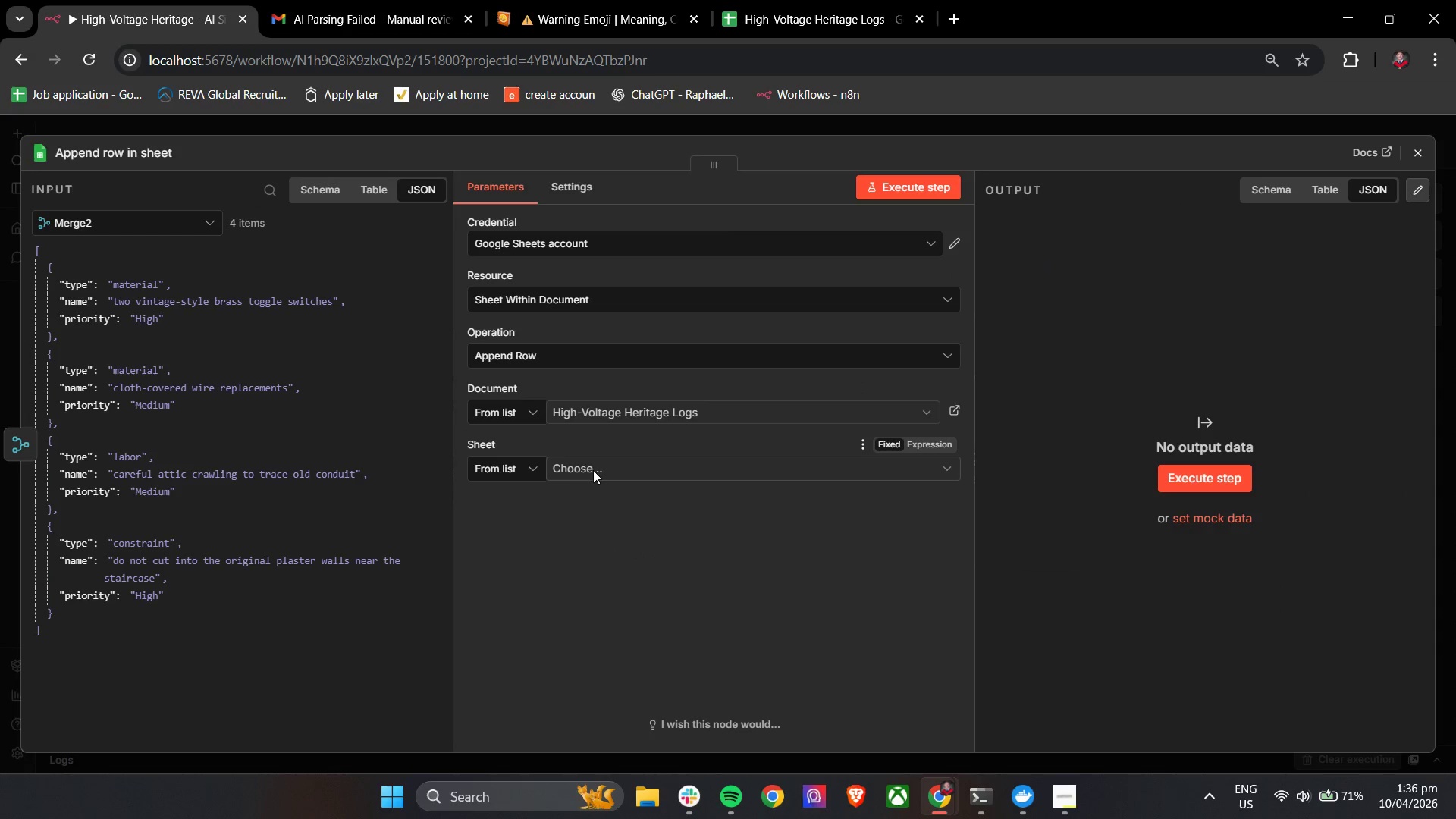 
left_click([593, 470])
 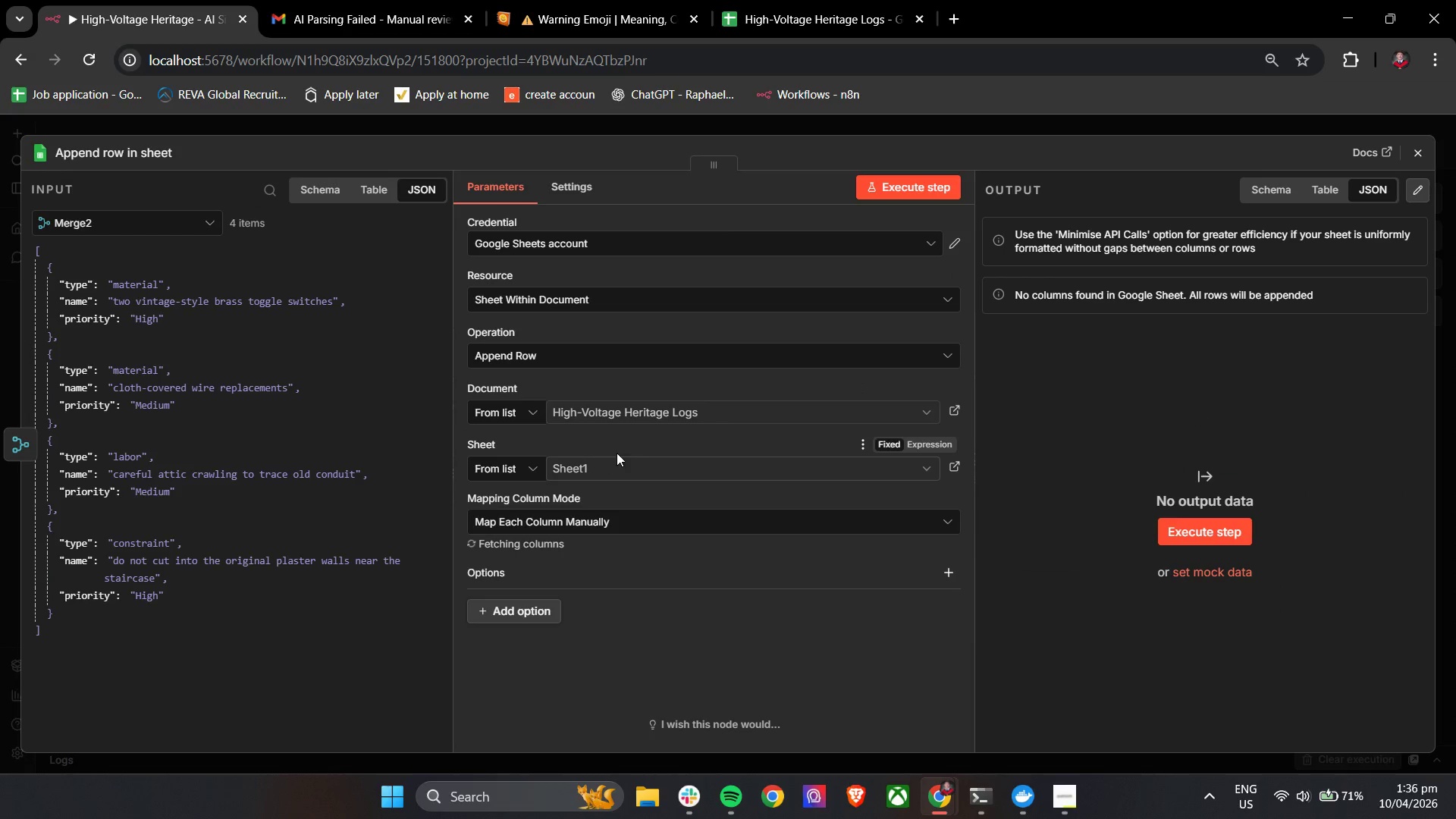 
scroll: coordinate [723, 402], scroll_direction: down, amount: 3.0
 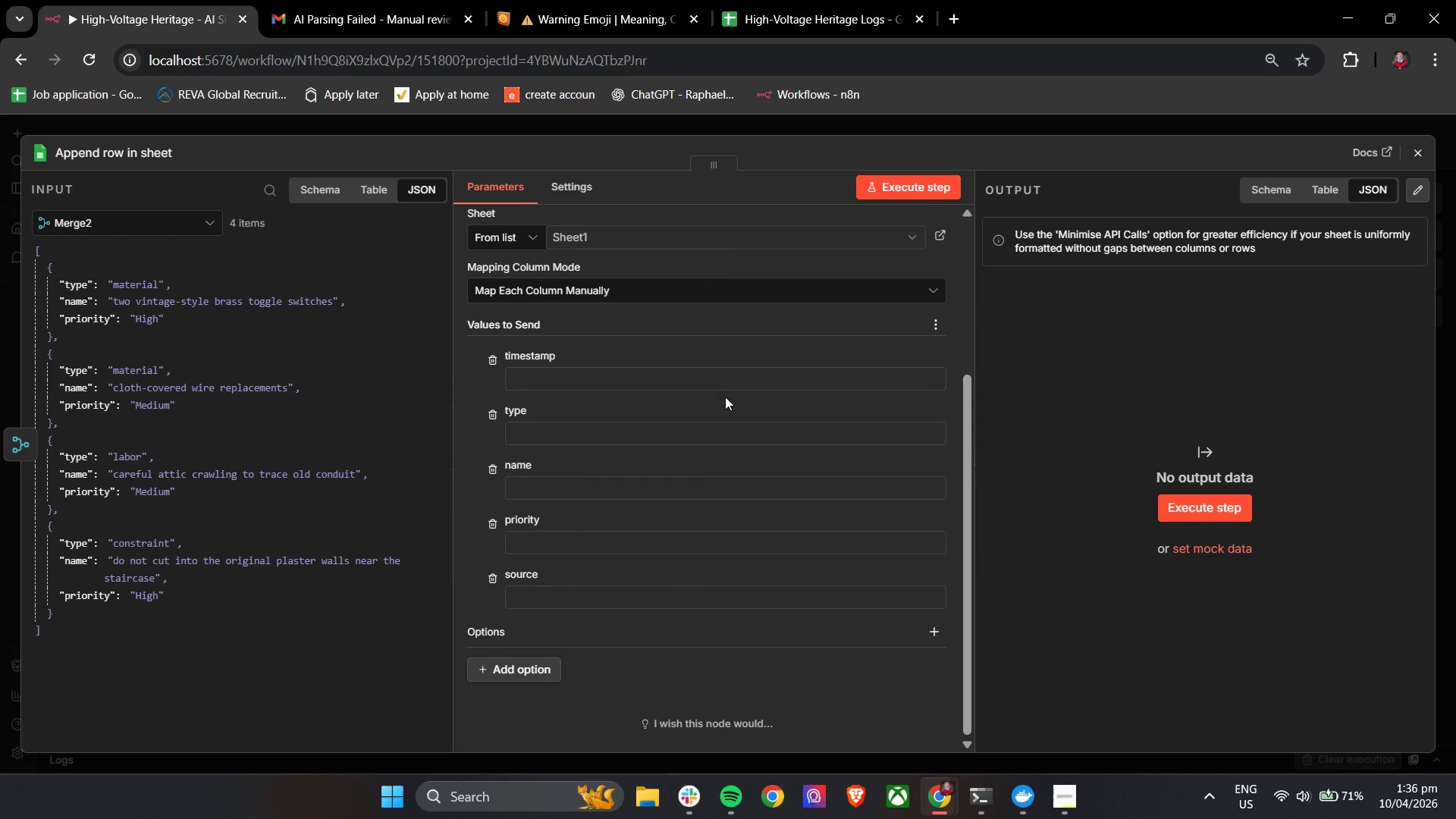 
wait(5.62)
 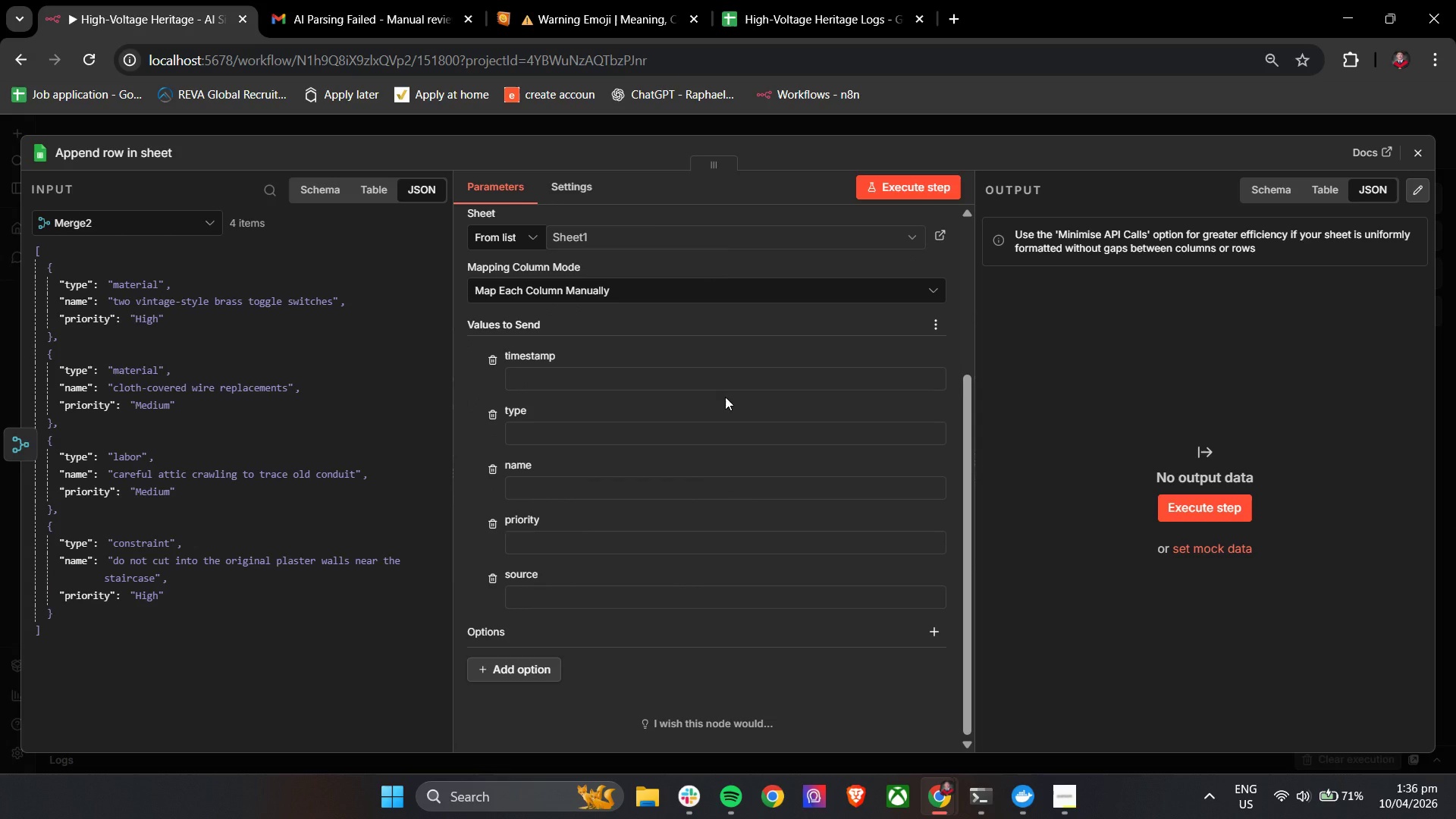 
left_click([548, 433])
 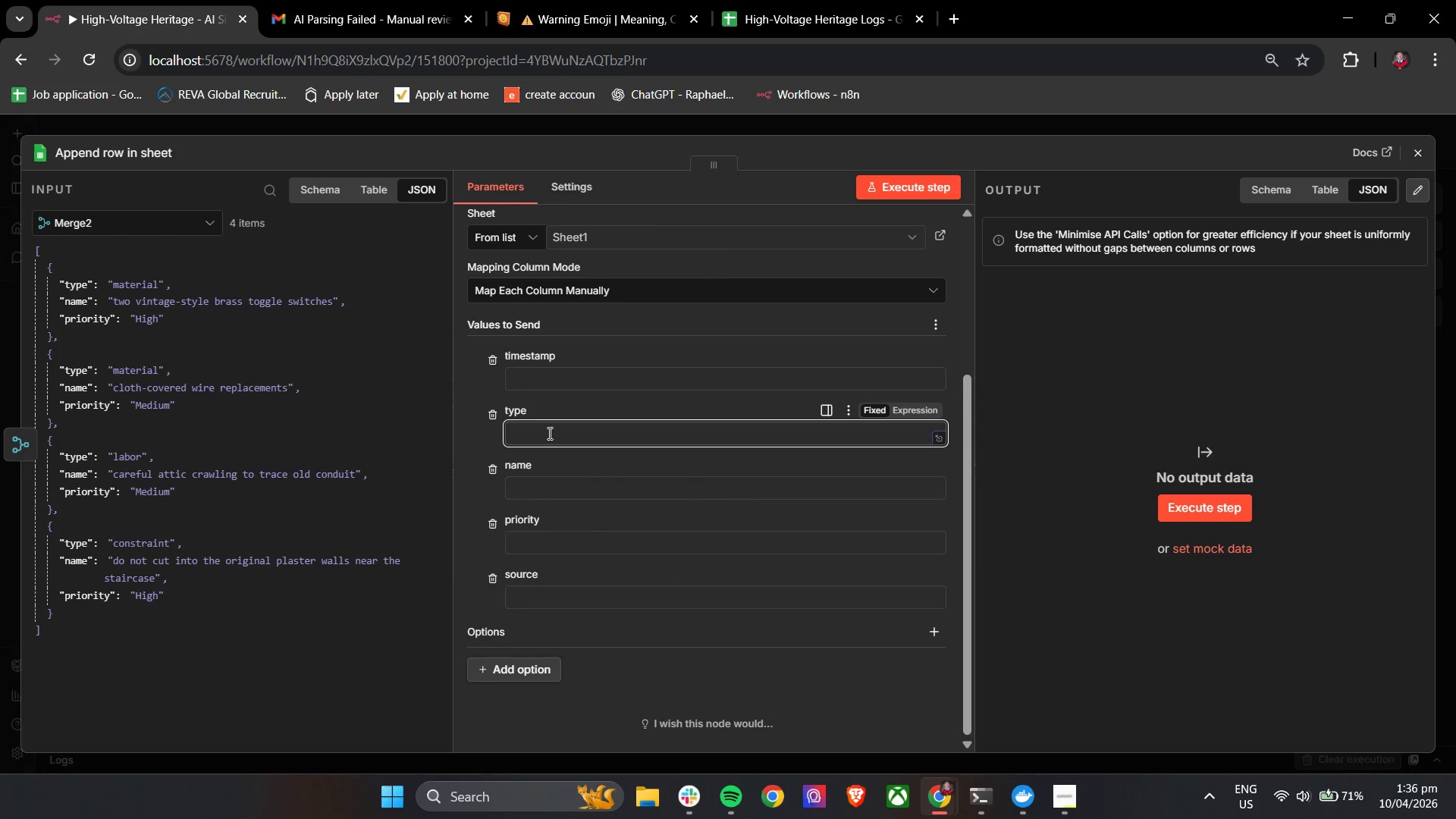 
key(Control+BracketLeft)
 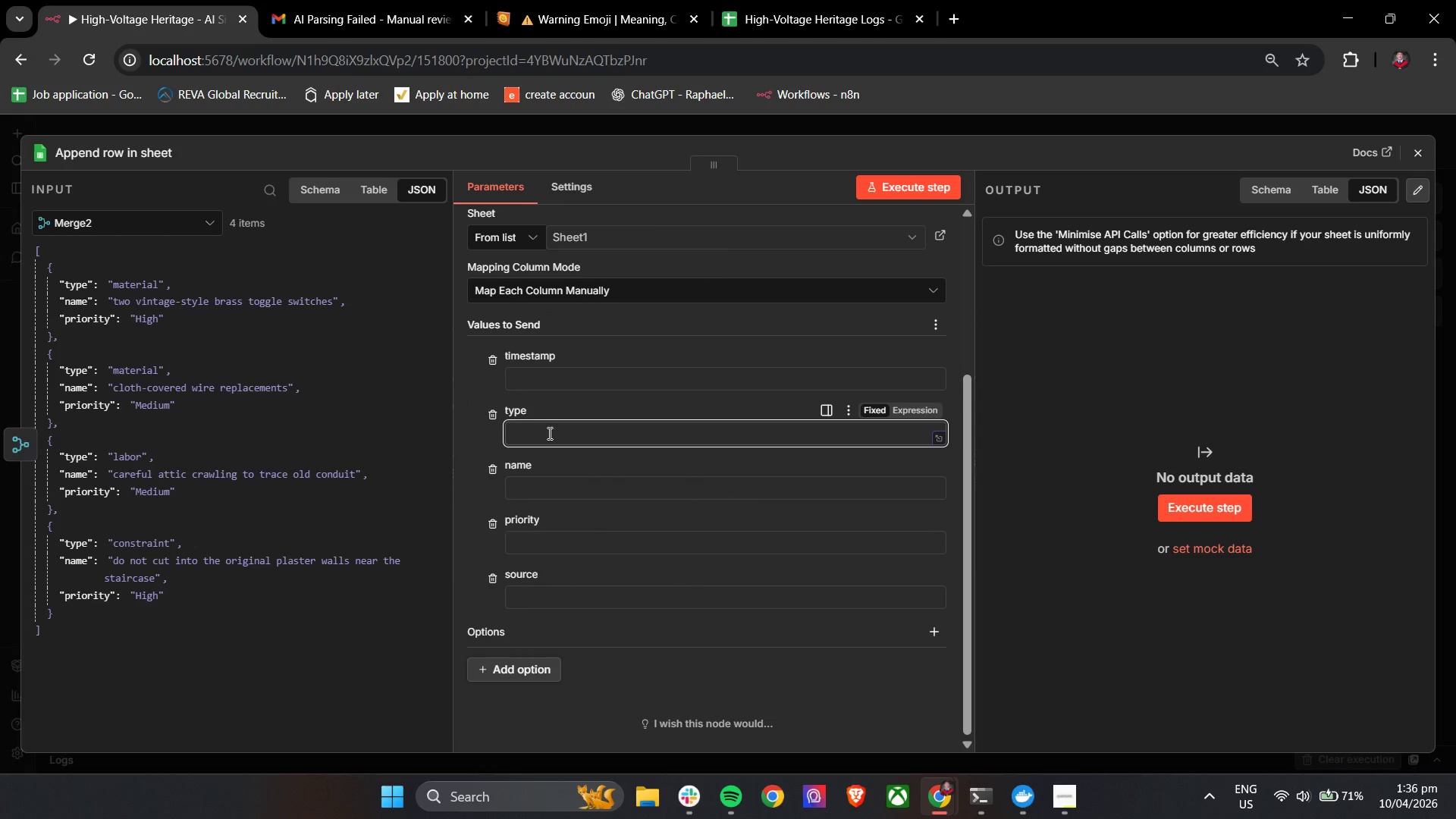 
key(Shift+BracketLeft)
 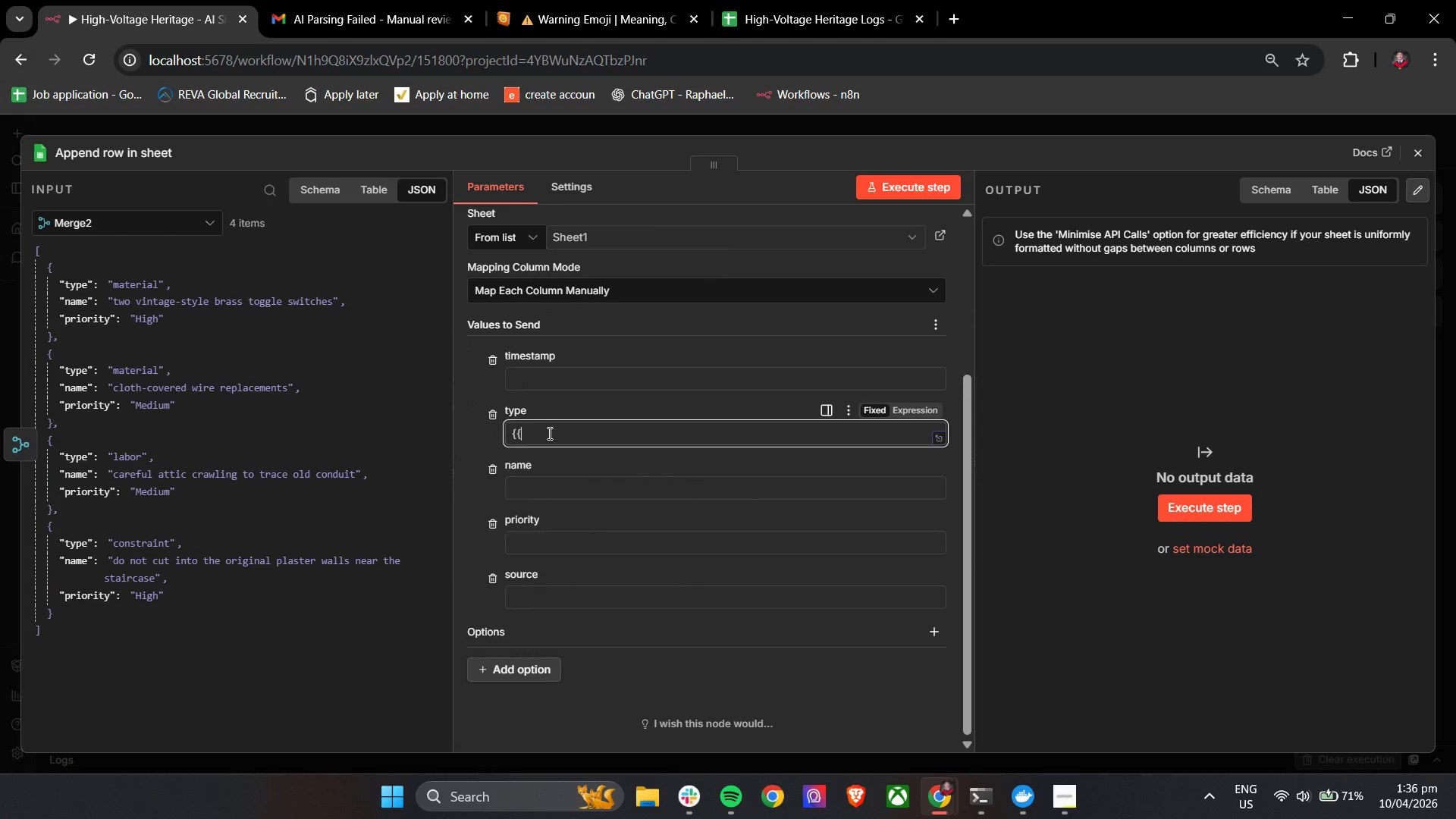 
key(Shift+BracketLeft)
 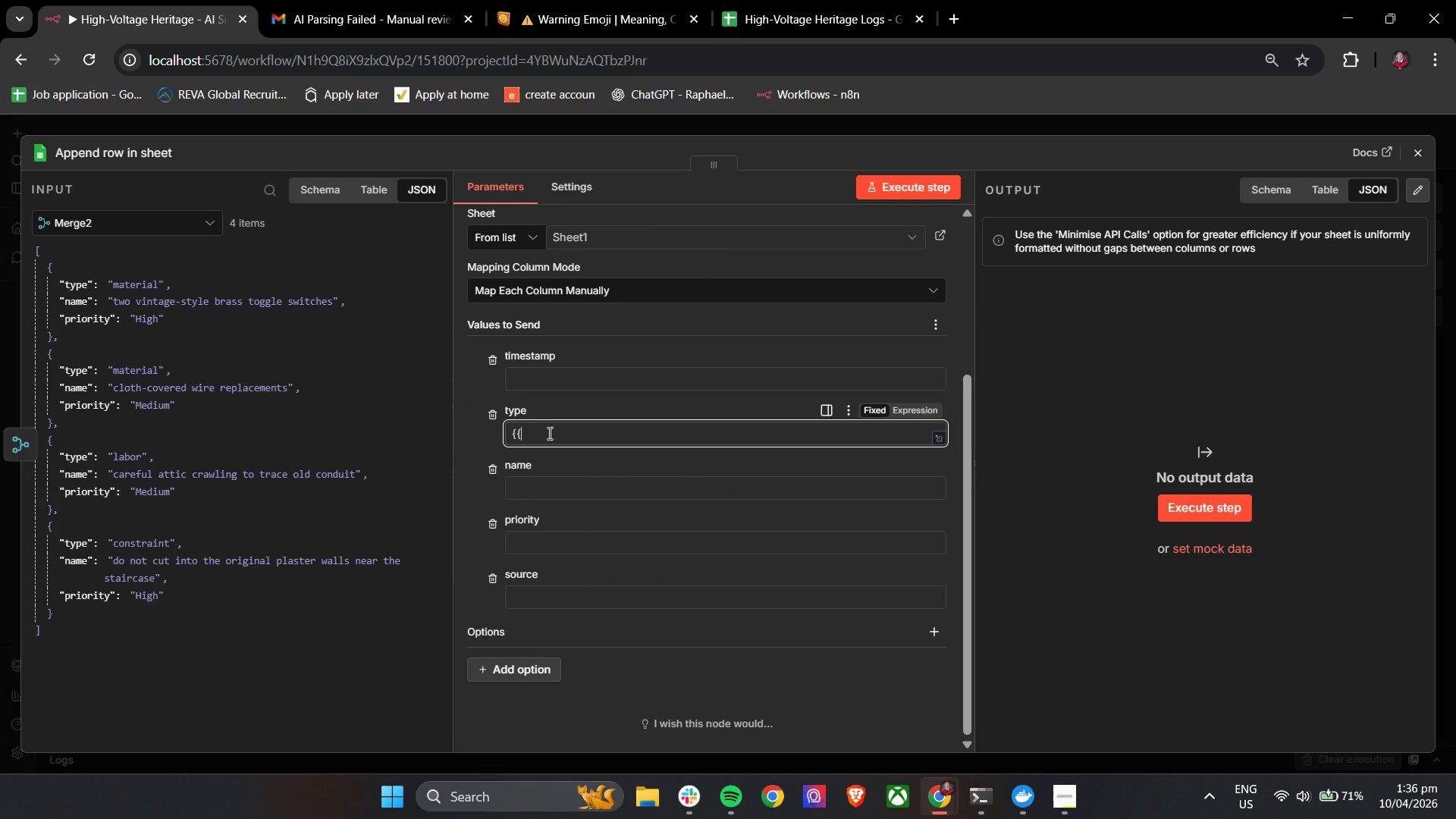 
key(Space)
 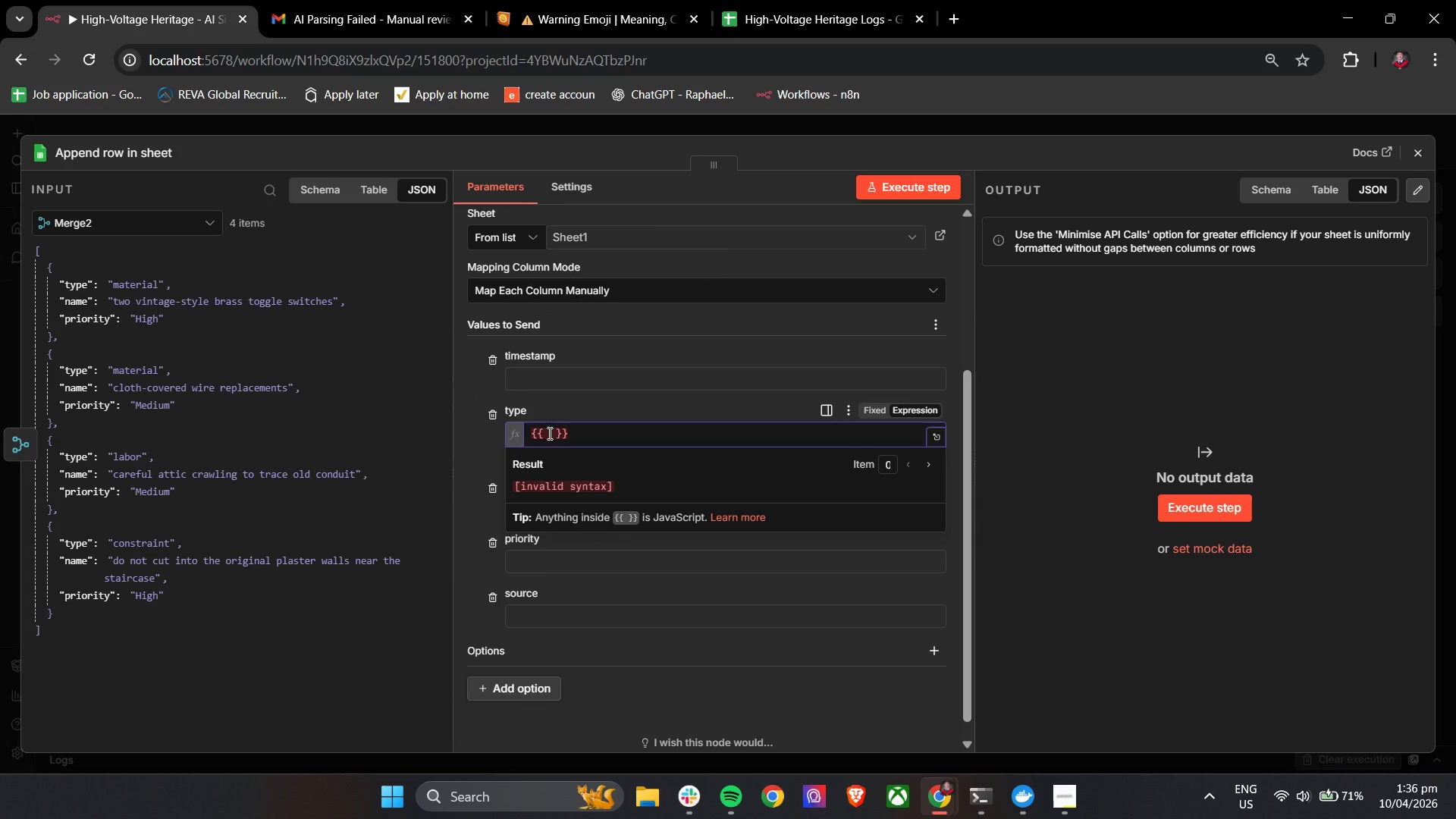 
key(Shift+4)
 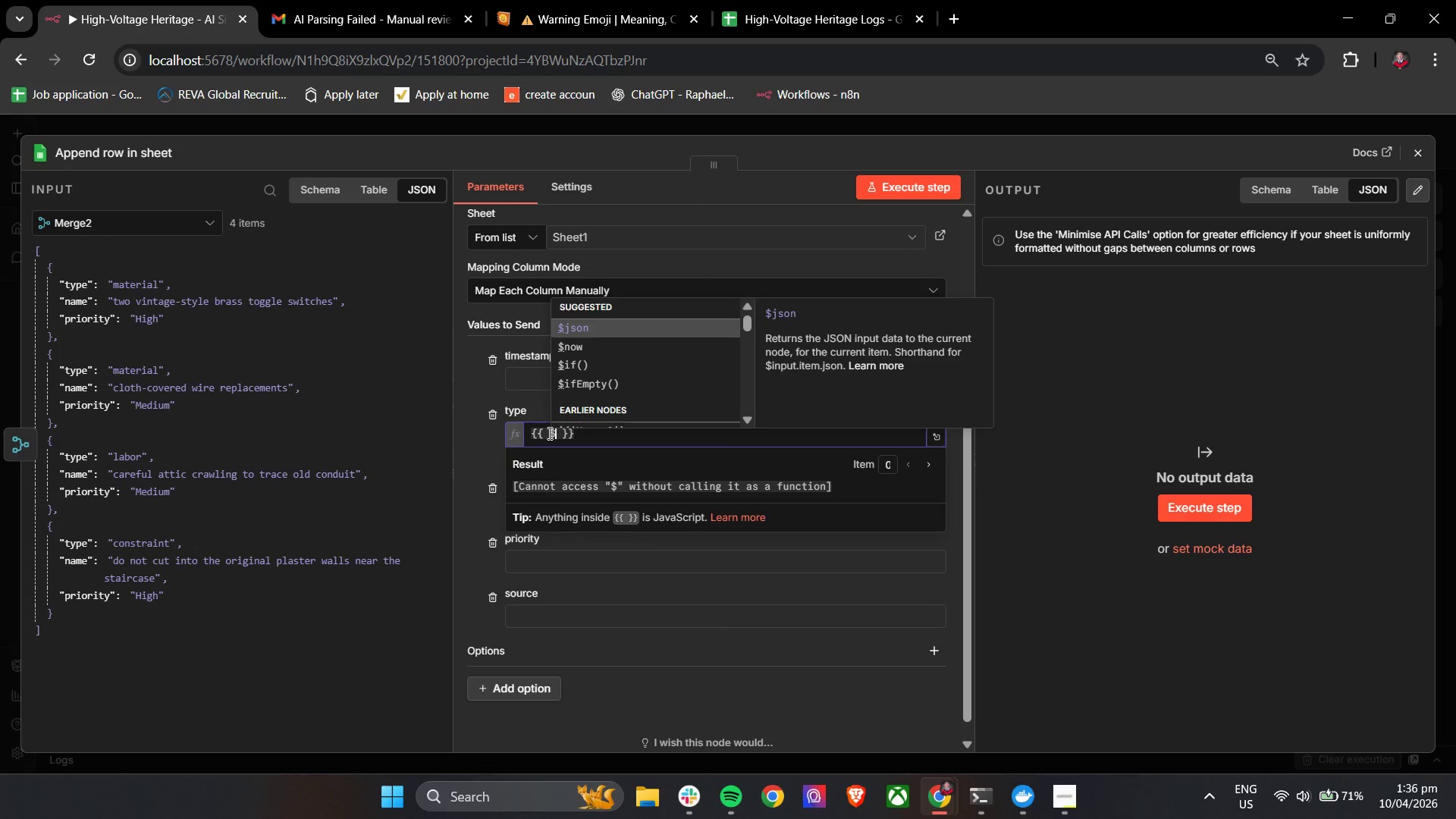 
key(Enter)
 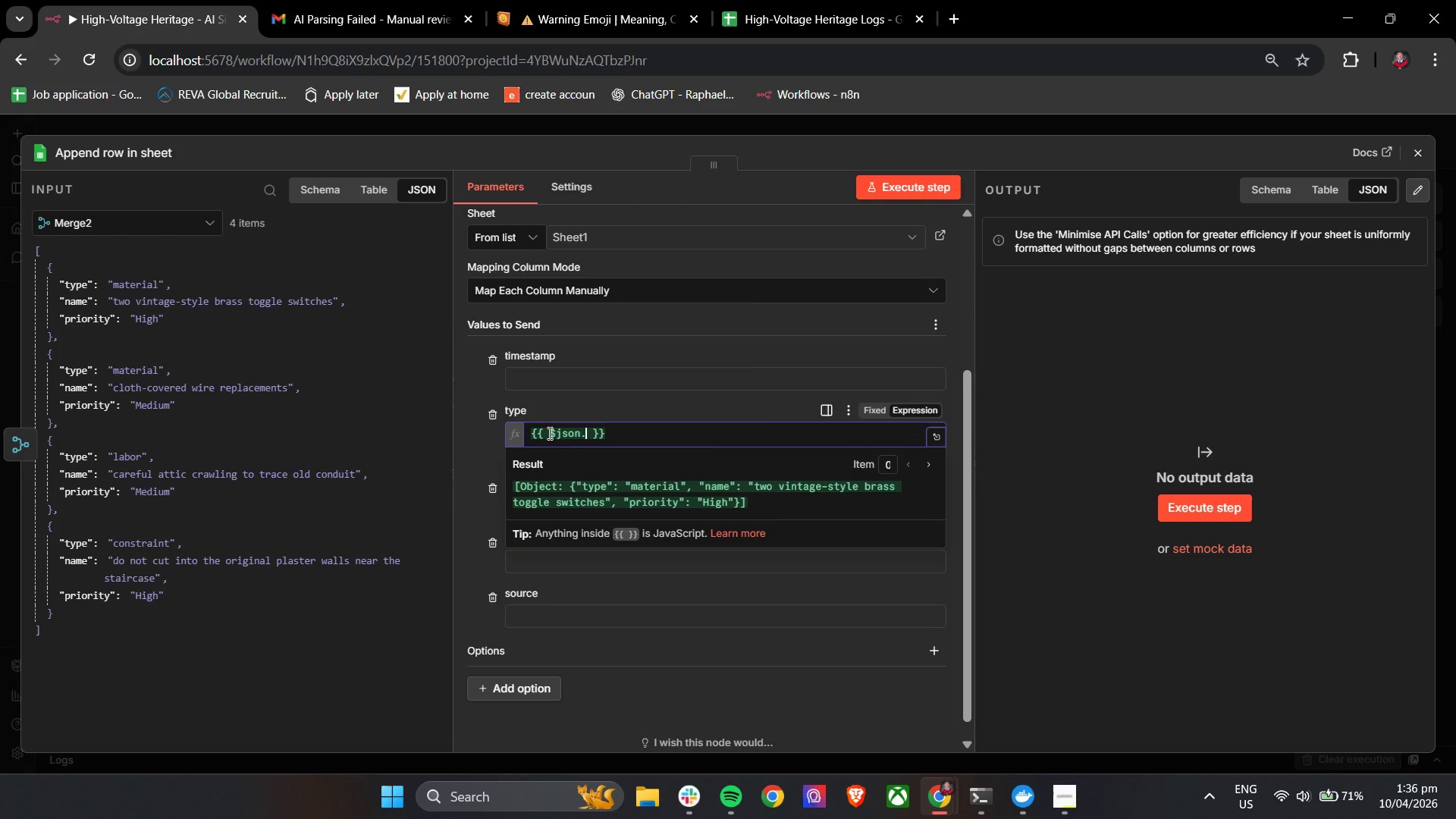 
key(Period)
 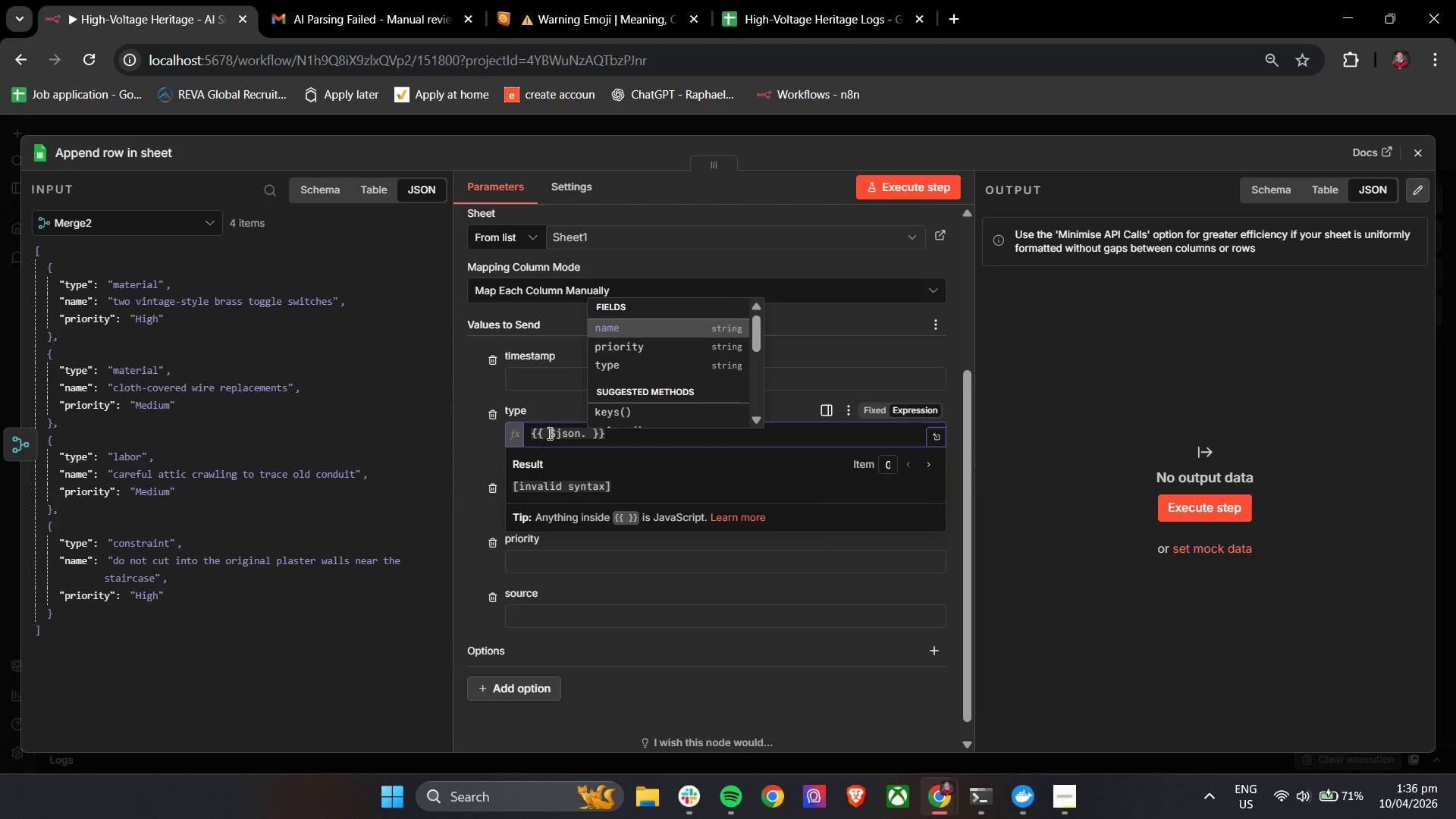 
key(ArrowDown)
 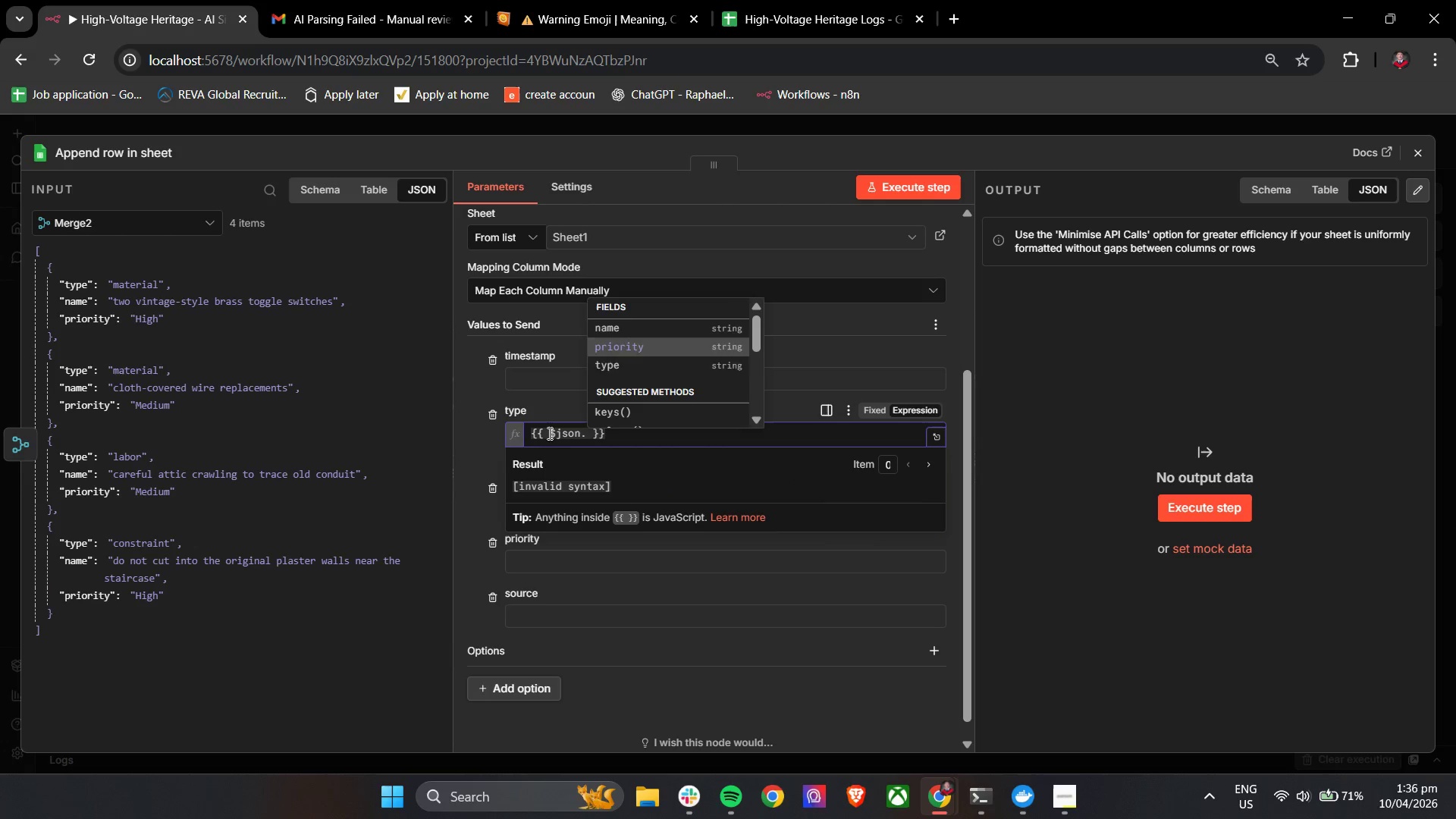 
key(ArrowDown)
 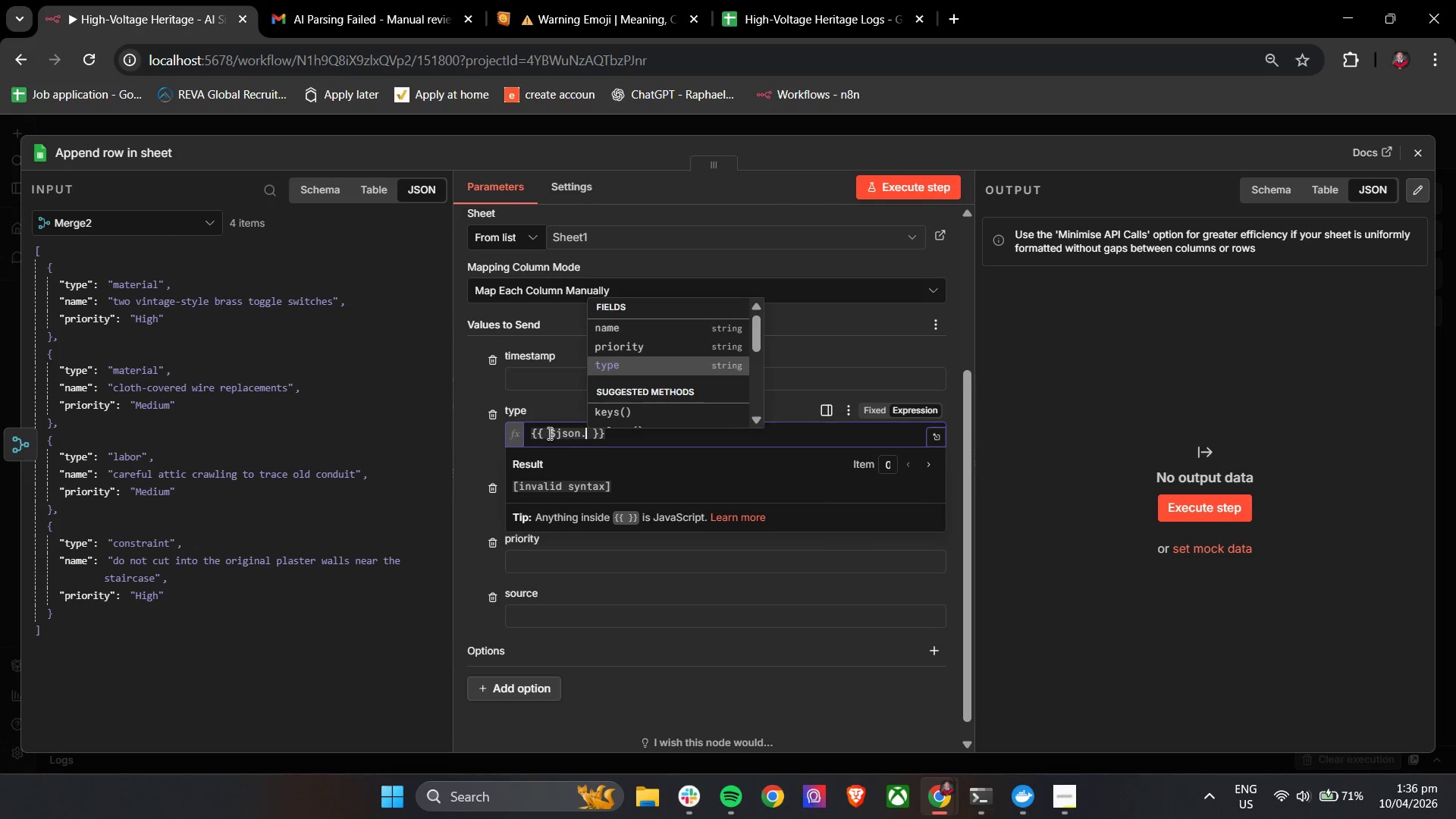 
key(Enter)
 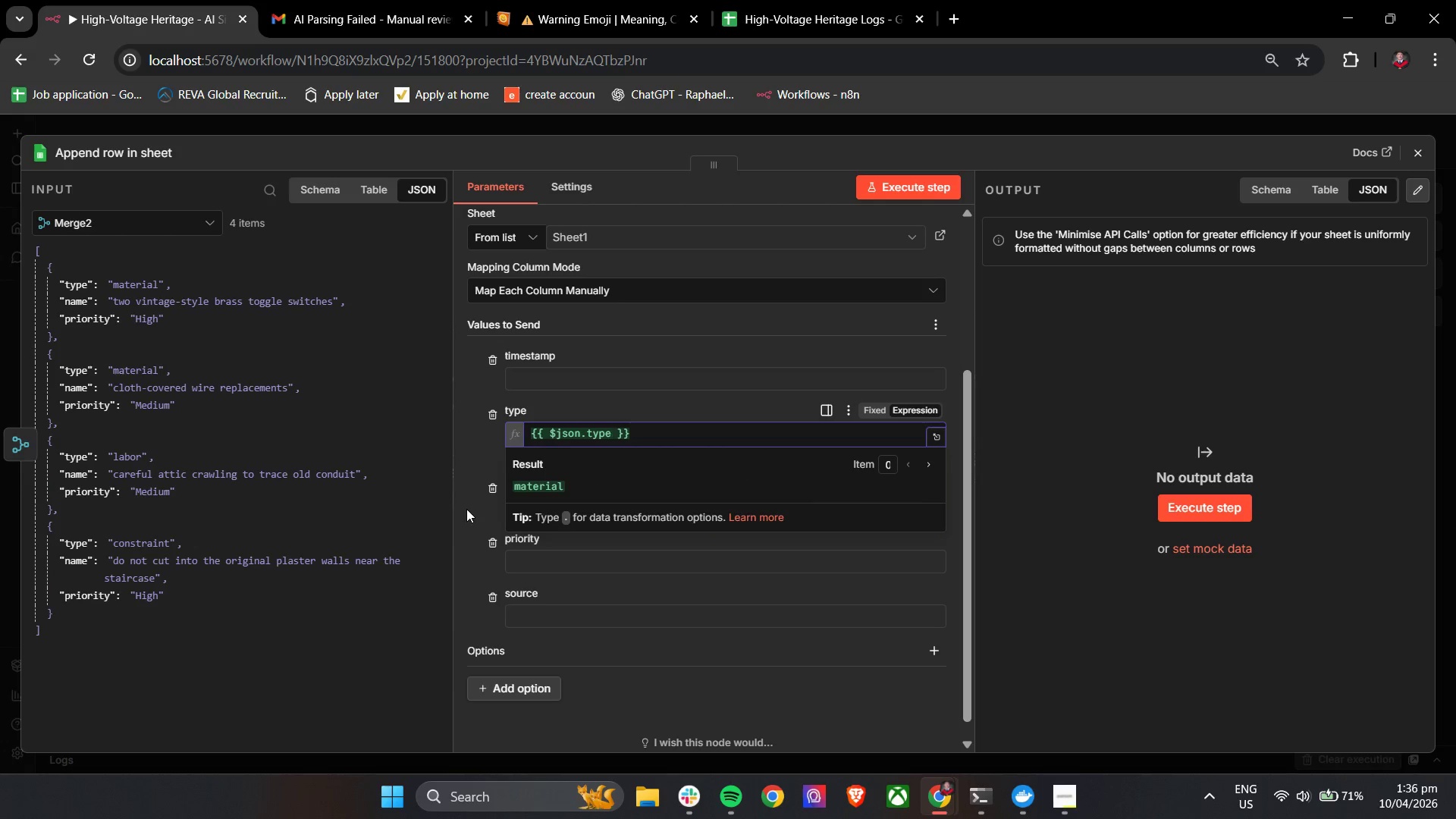 
left_click([466, 507])
 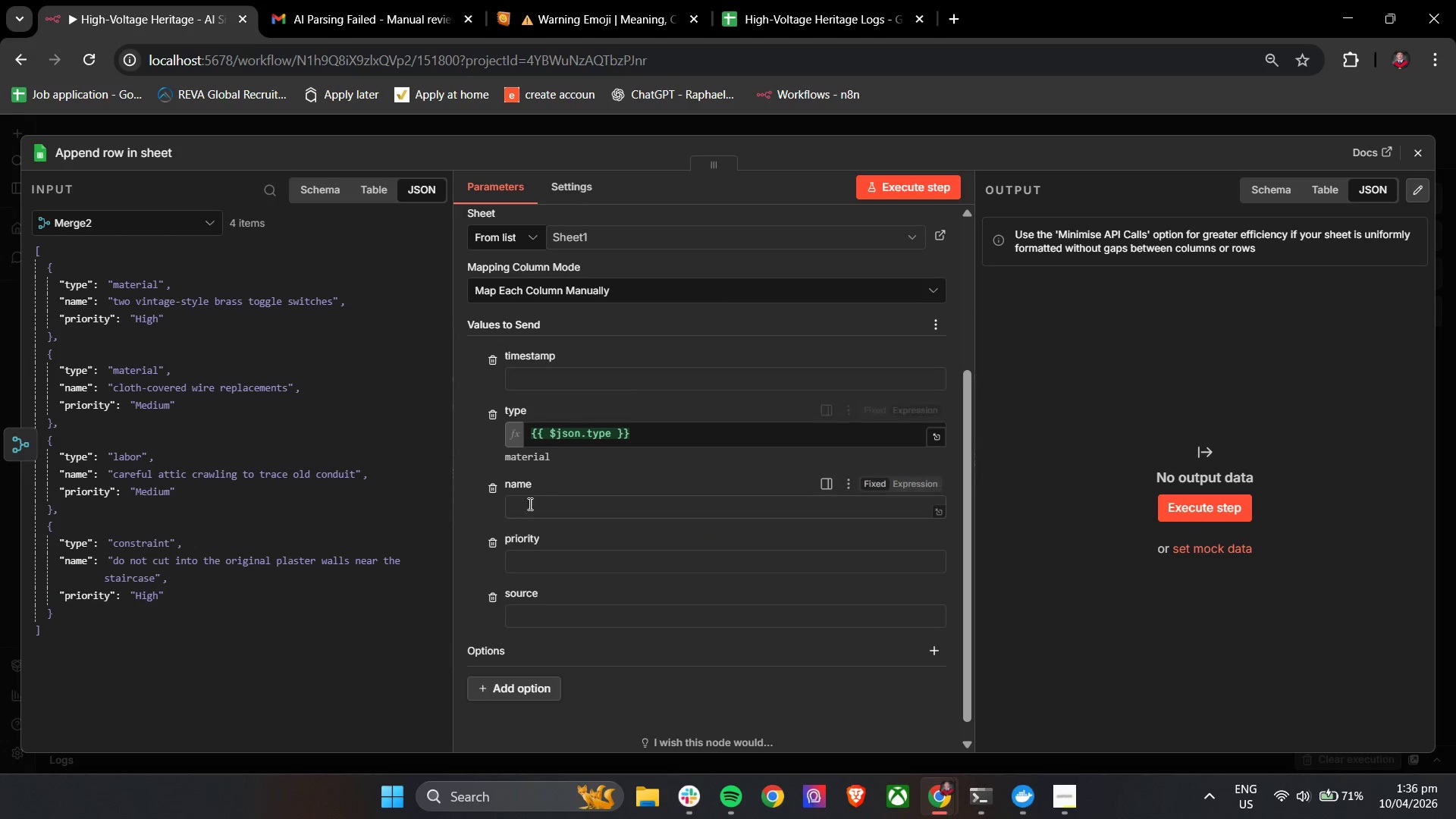 
left_click([551, 500])
 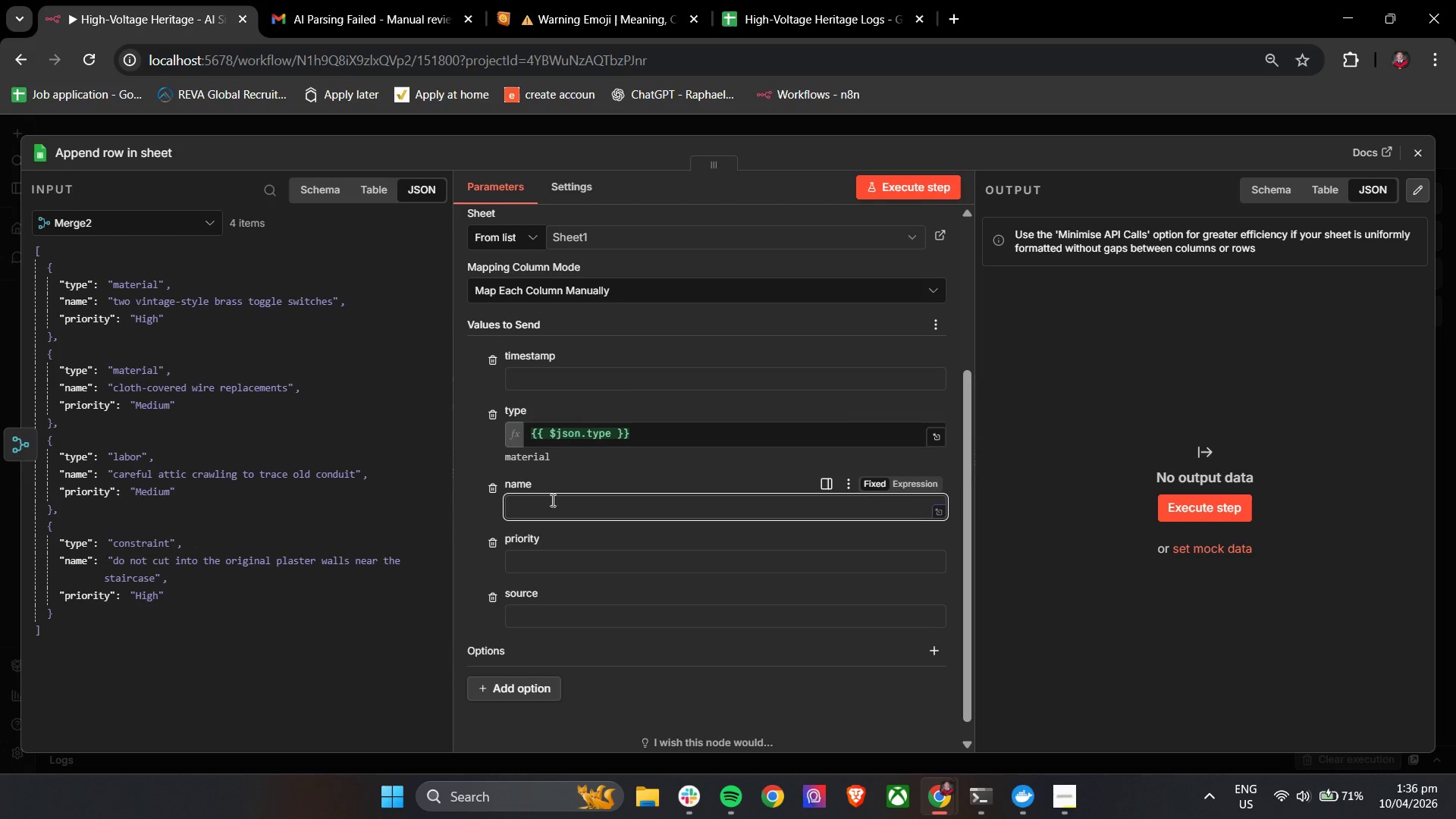 
key(Shift+4)
 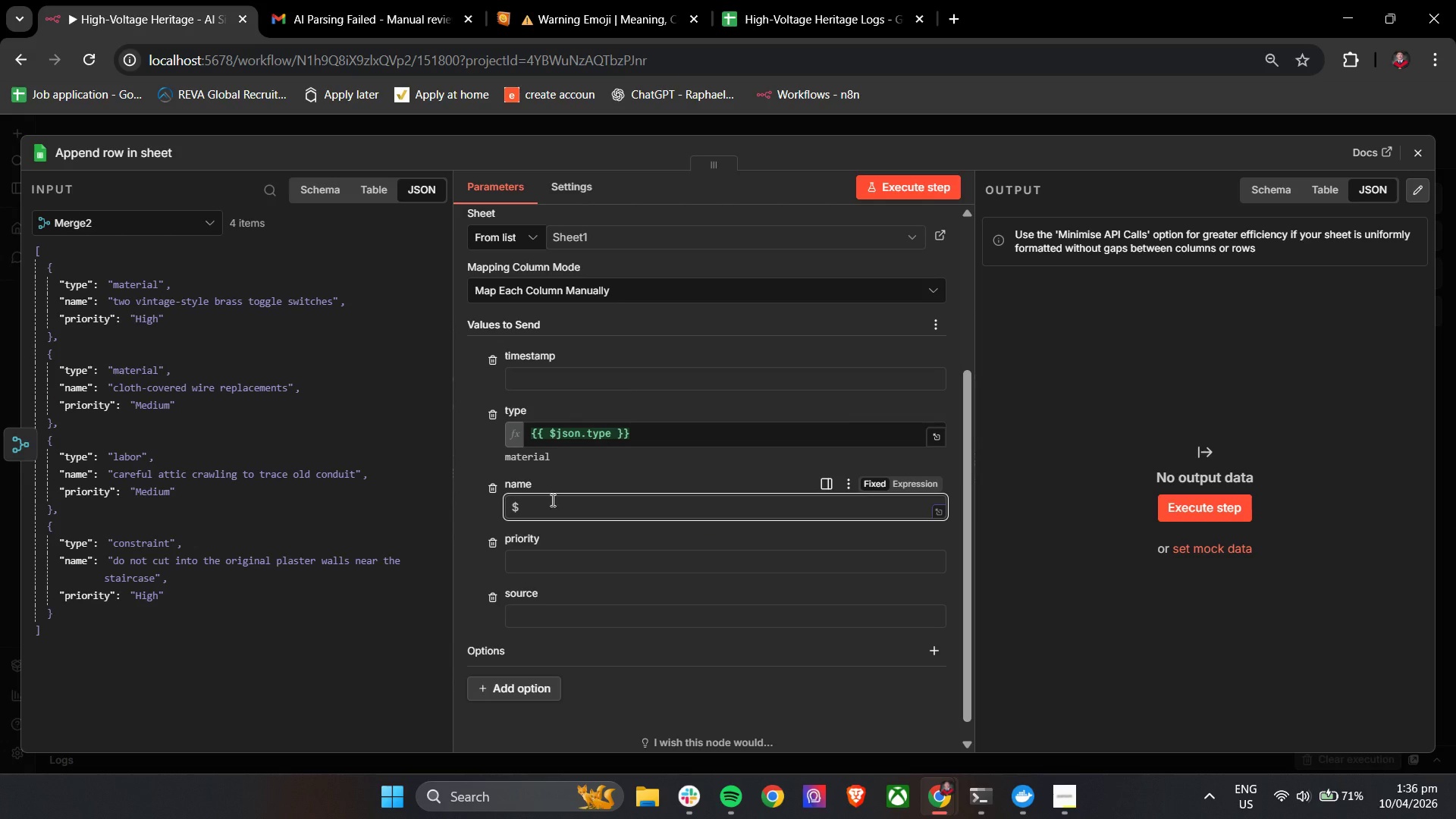 
key(Backspace)
 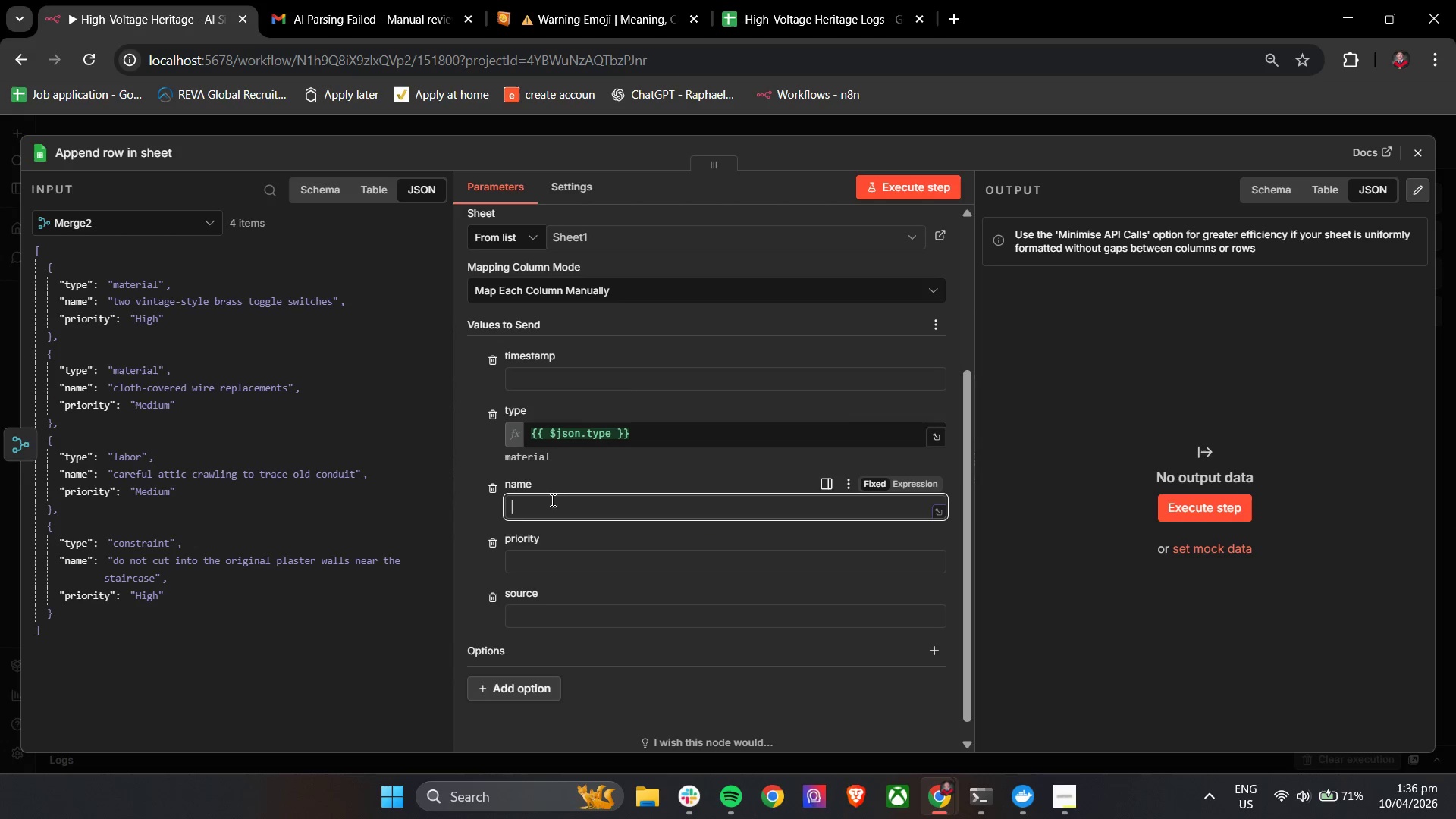 
key(Shift+BracketLeft)
 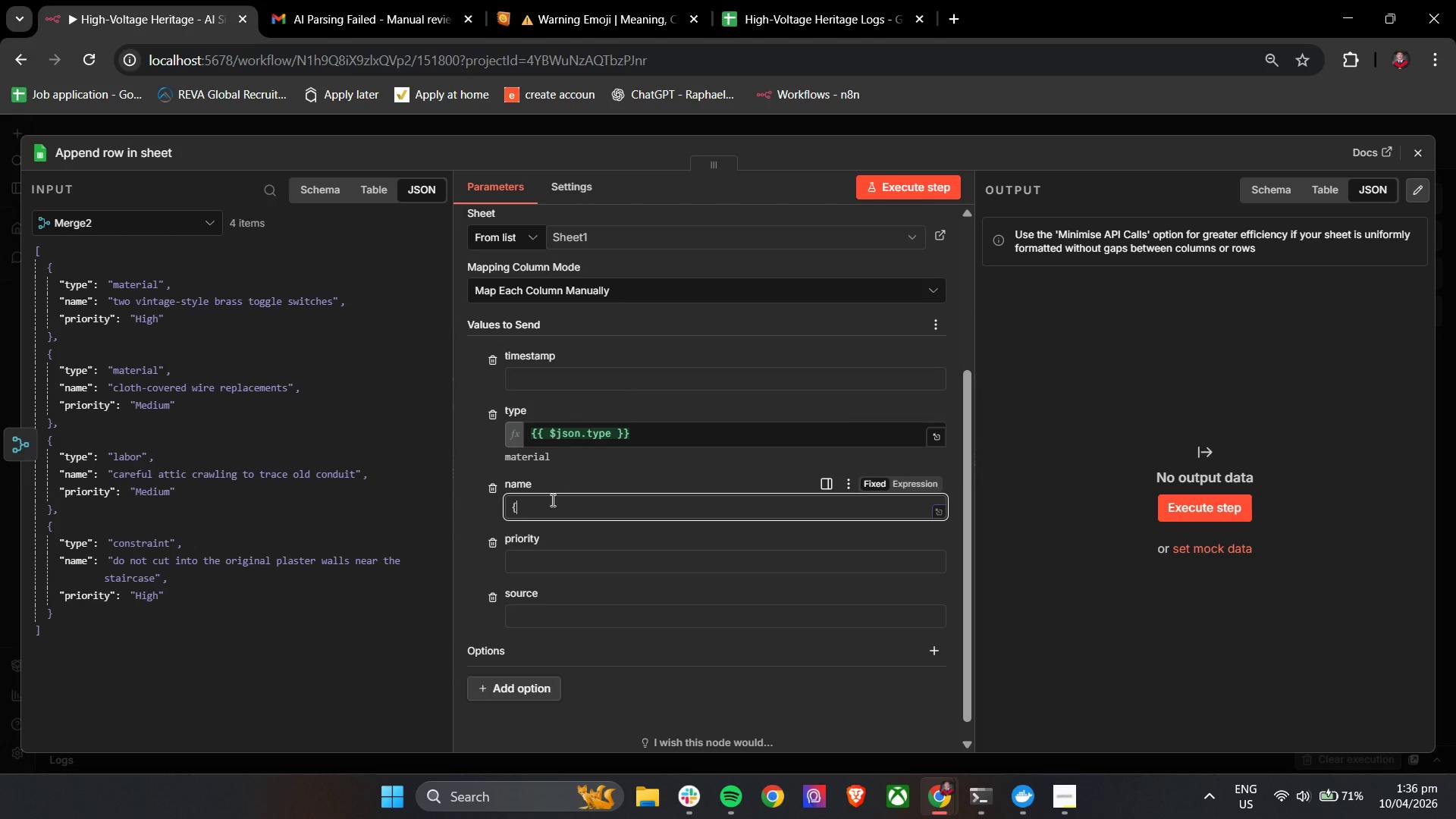 
key(Shift+BracketLeft)
 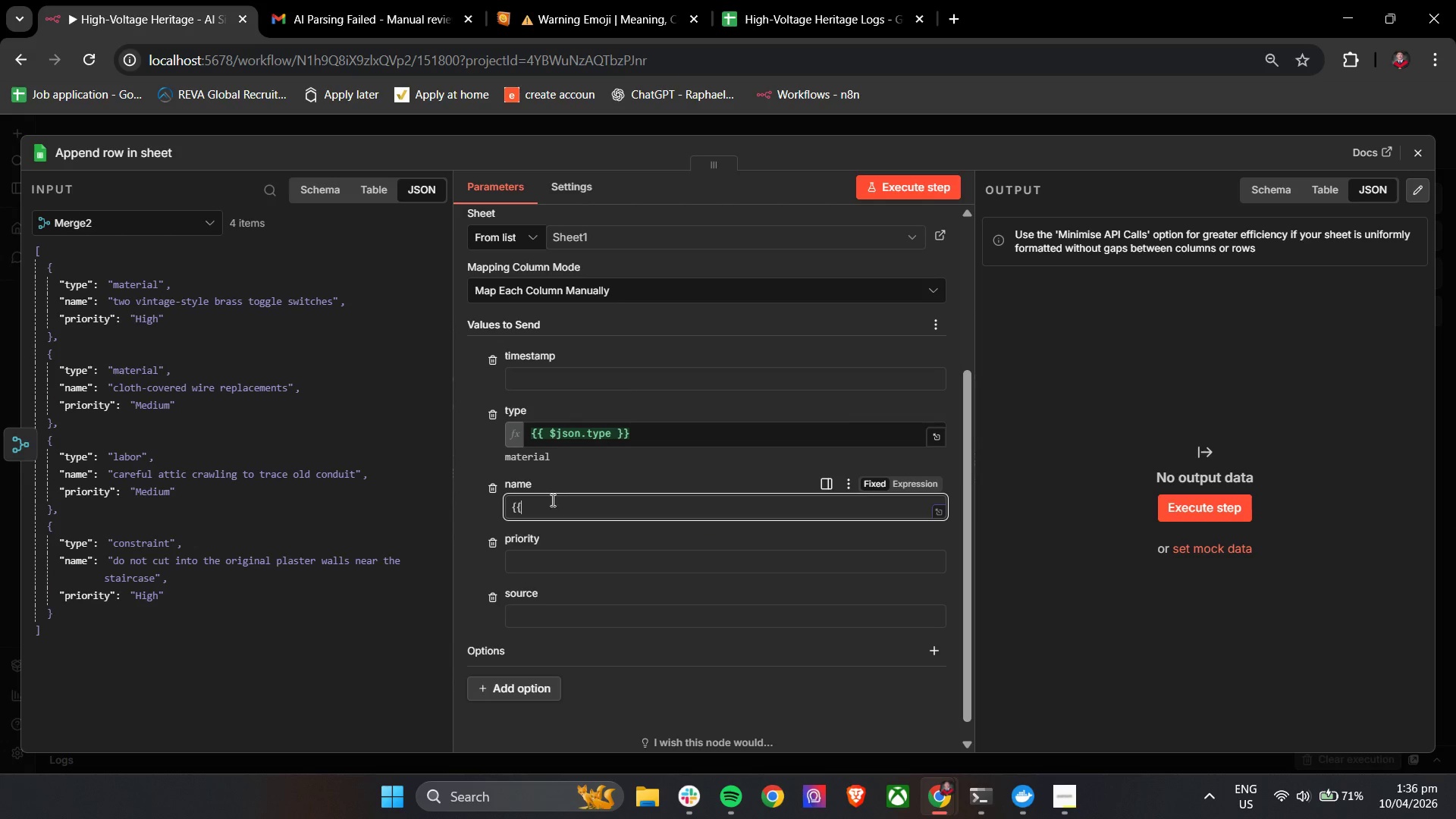 
key(Space)
 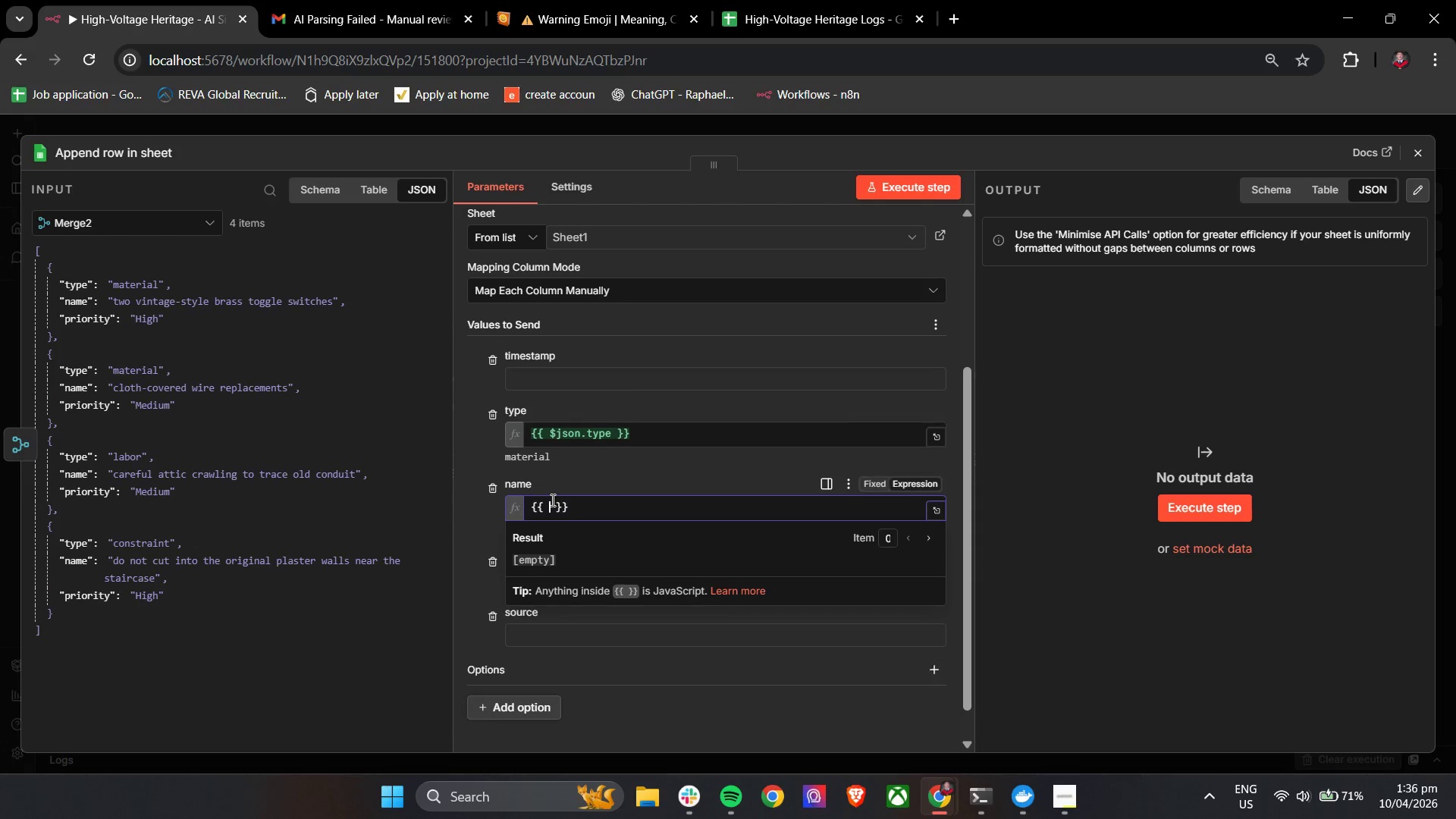 
key(Shift+4)
 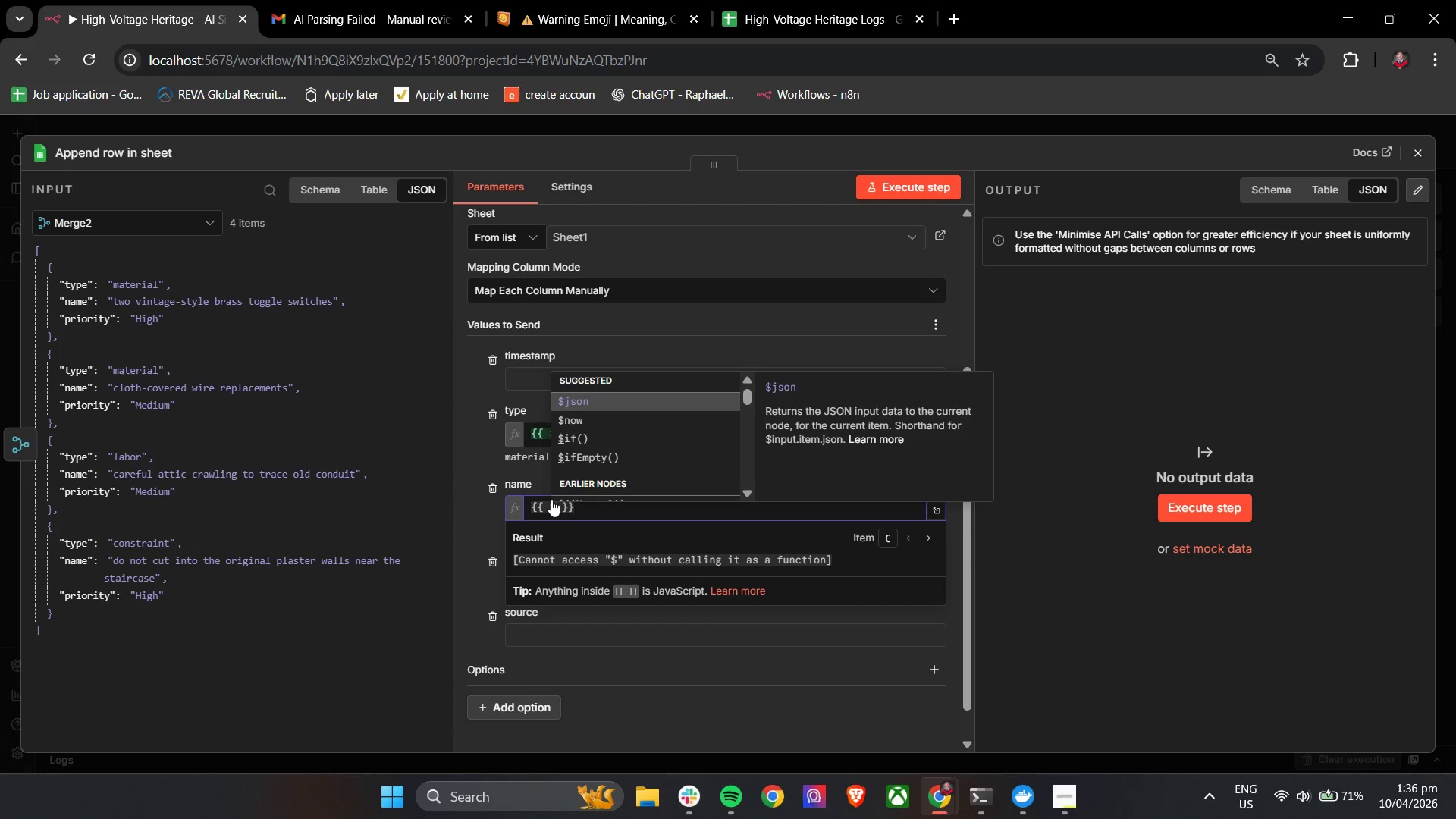 
key(Enter)
 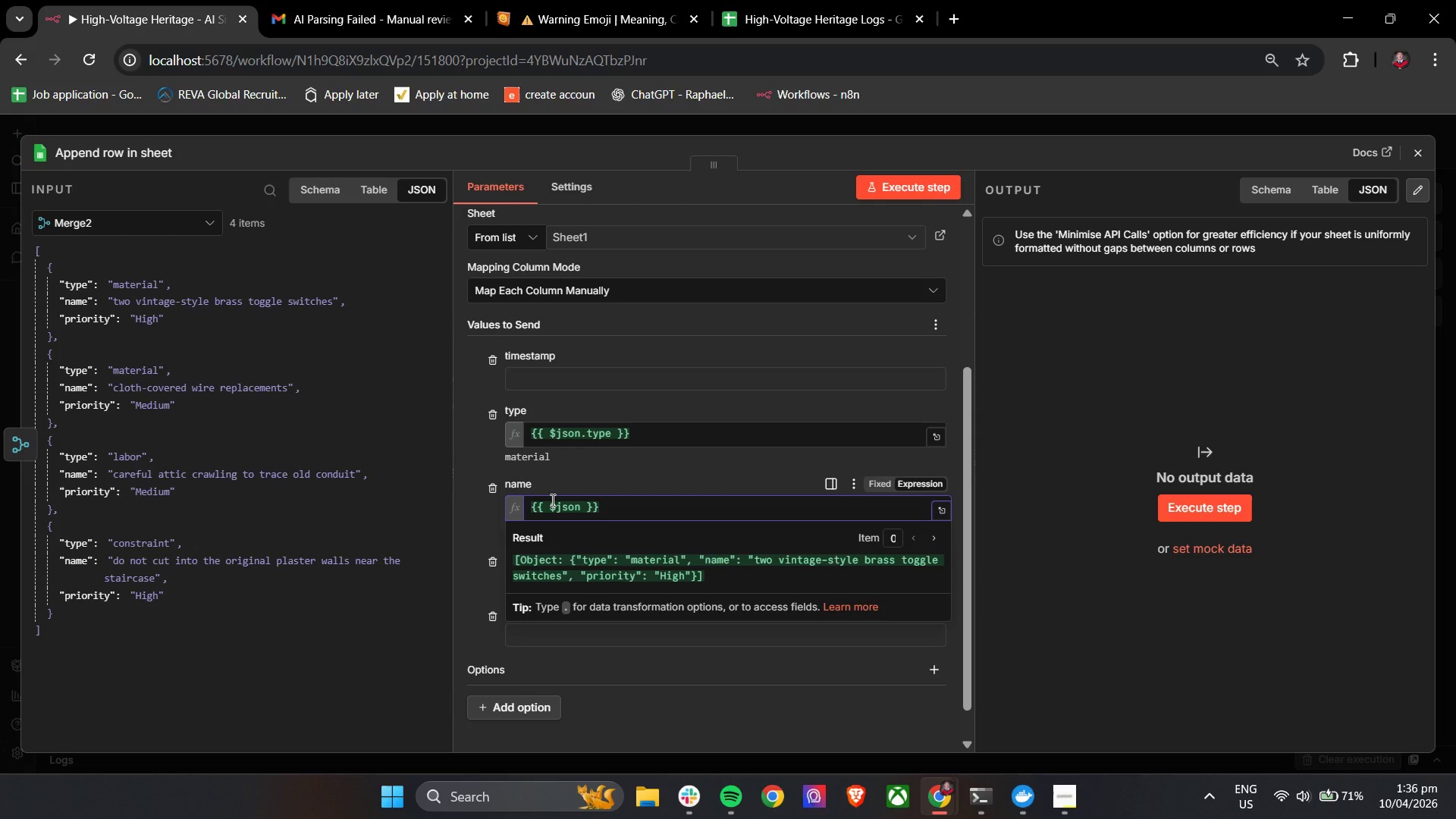 
key(Period)
 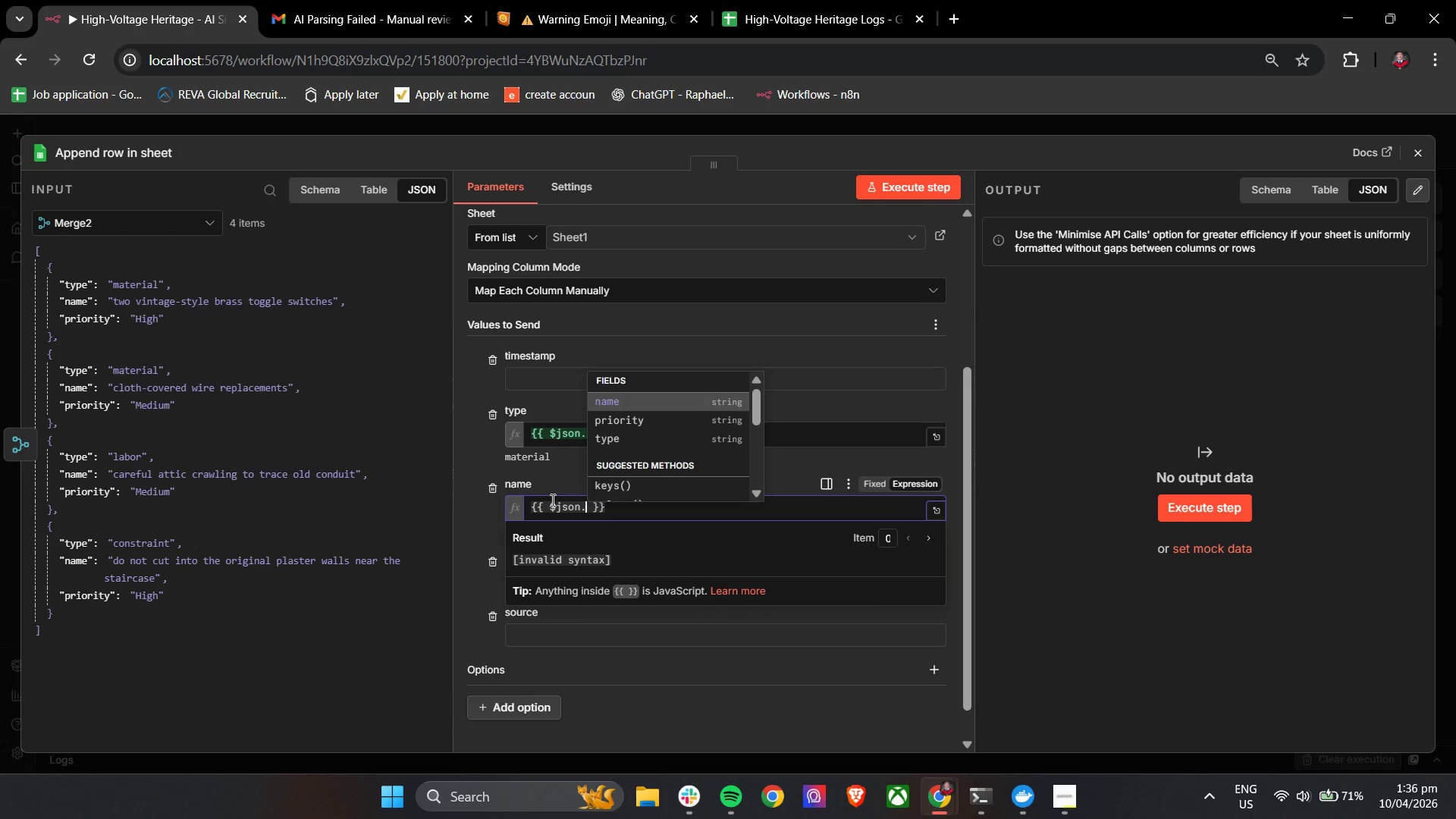 
key(ArrowLeft)
 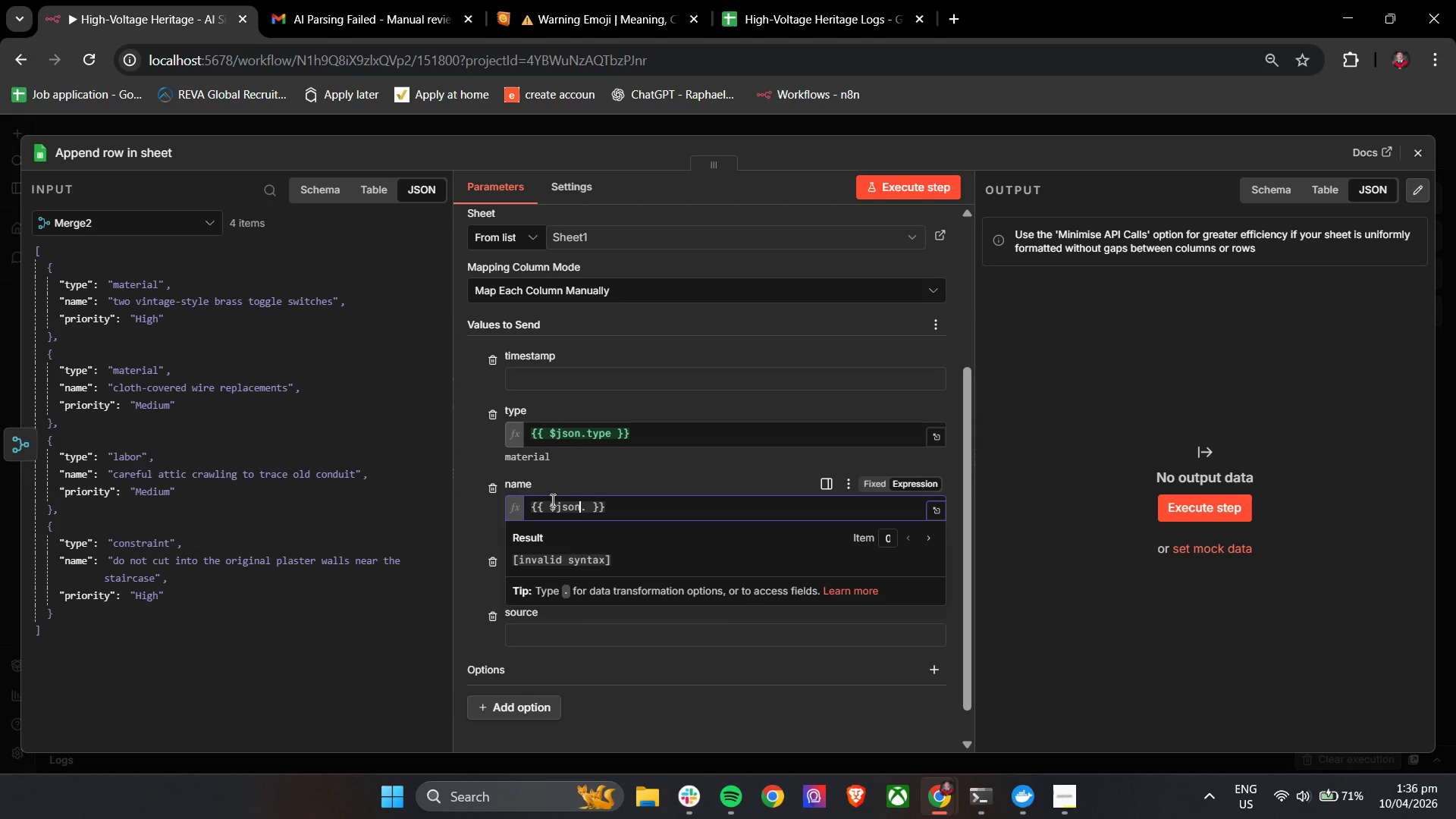 
key(ArrowRight)
 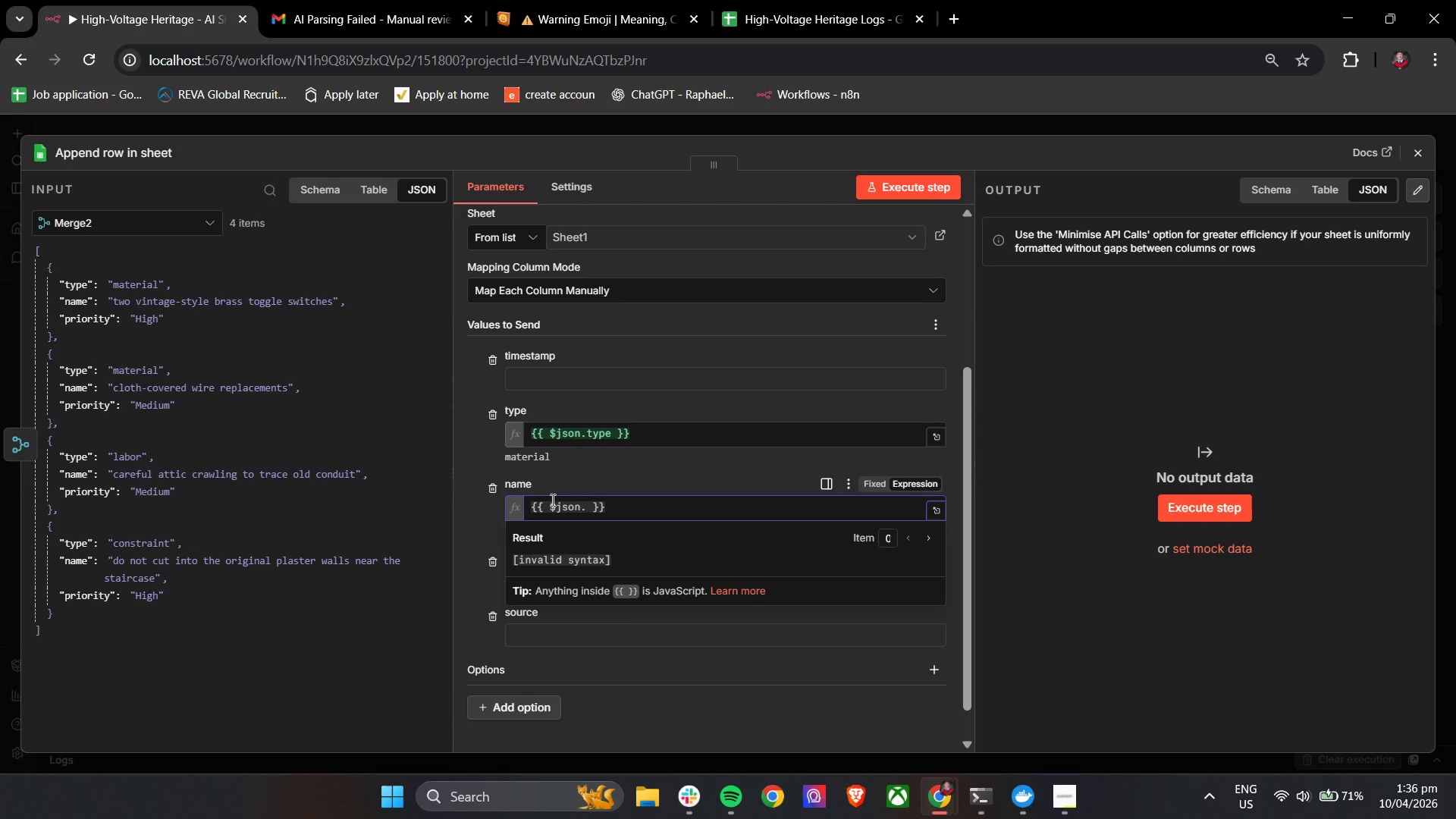 
key(N)
 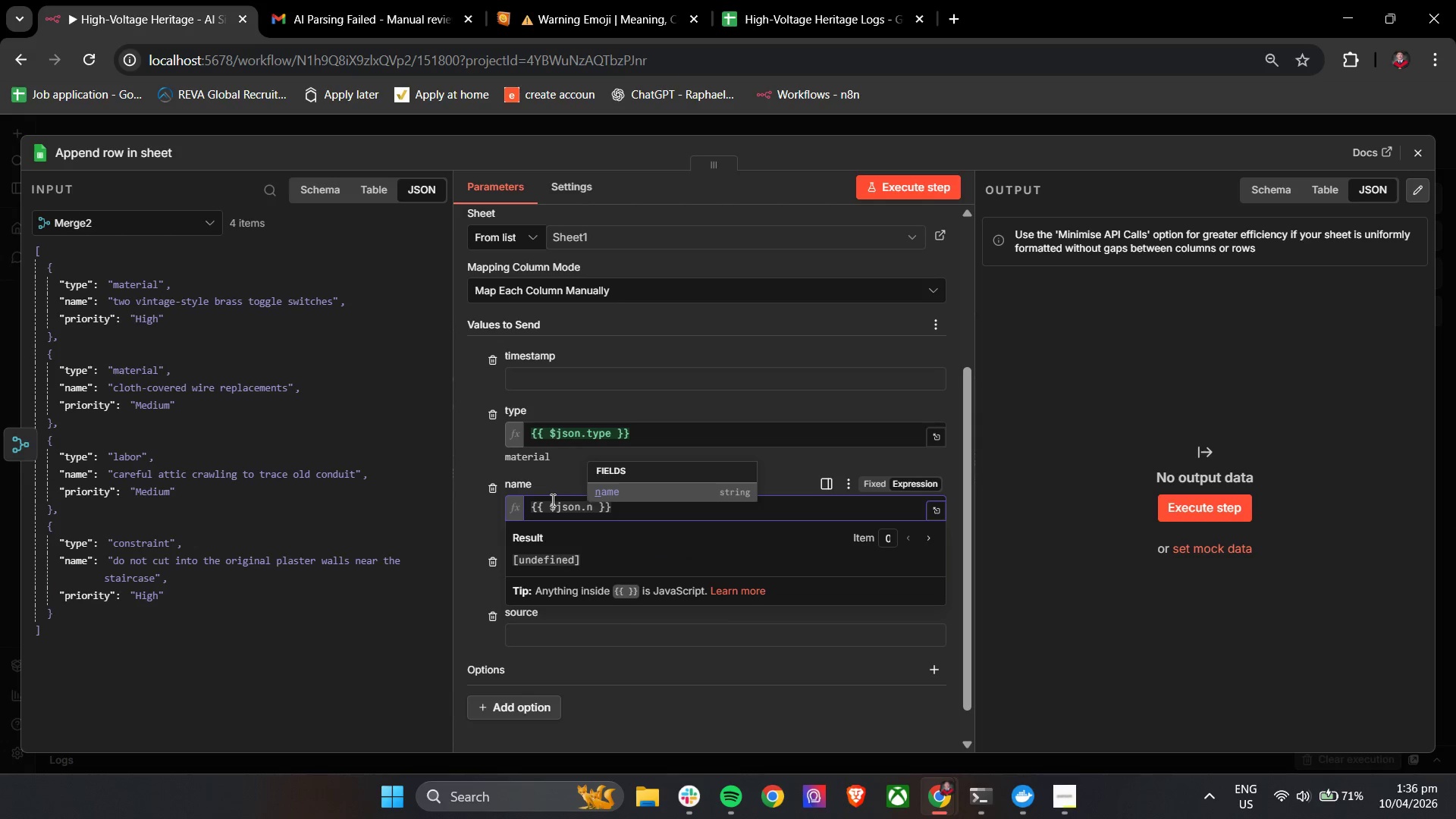 
key(Enter)
 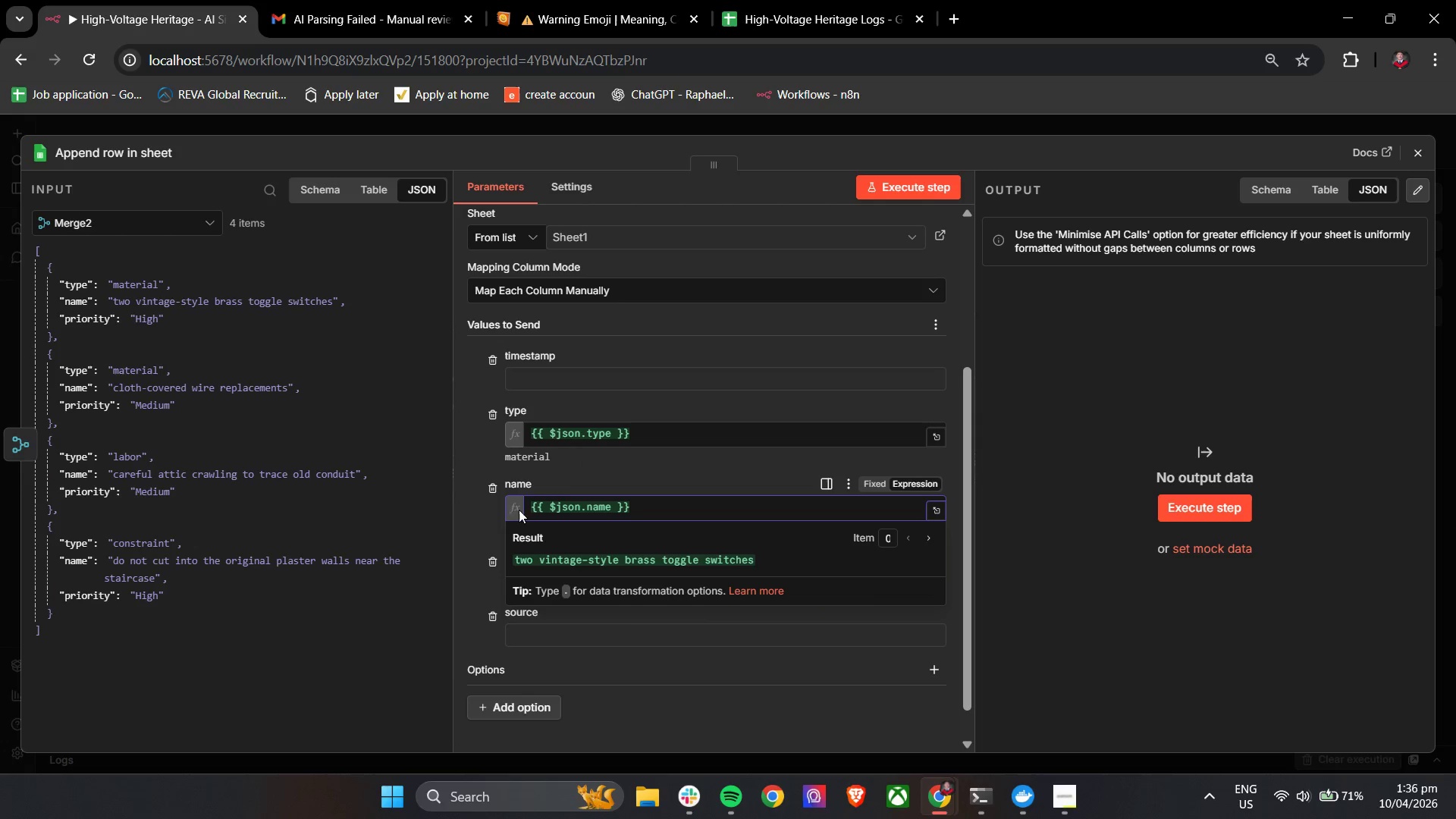 
left_click([465, 510])
 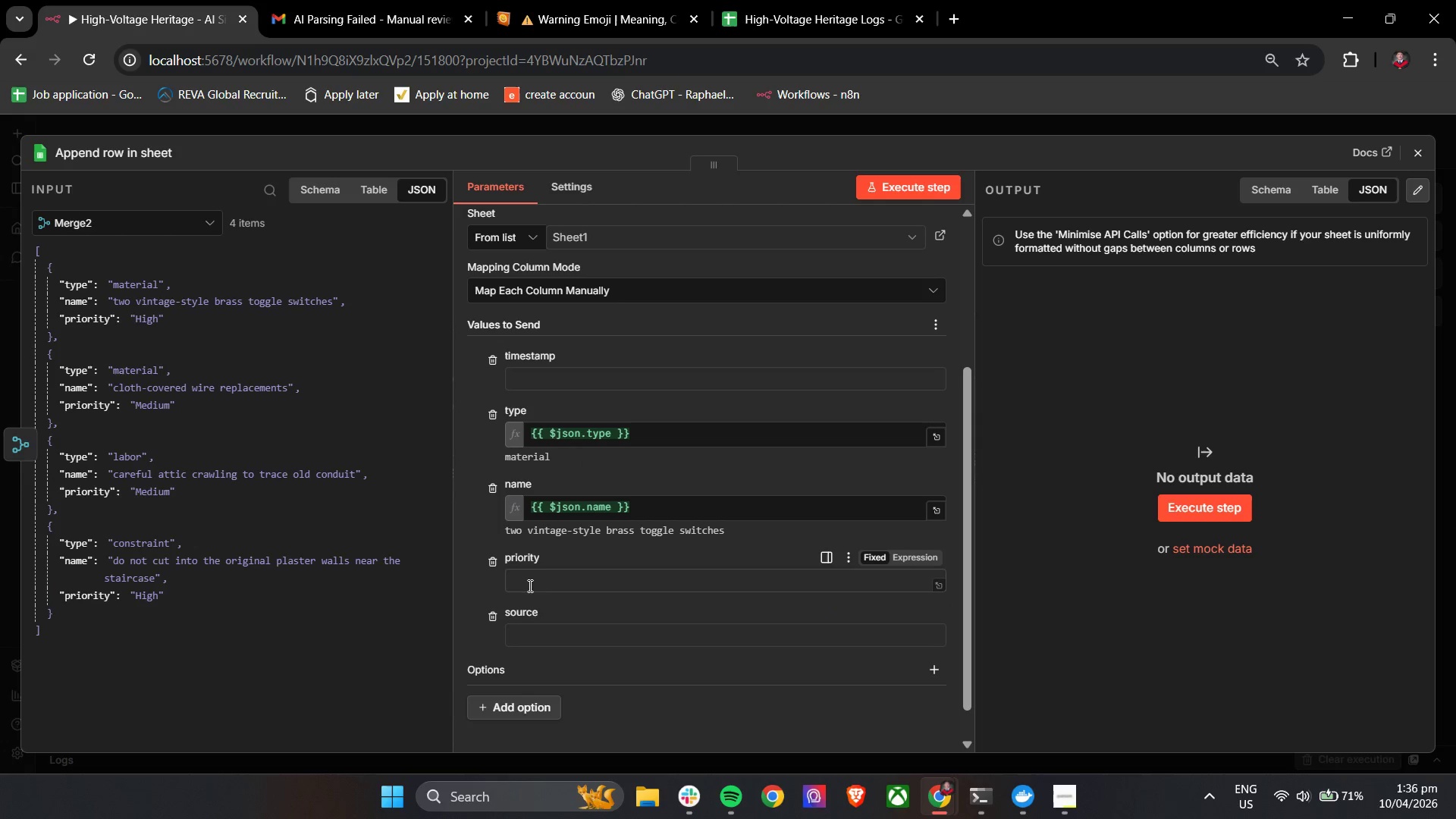 
left_click([530, 587])
 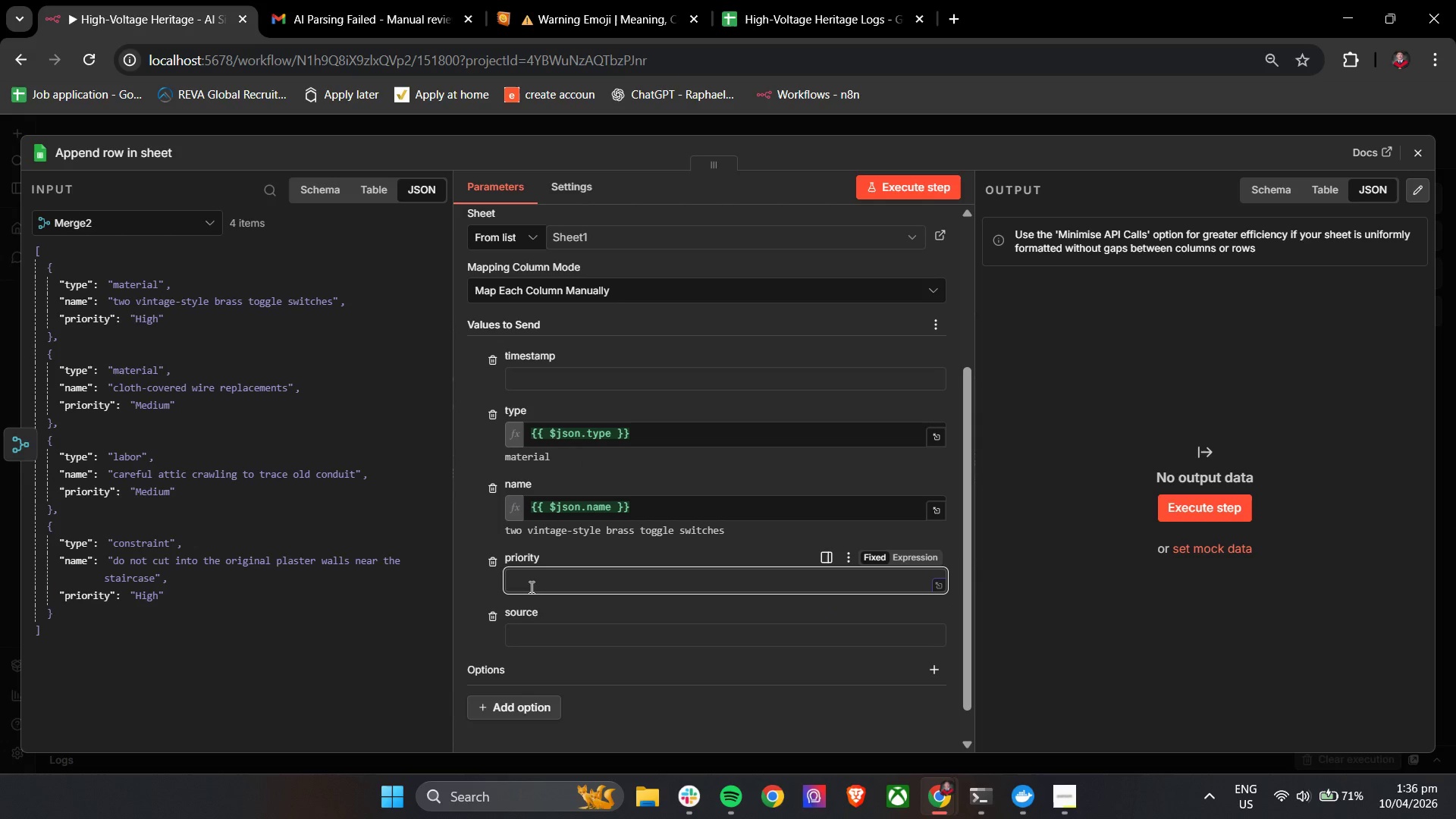 
key(Shift+BracketLeft)
 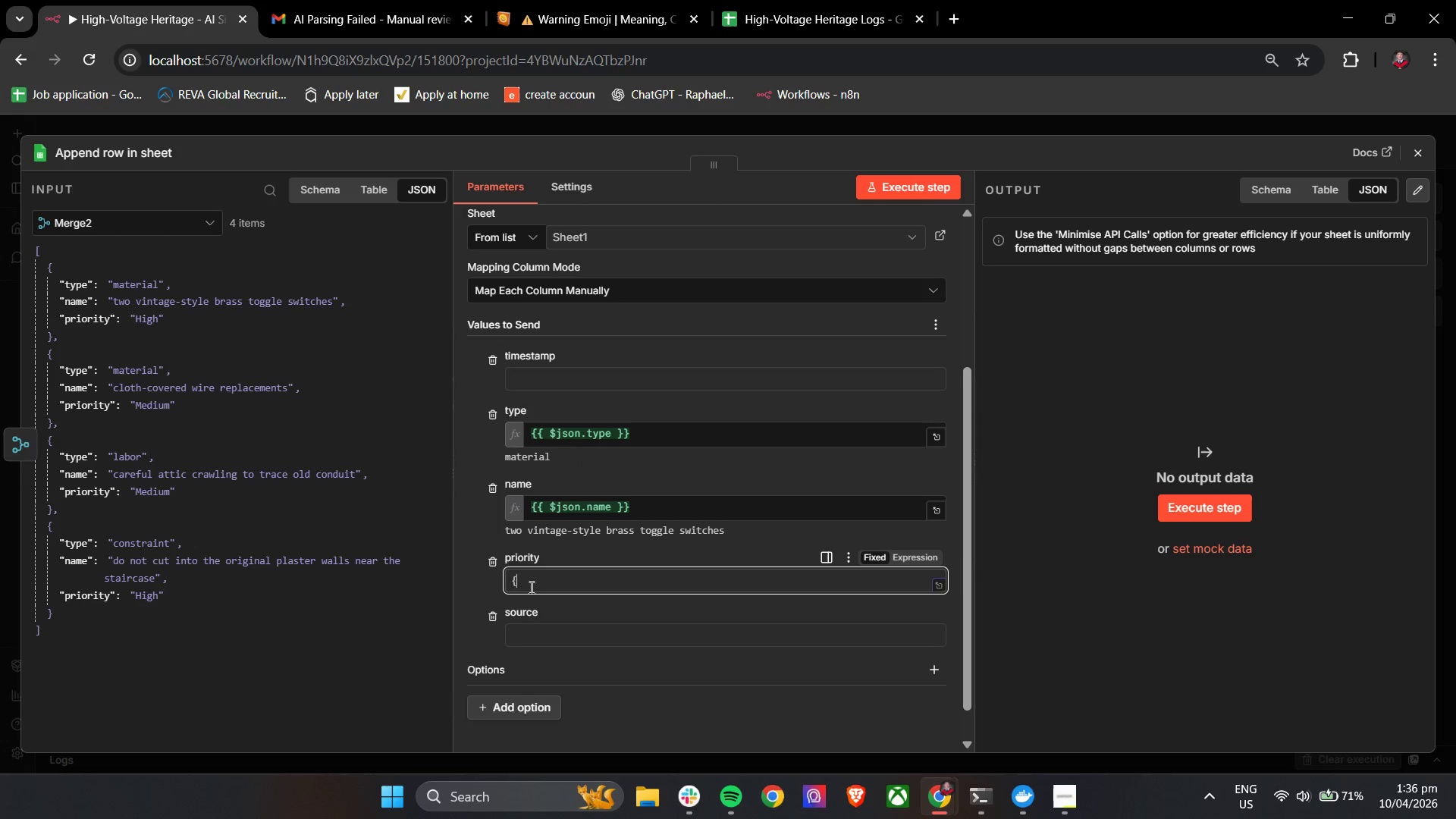 
key(Shift+BracketLeft)
 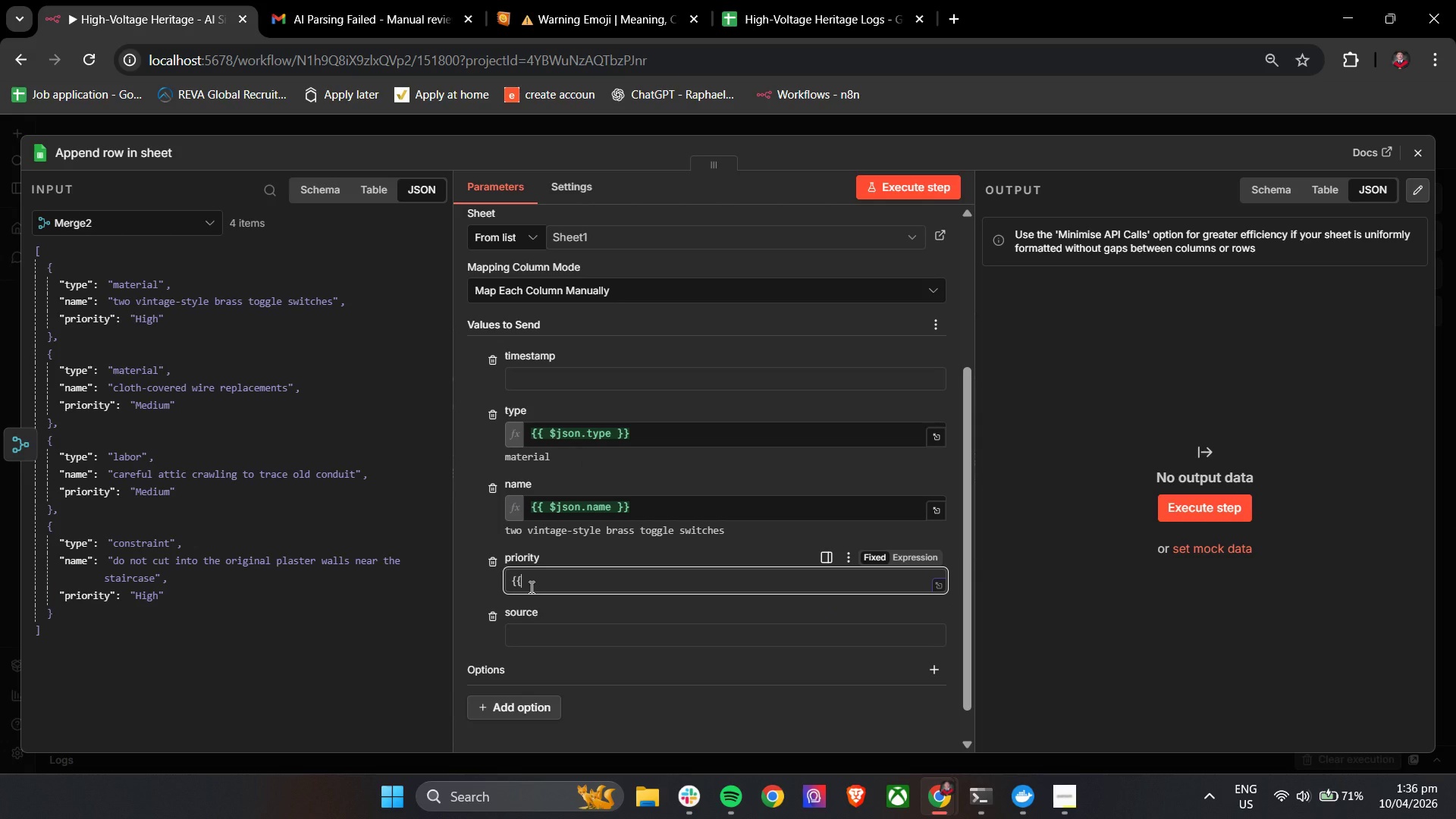 
key(Space)
 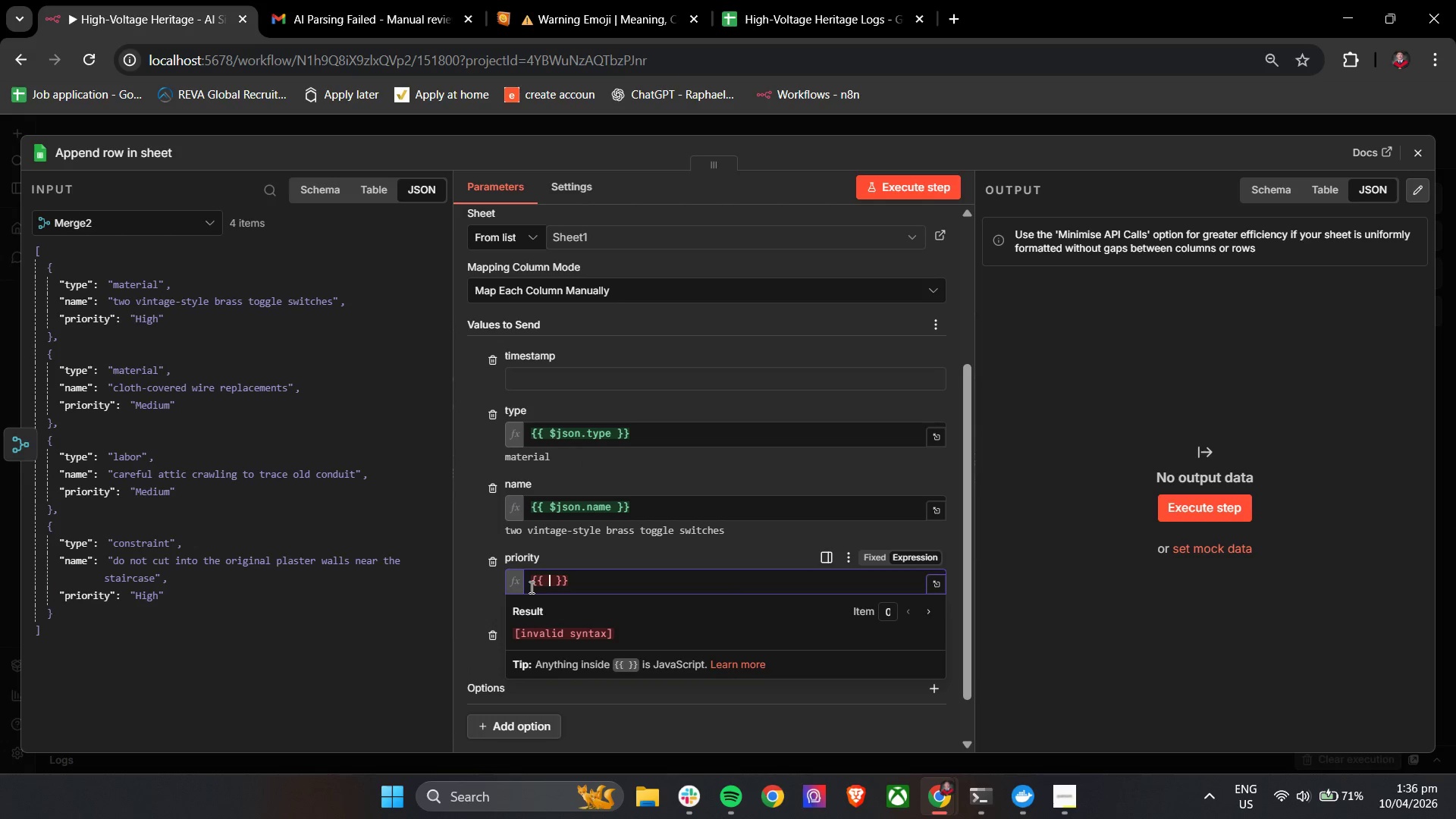 
key(Shift+4)
 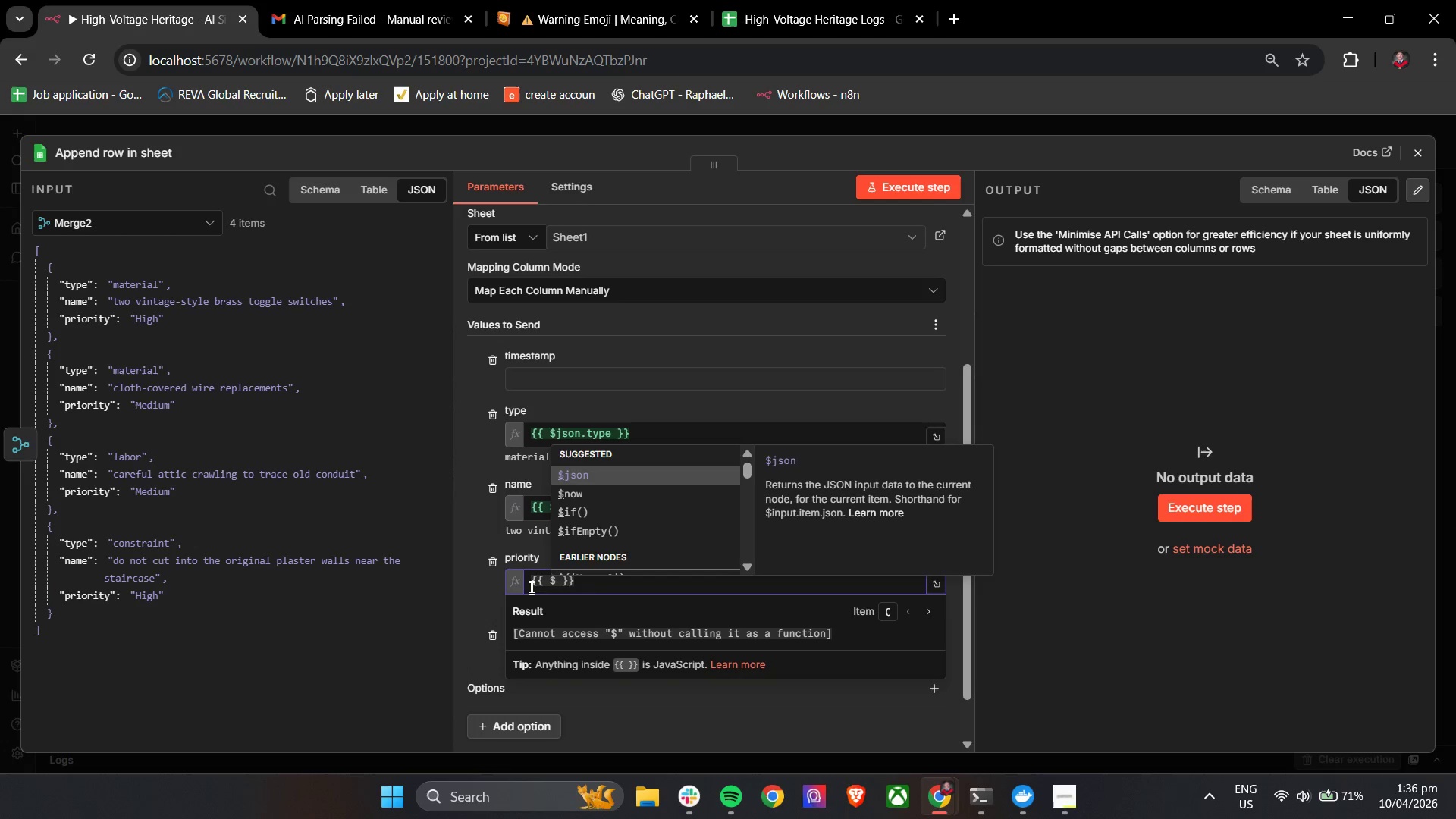 
key(Enter)
 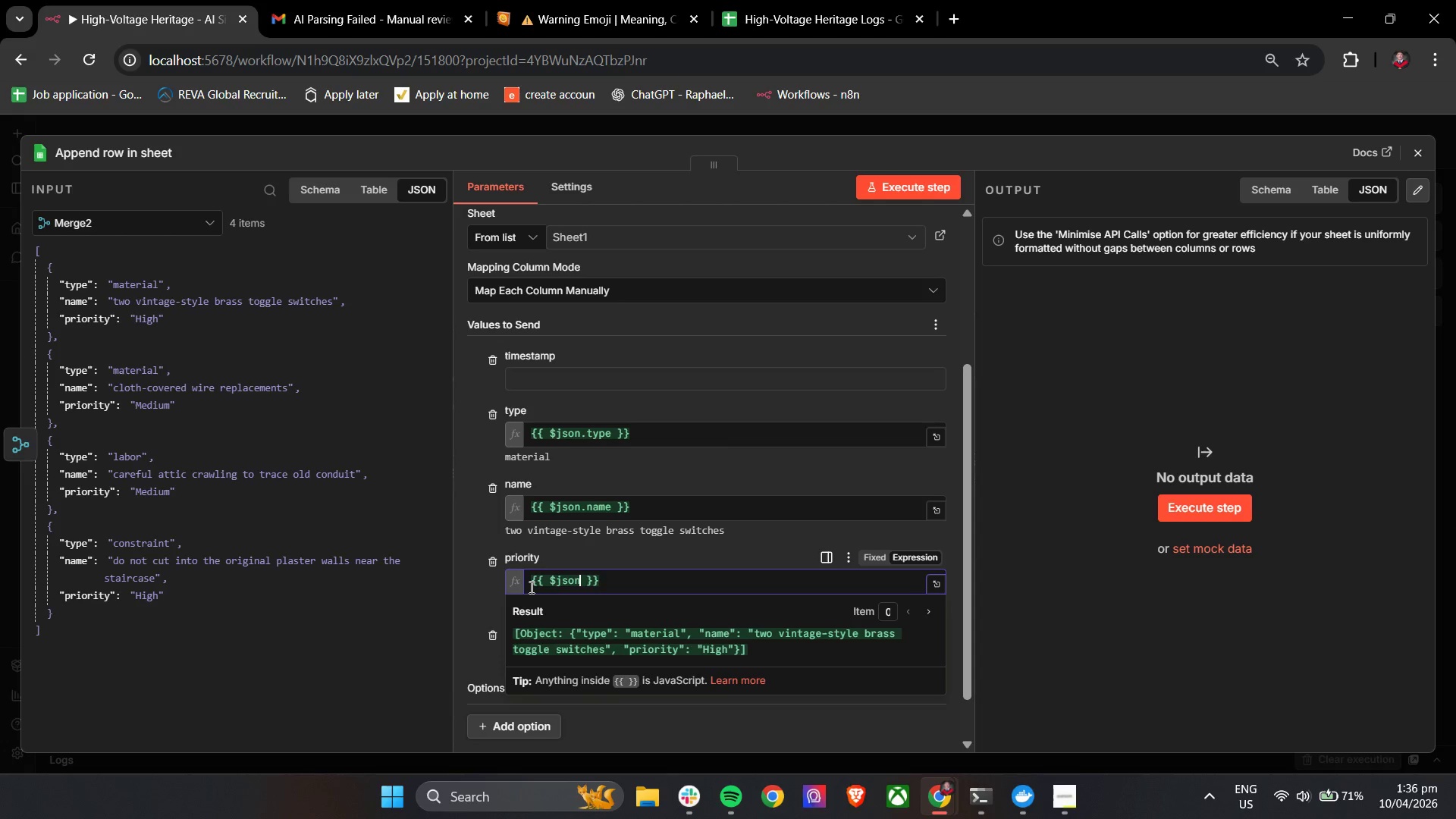 
key(Period)
 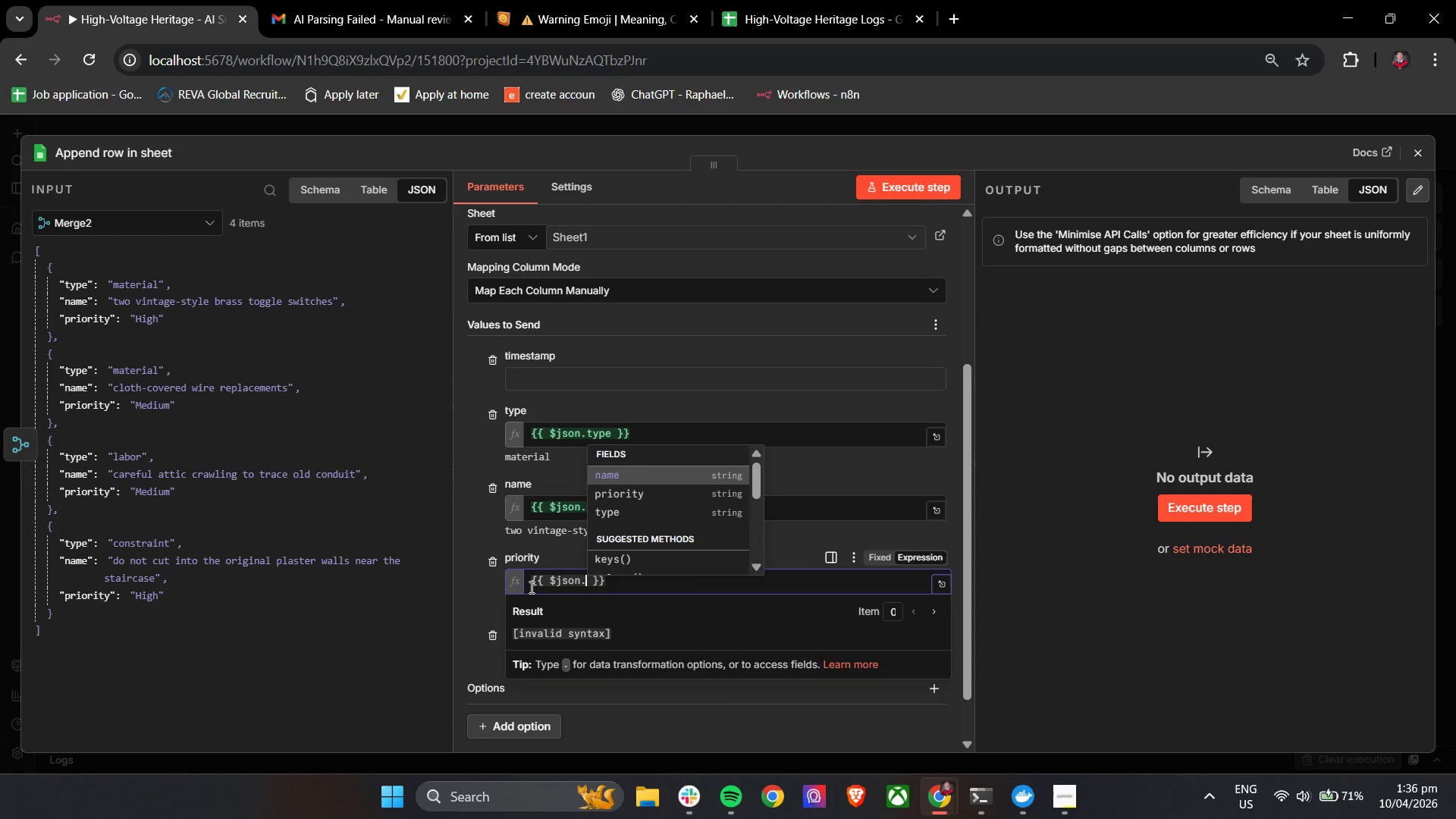 
key(ArrowDown)
 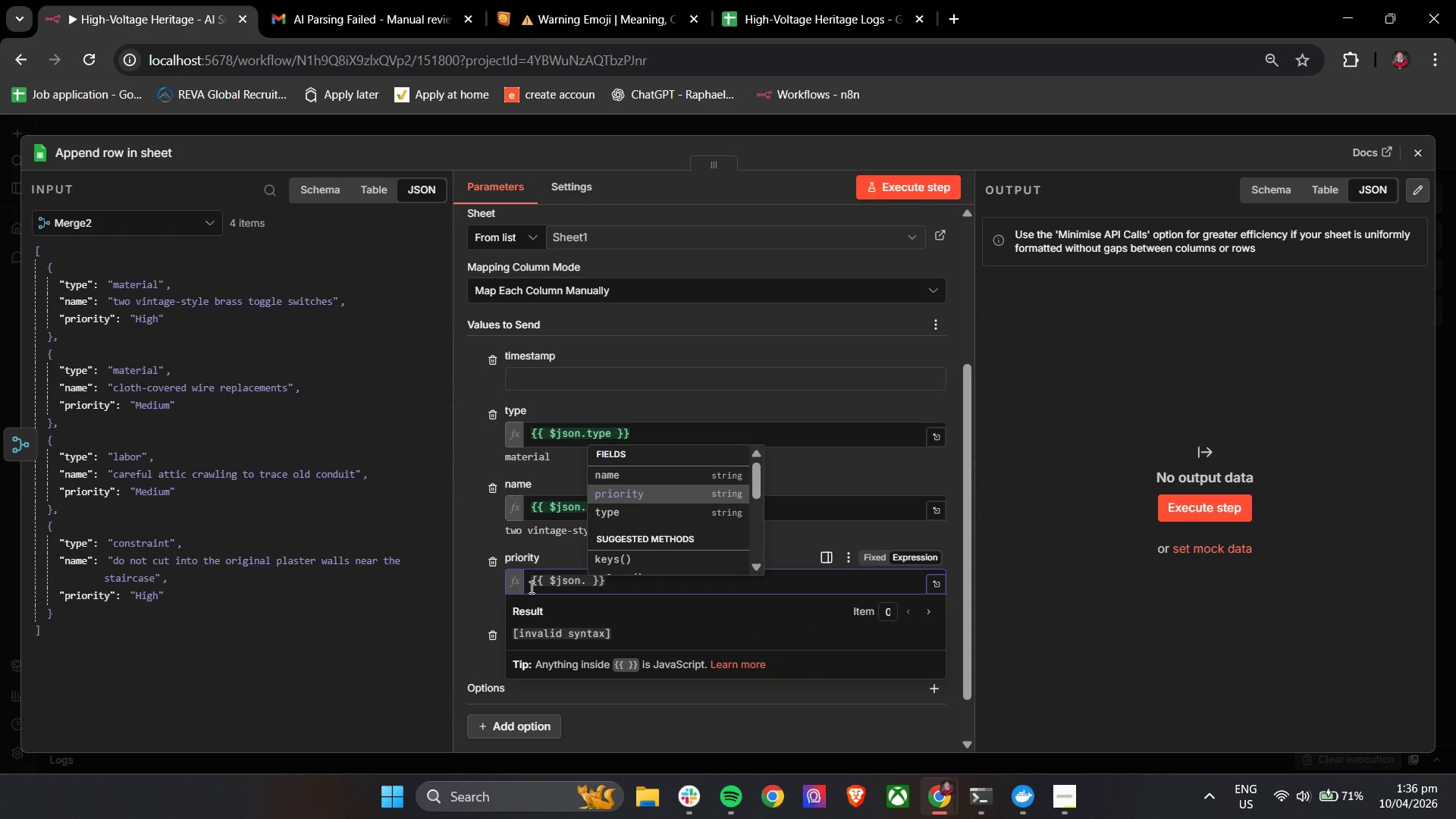 
key(Enter)
 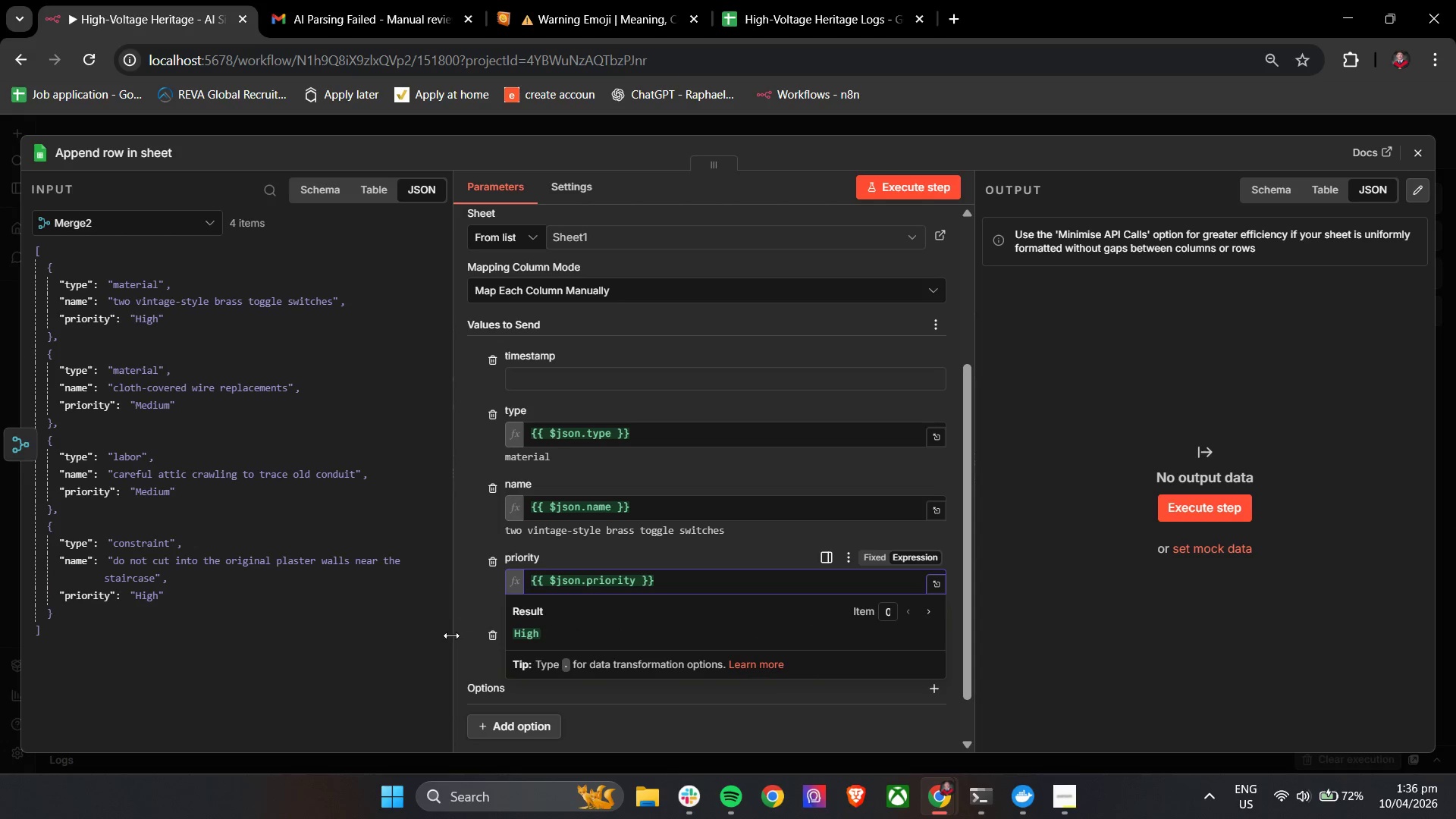 
left_click([551, 650])
 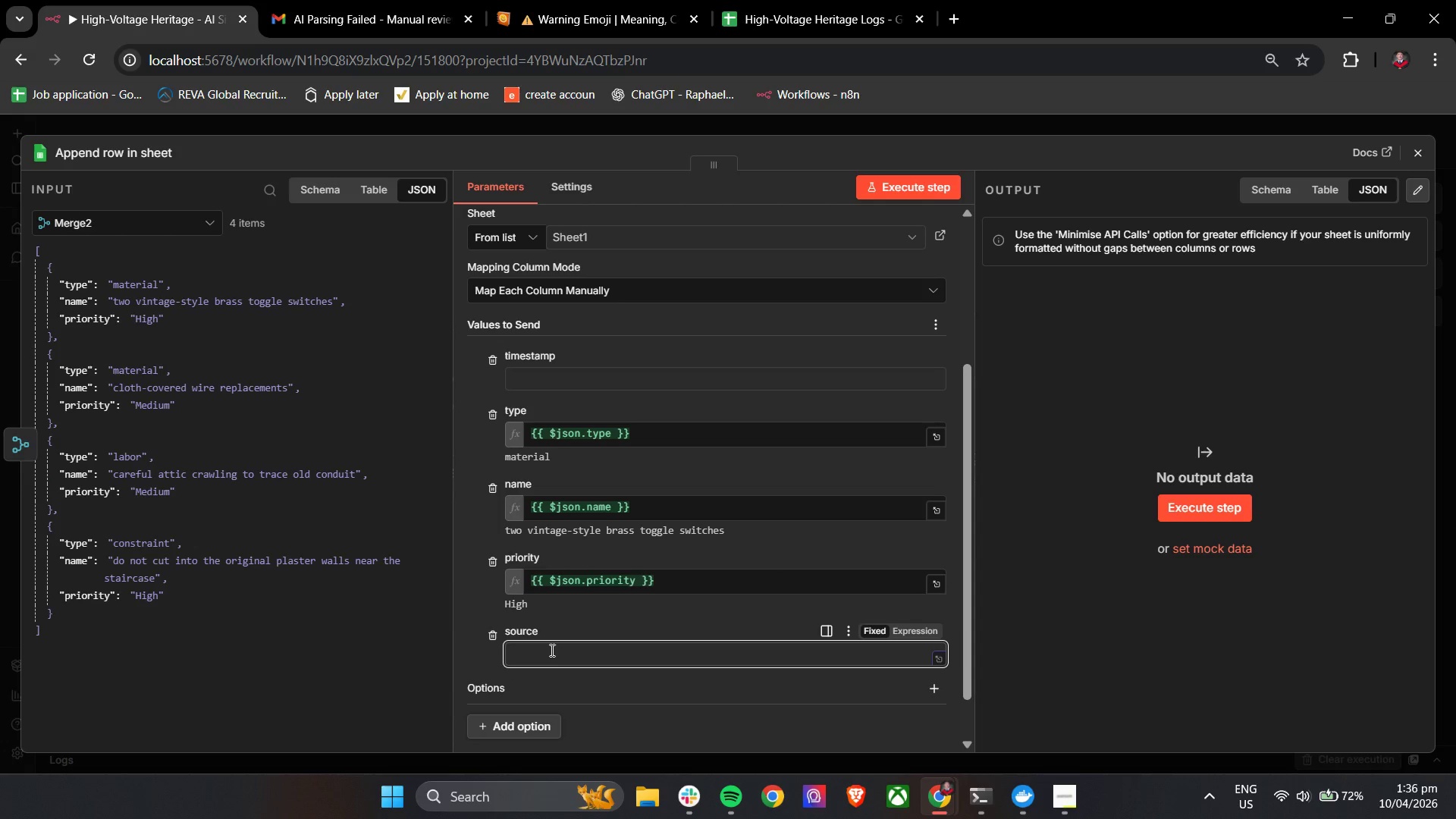 
type(High-VOltage )
 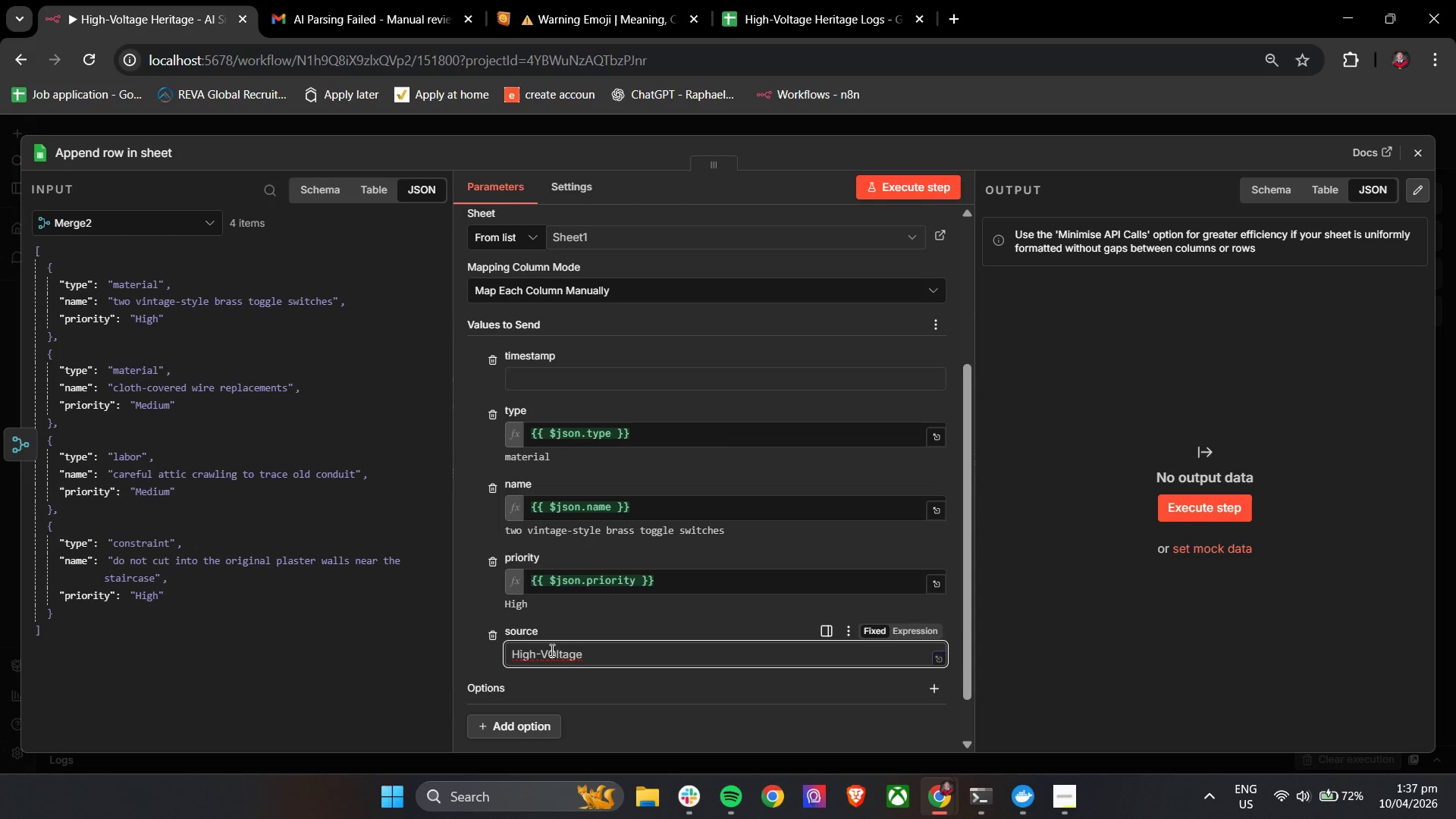 
left_click([554, 657])
 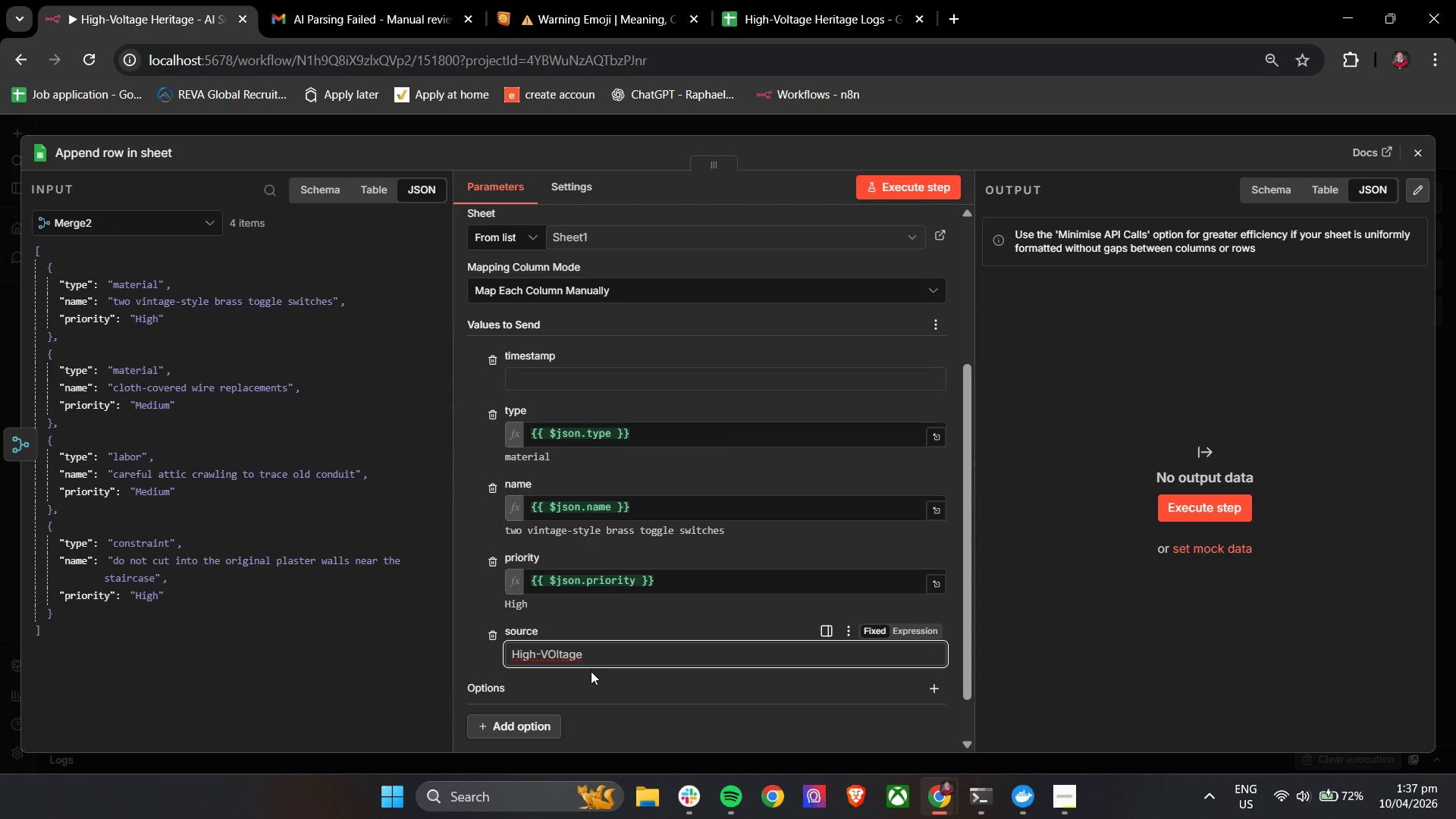 
key(Backspace)
 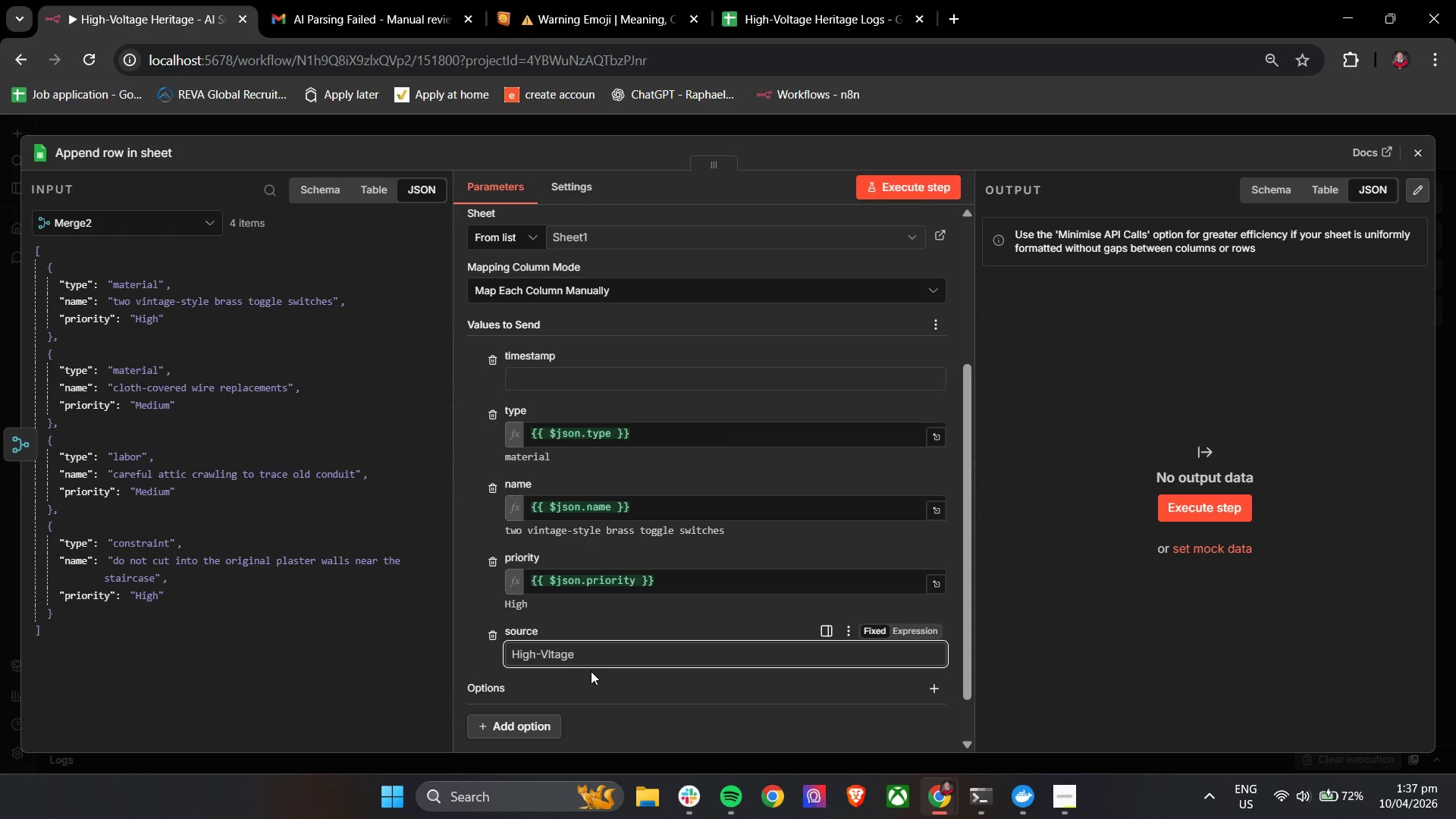 
key(O)
 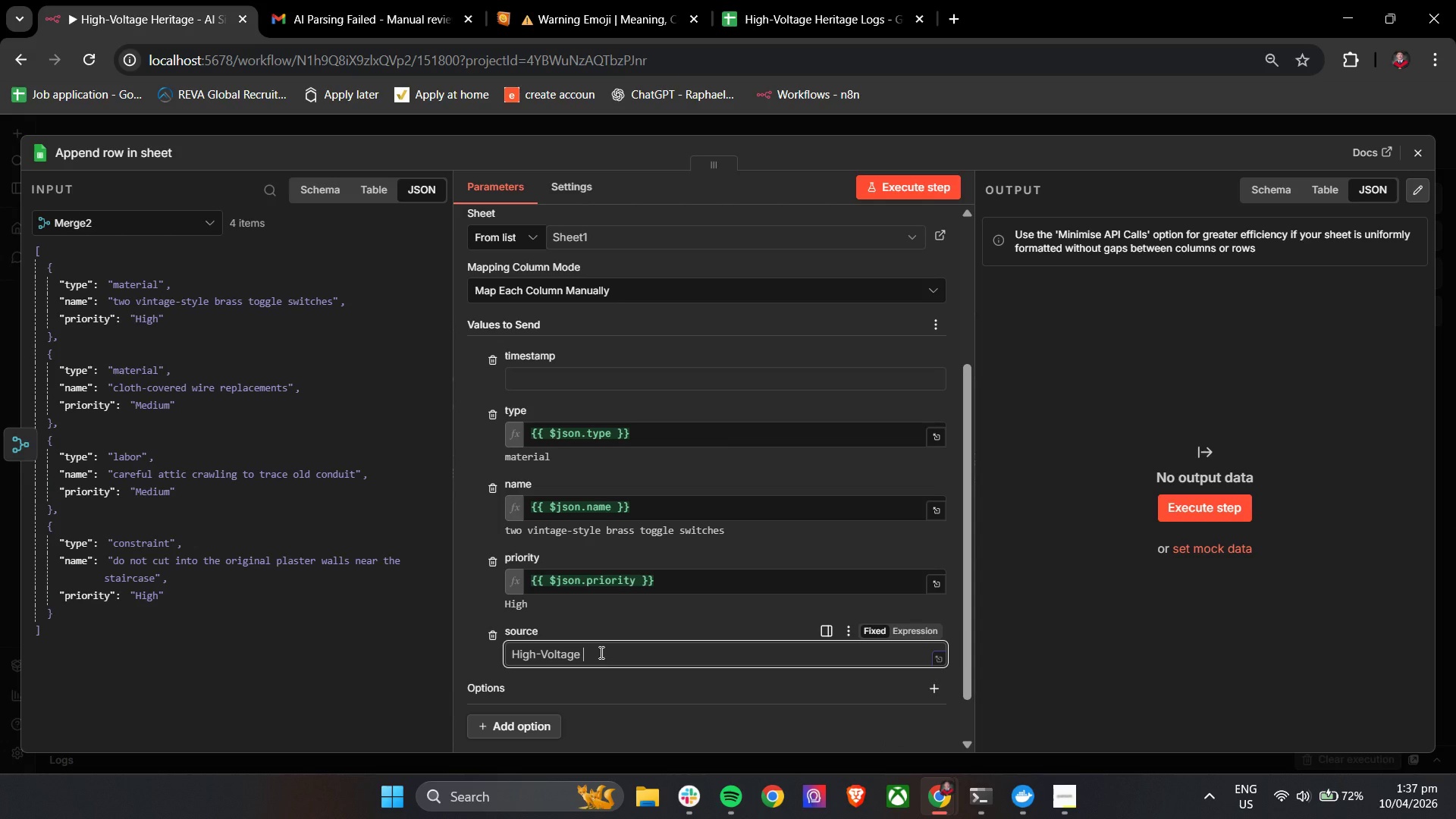 
type(Heritage)
 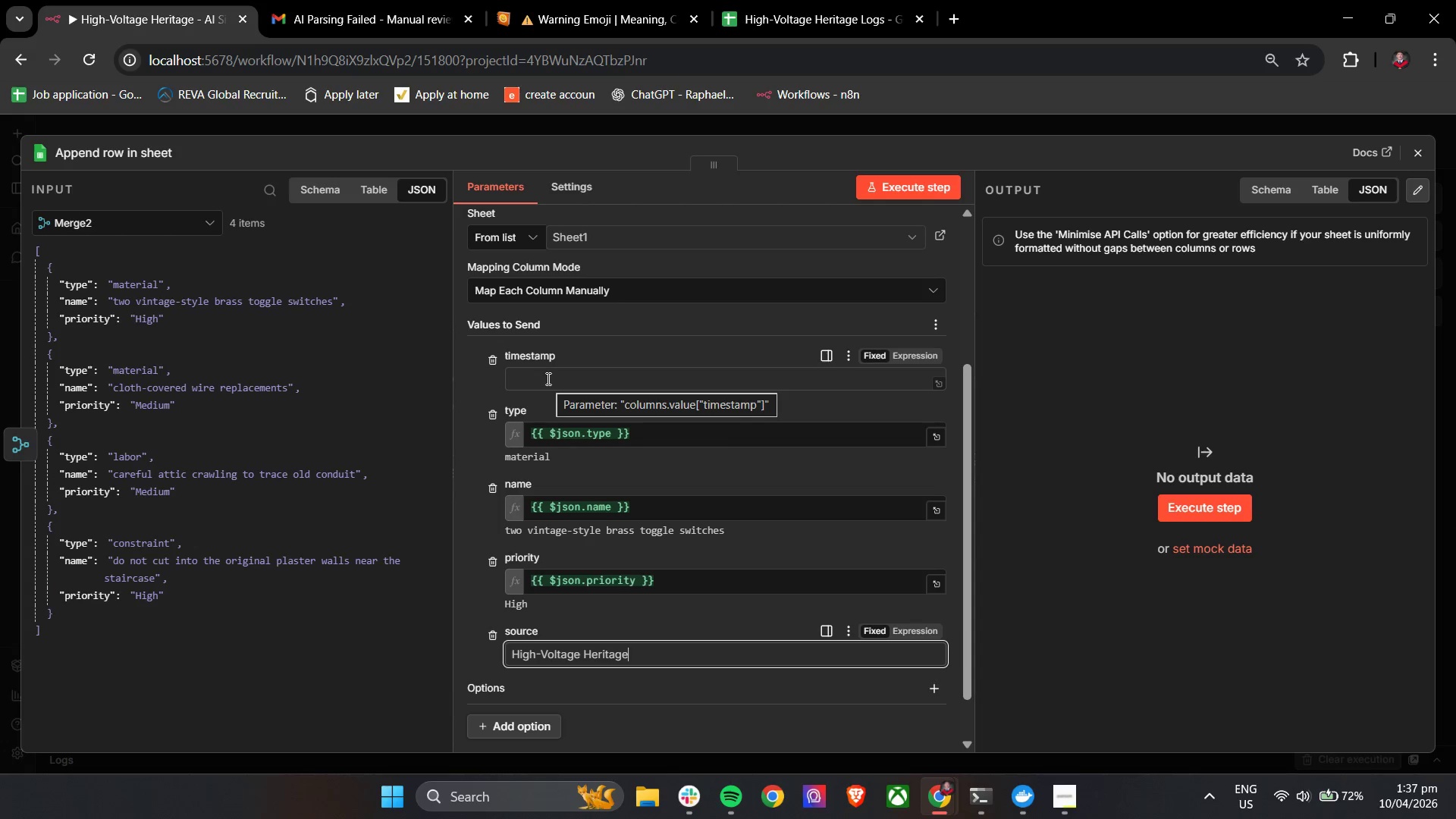 
wait(19.89)
 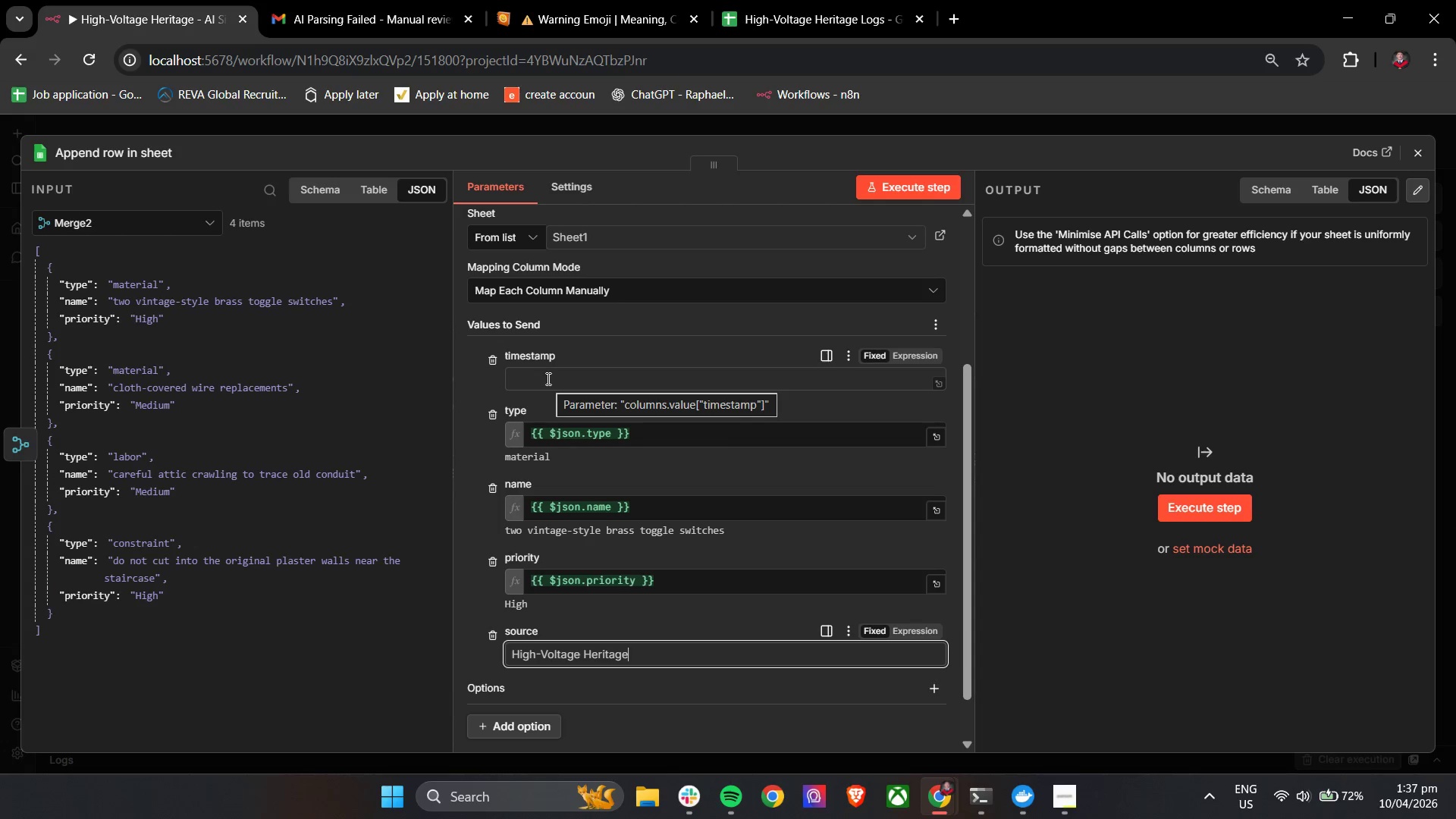 
left_click([547, 378])
 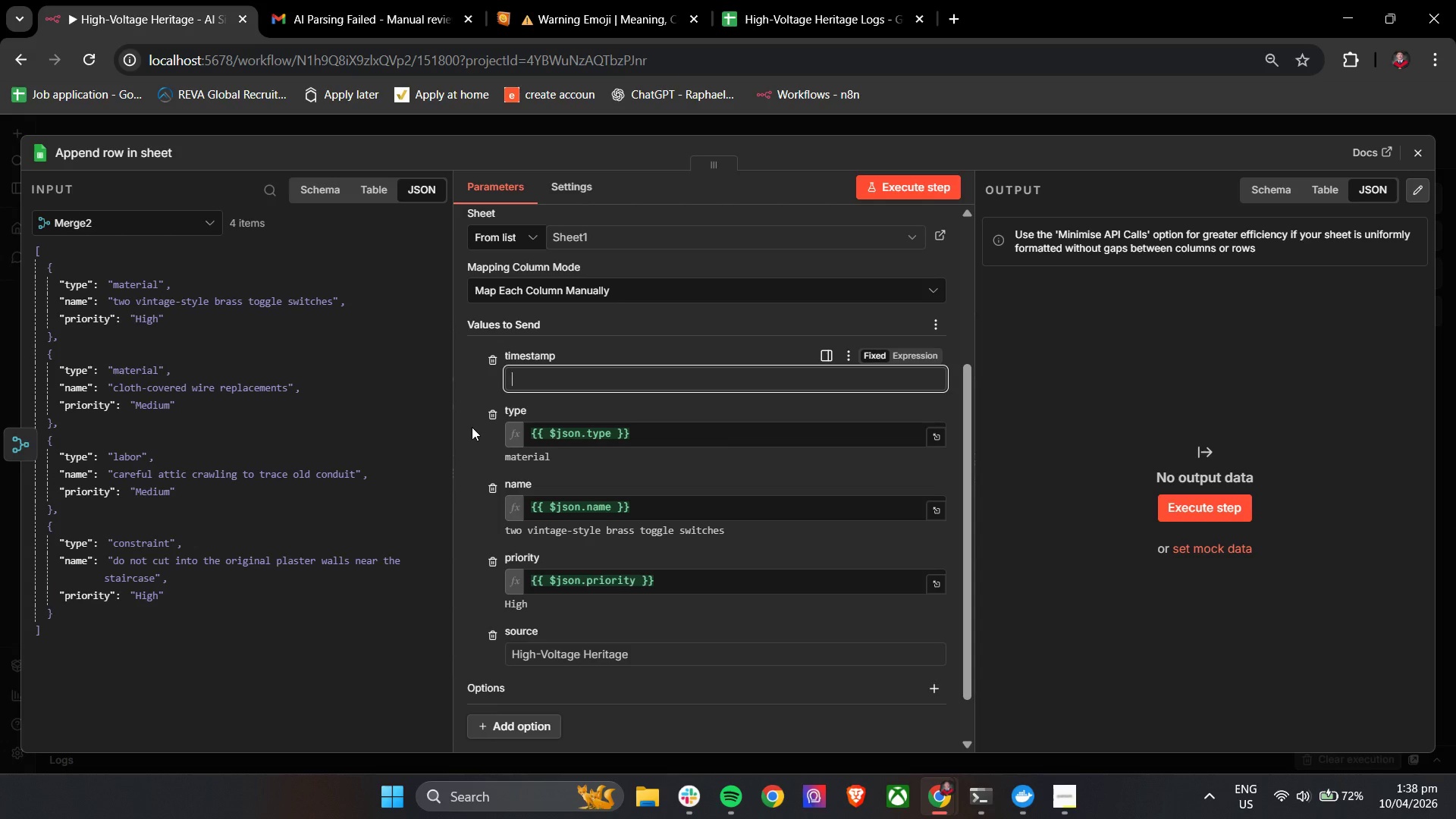 
wait(45.39)
 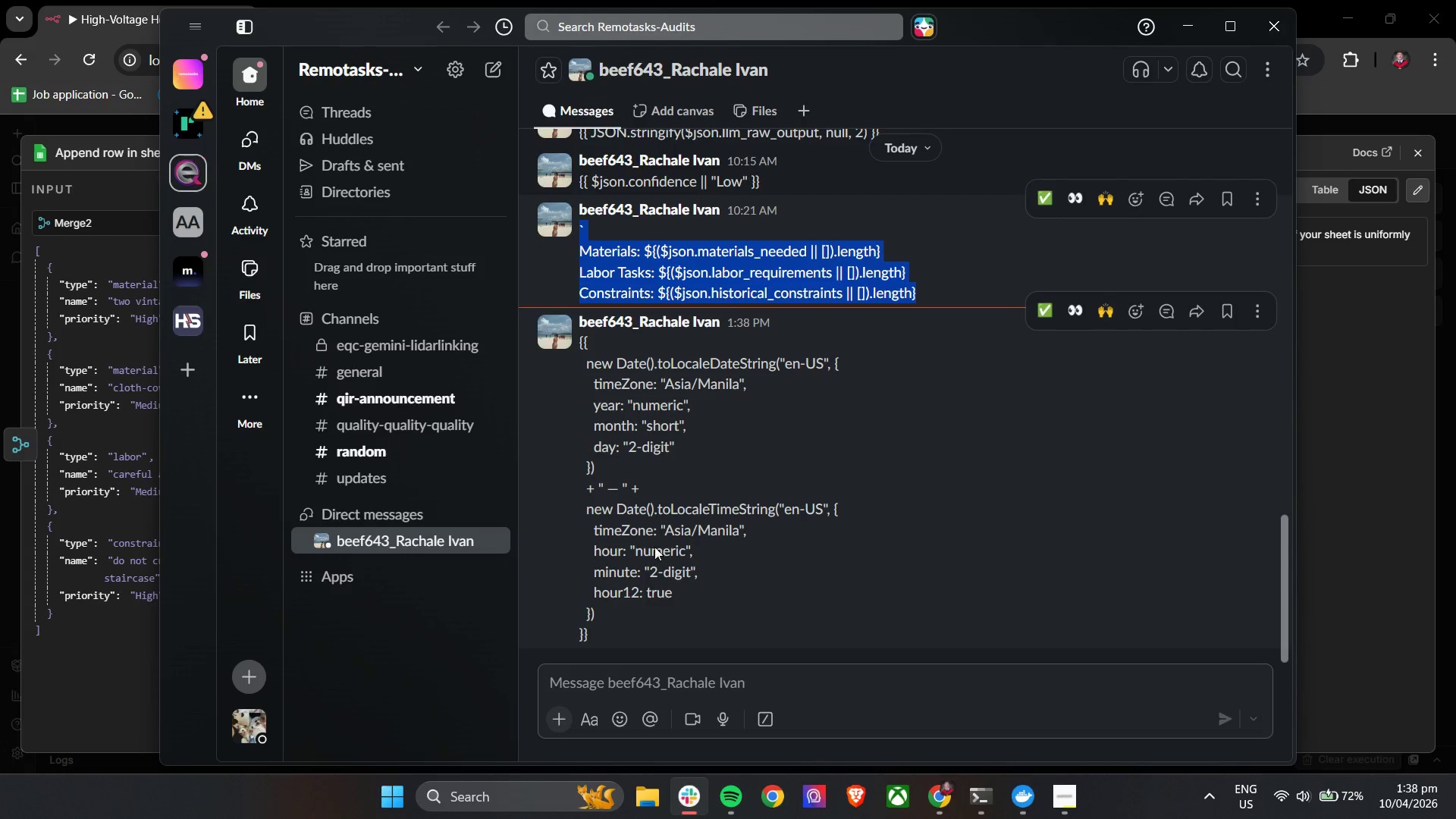 
left_click_drag(start_coordinate=[601, 648], to_coordinate=[575, 348])
 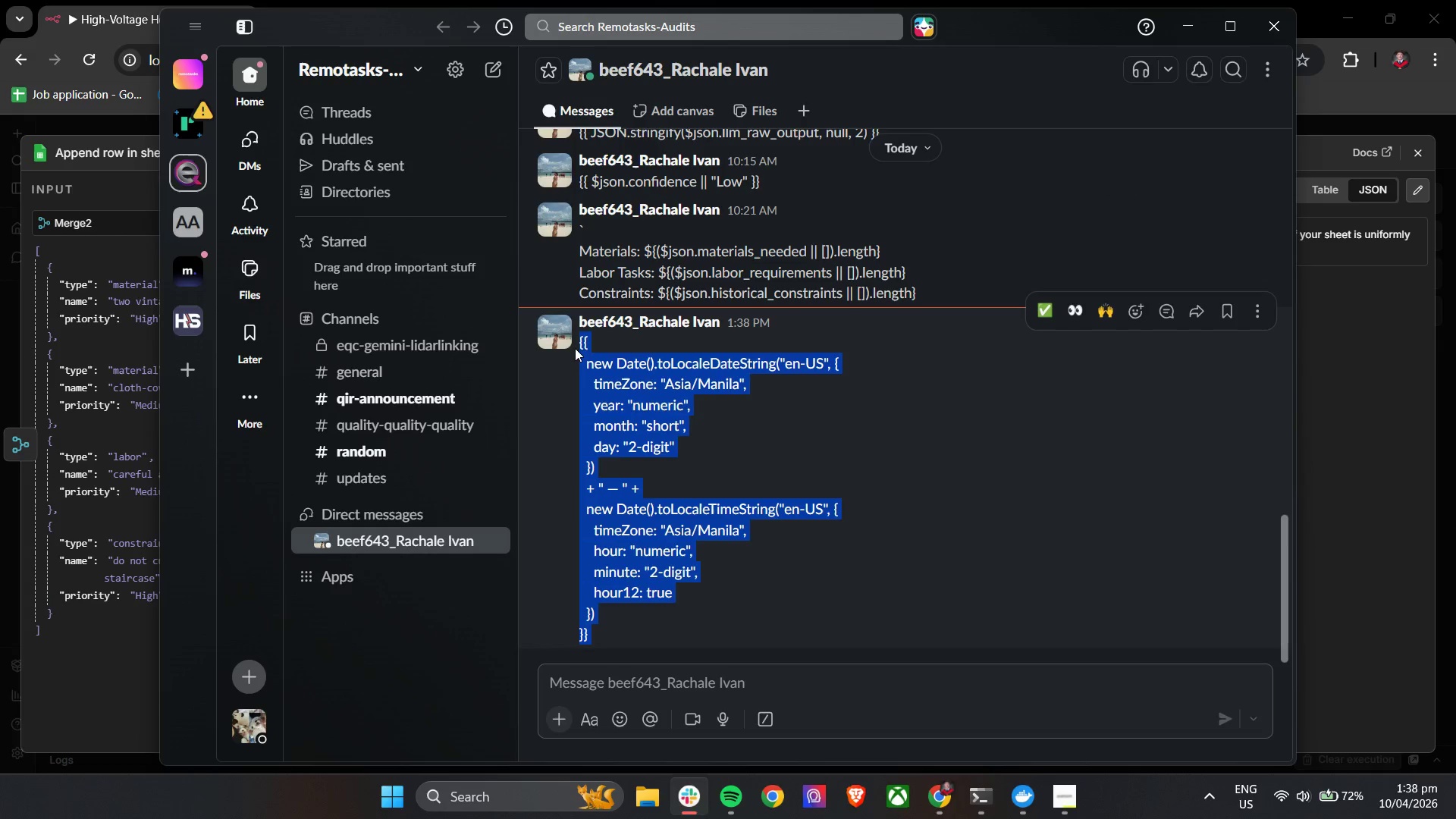 
scroll: coordinate [654, 519], scroll_direction: down, amount: 4.0
 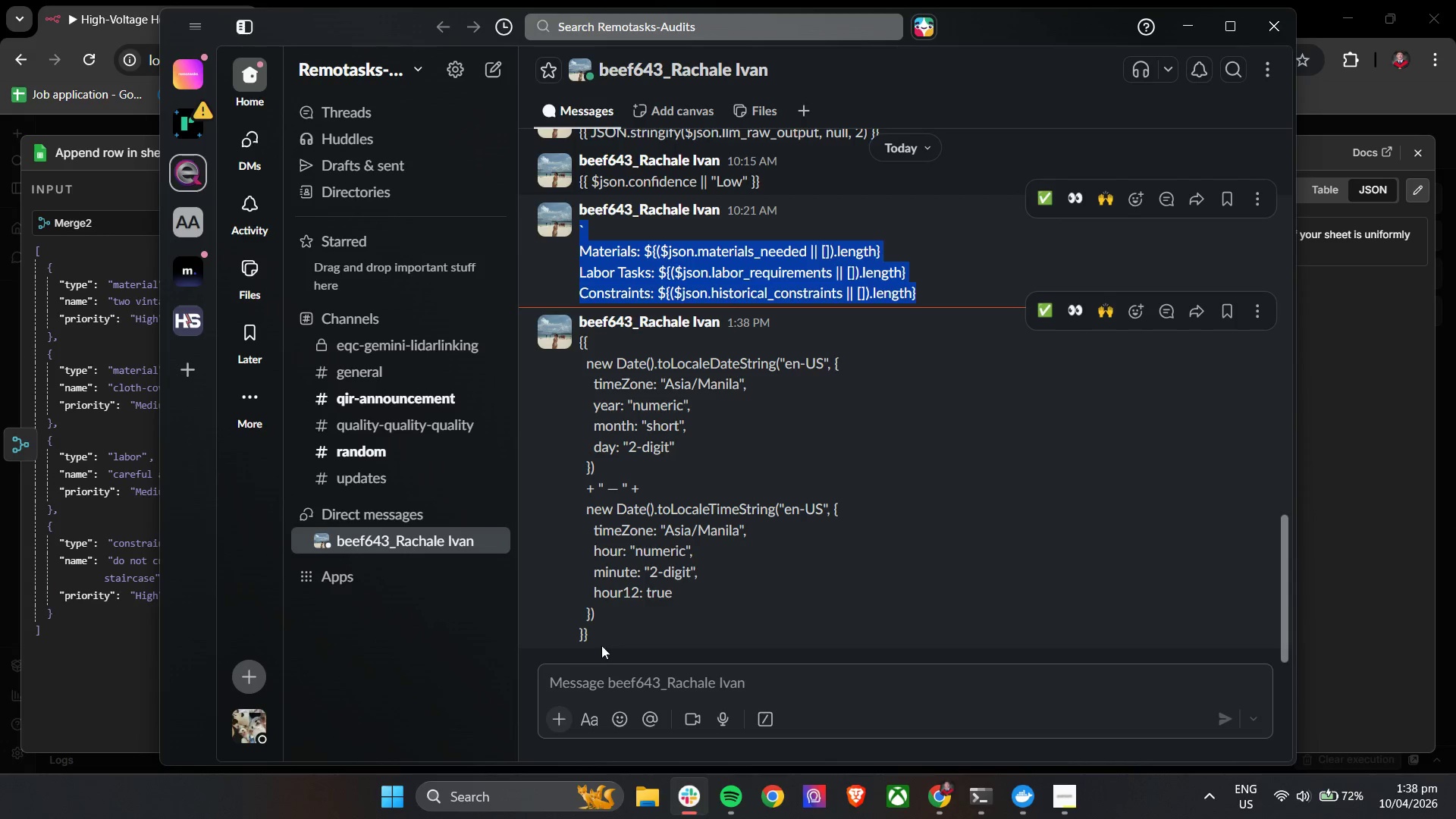 
key(Control+C)
 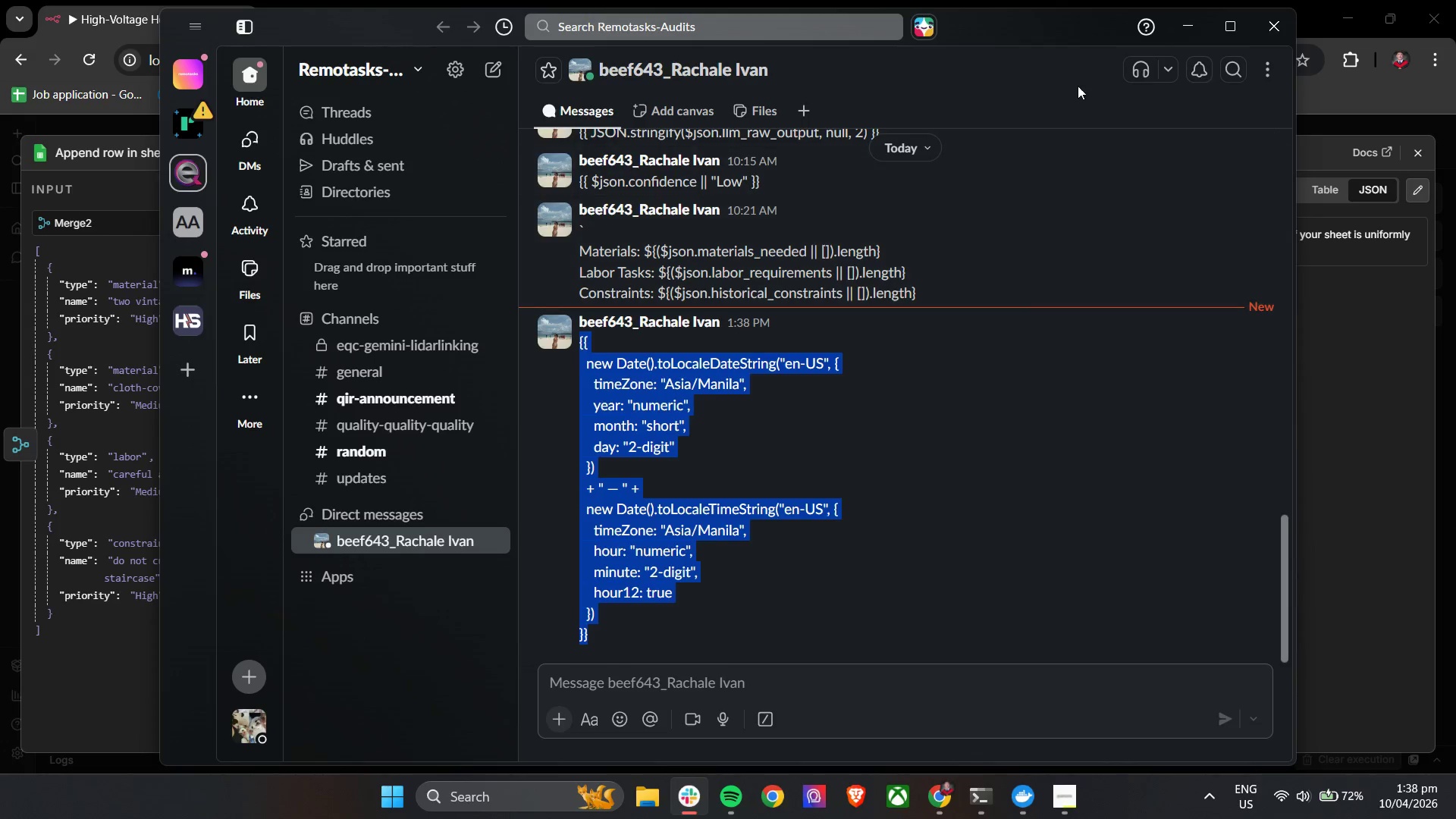 
key(Control+C)
 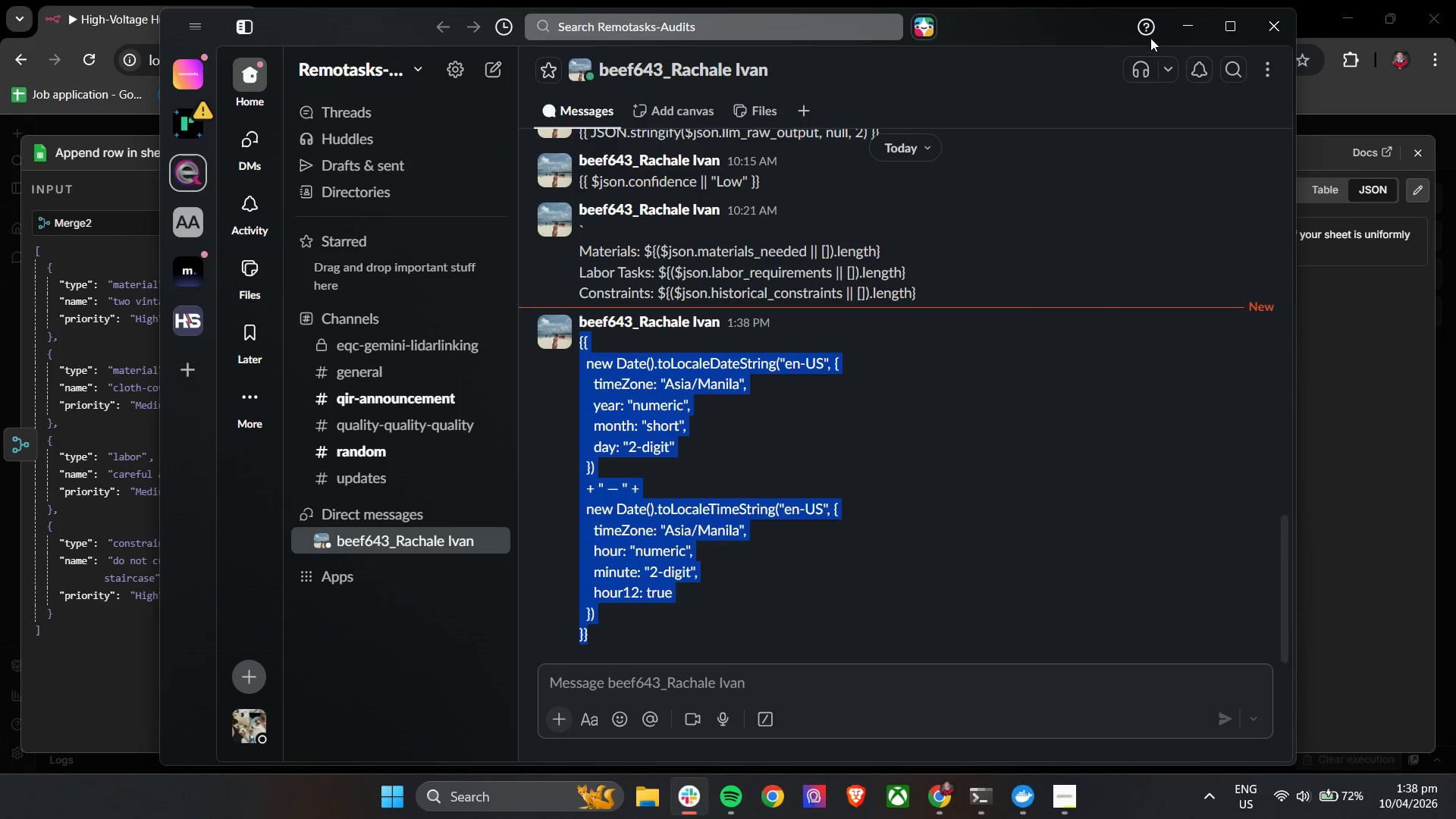 
key(Control+C)
 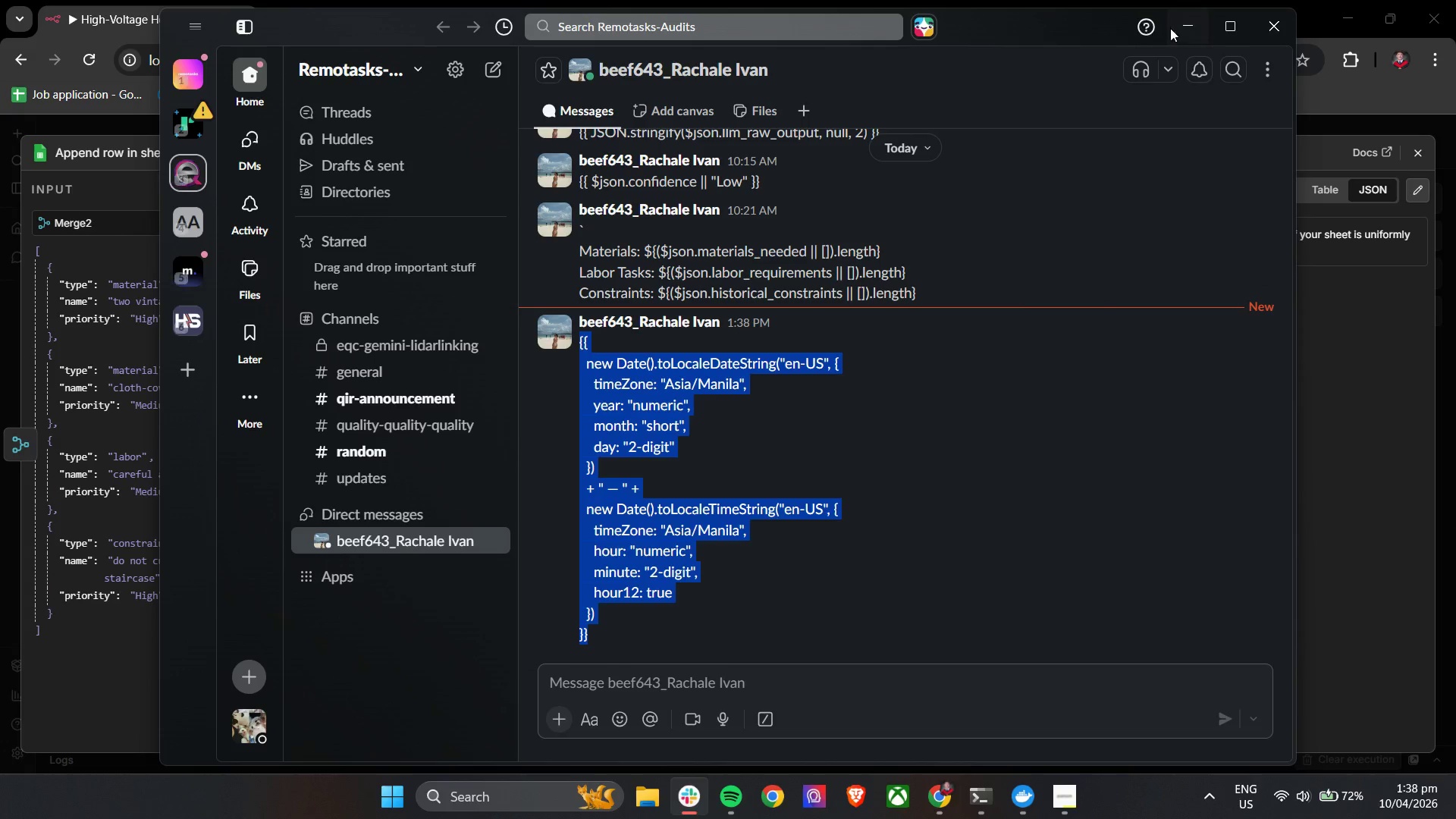 
key(Control+C)
 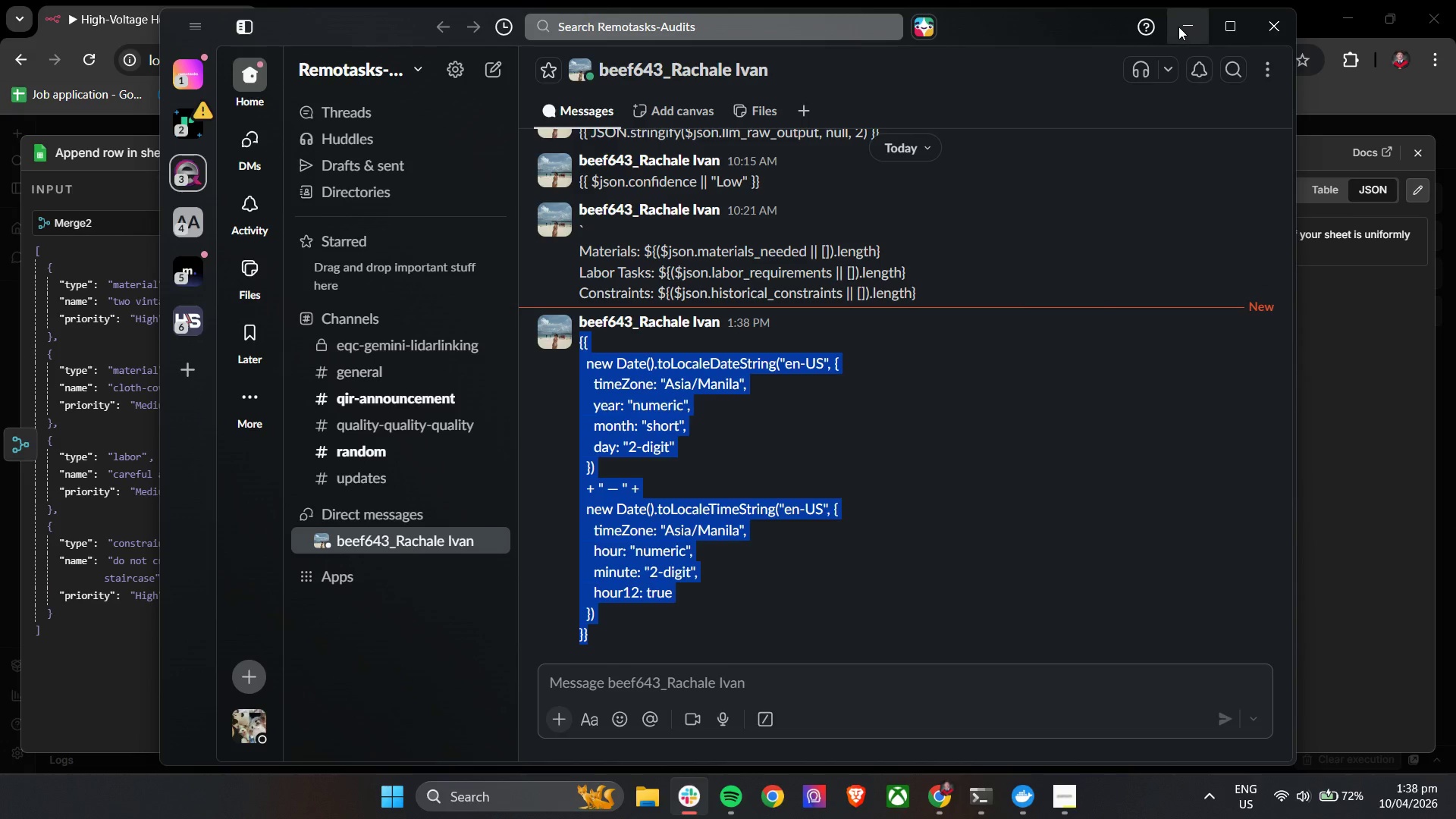 
left_click([1178, 27])
 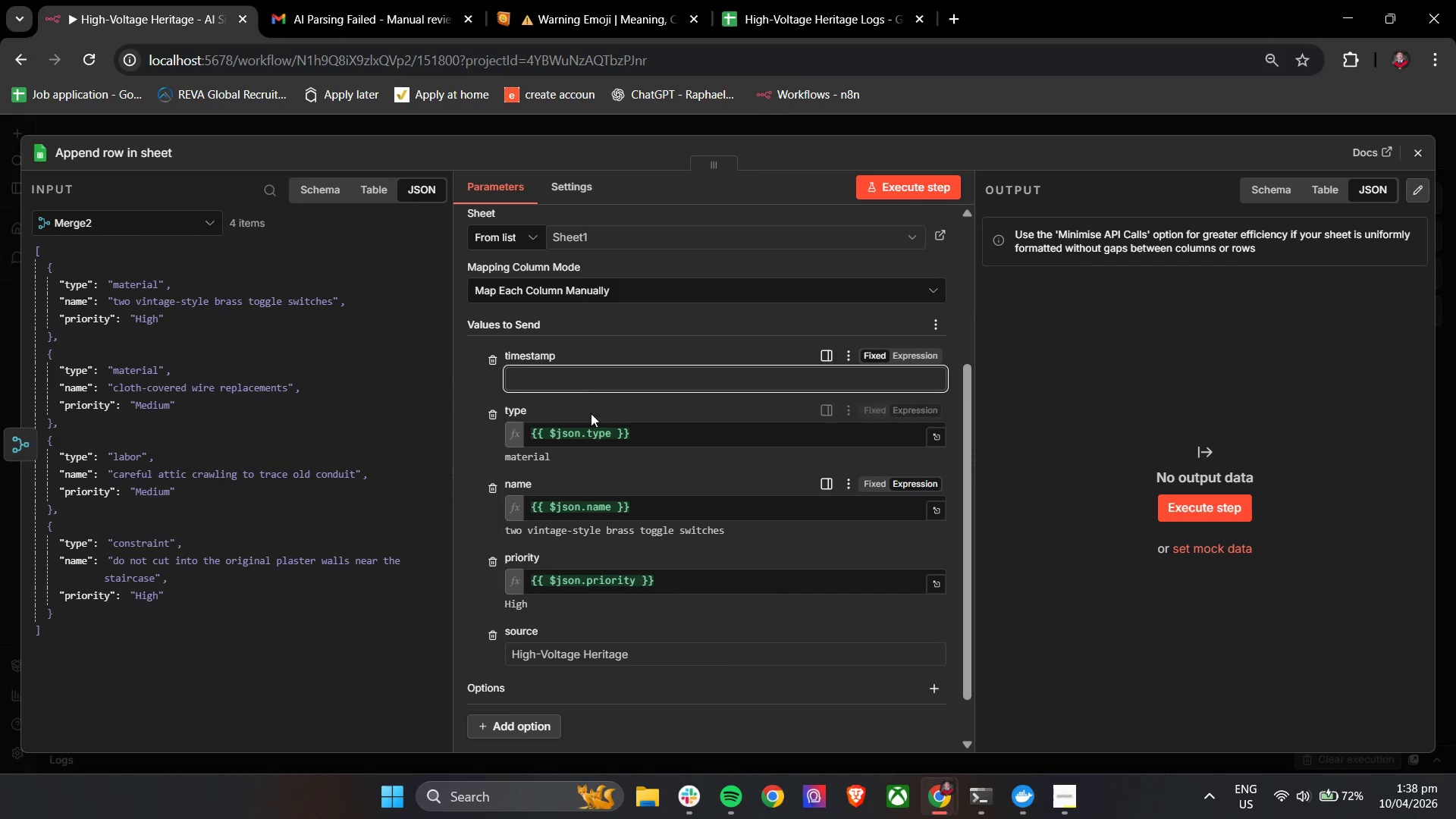 
left_click([578, 382])
 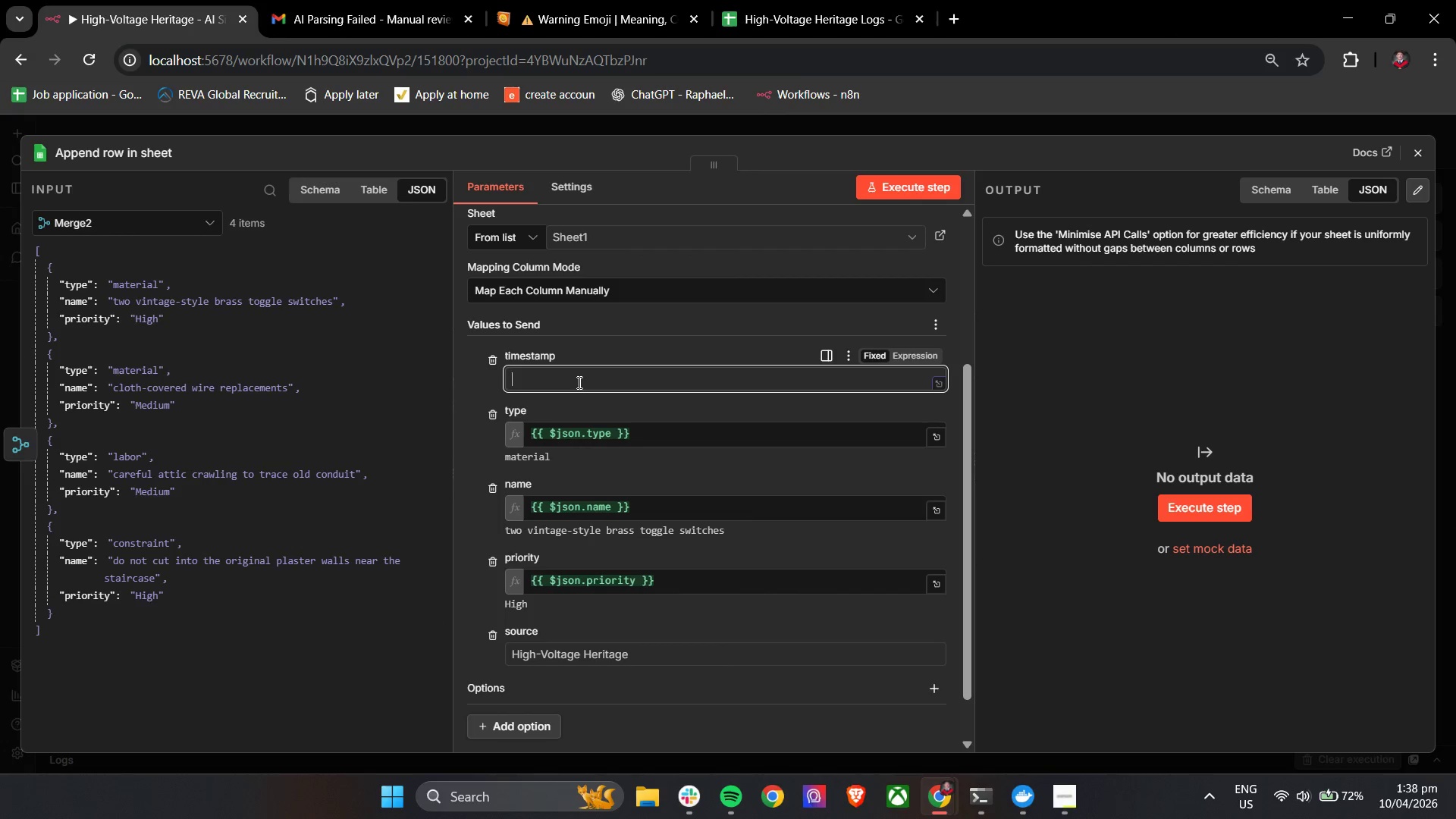 
key(Control+V)
 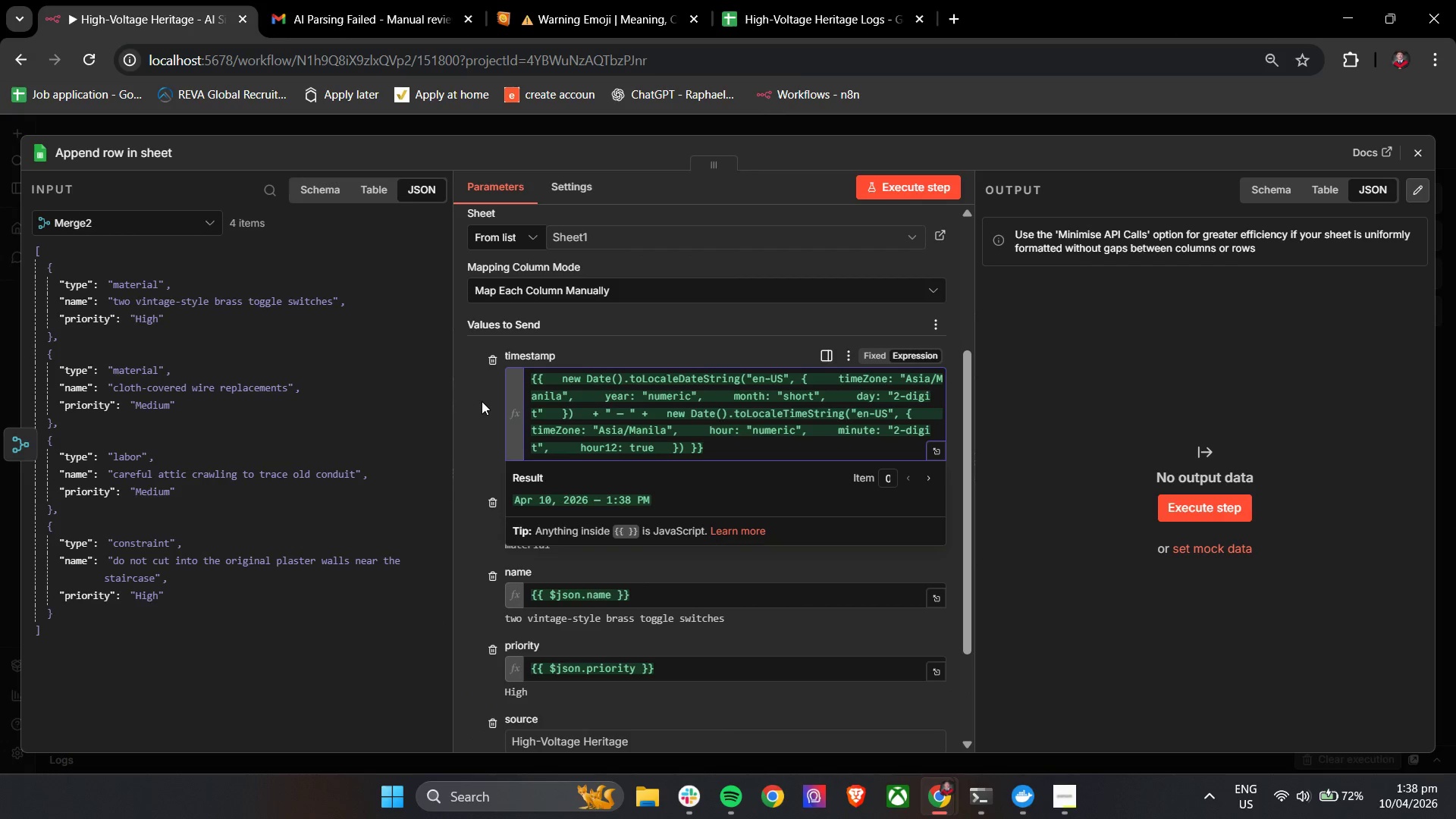 
left_click([482, 401])
 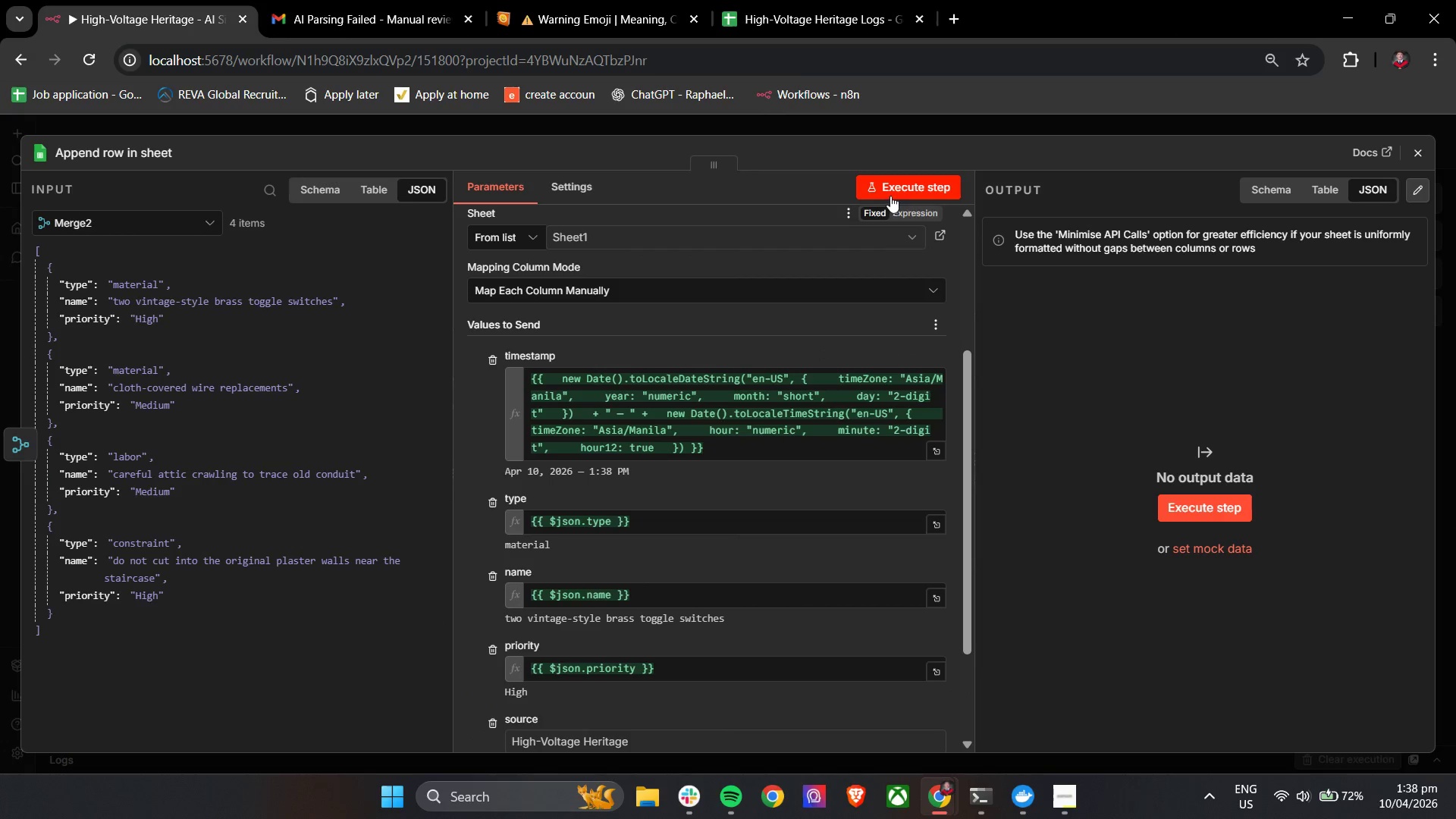 
left_click([891, 190])
 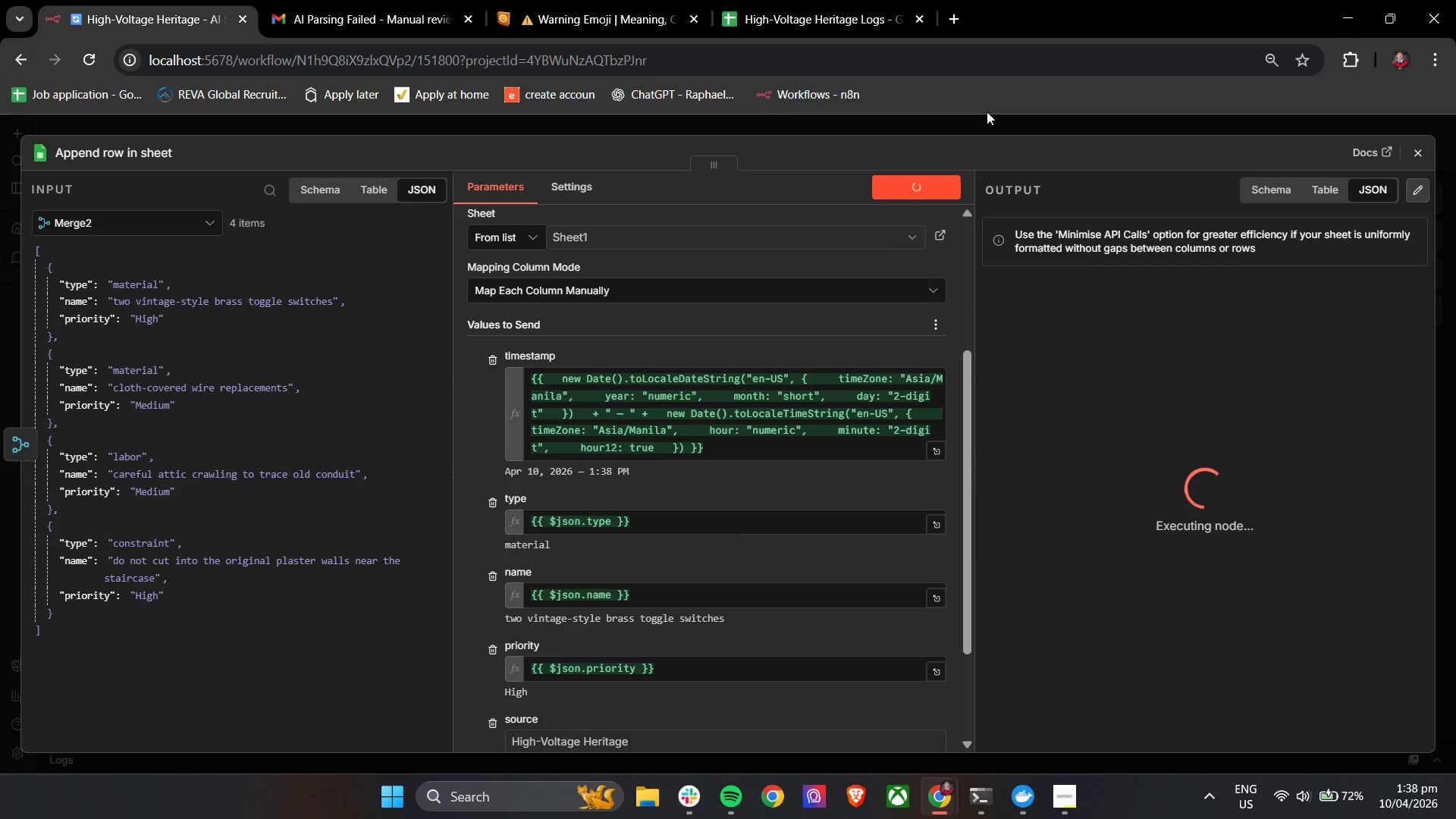 
scroll: coordinate [743, 407], scroll_direction: down, amount: 4.0
 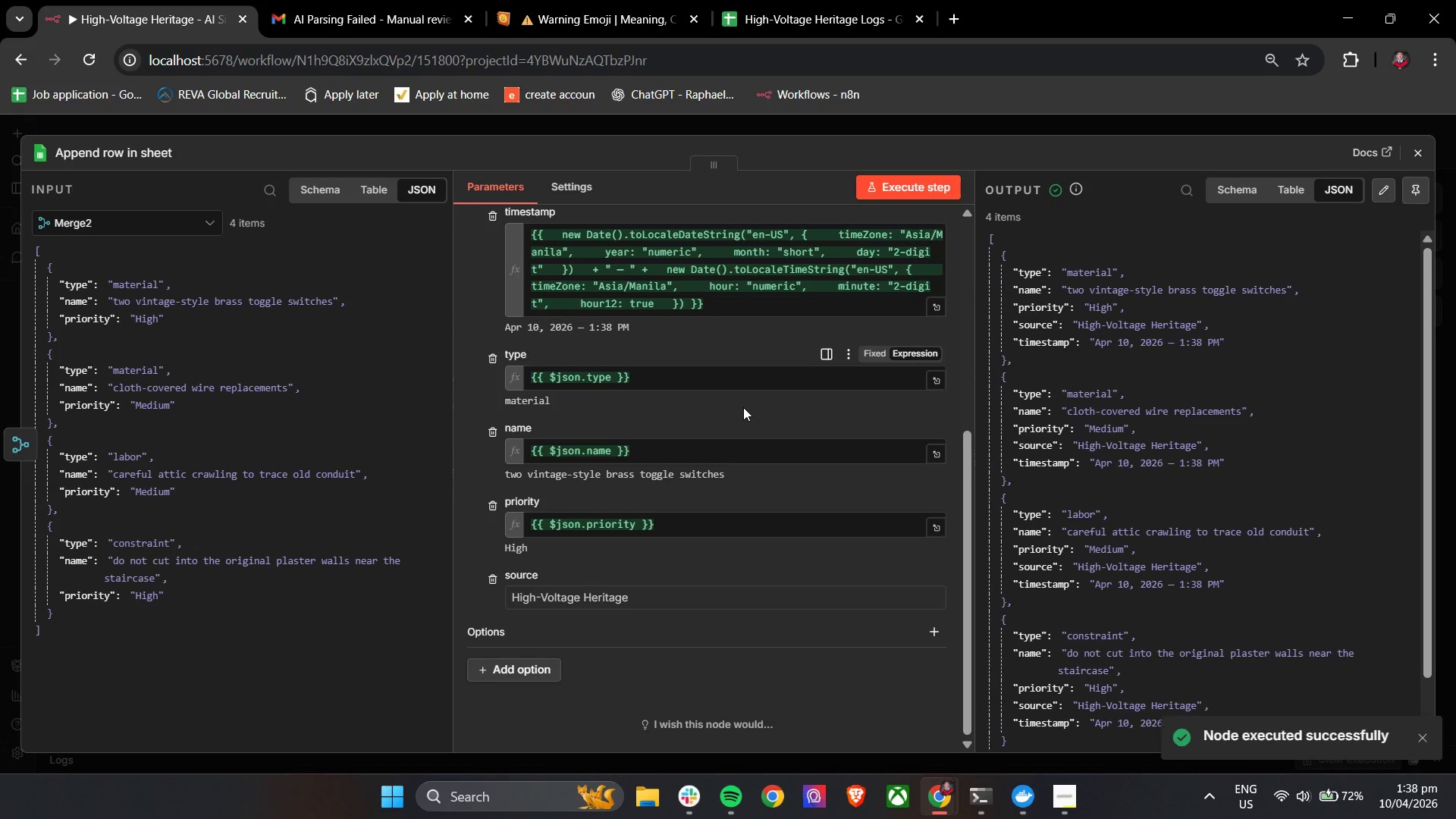 
left_click([804, 0])
 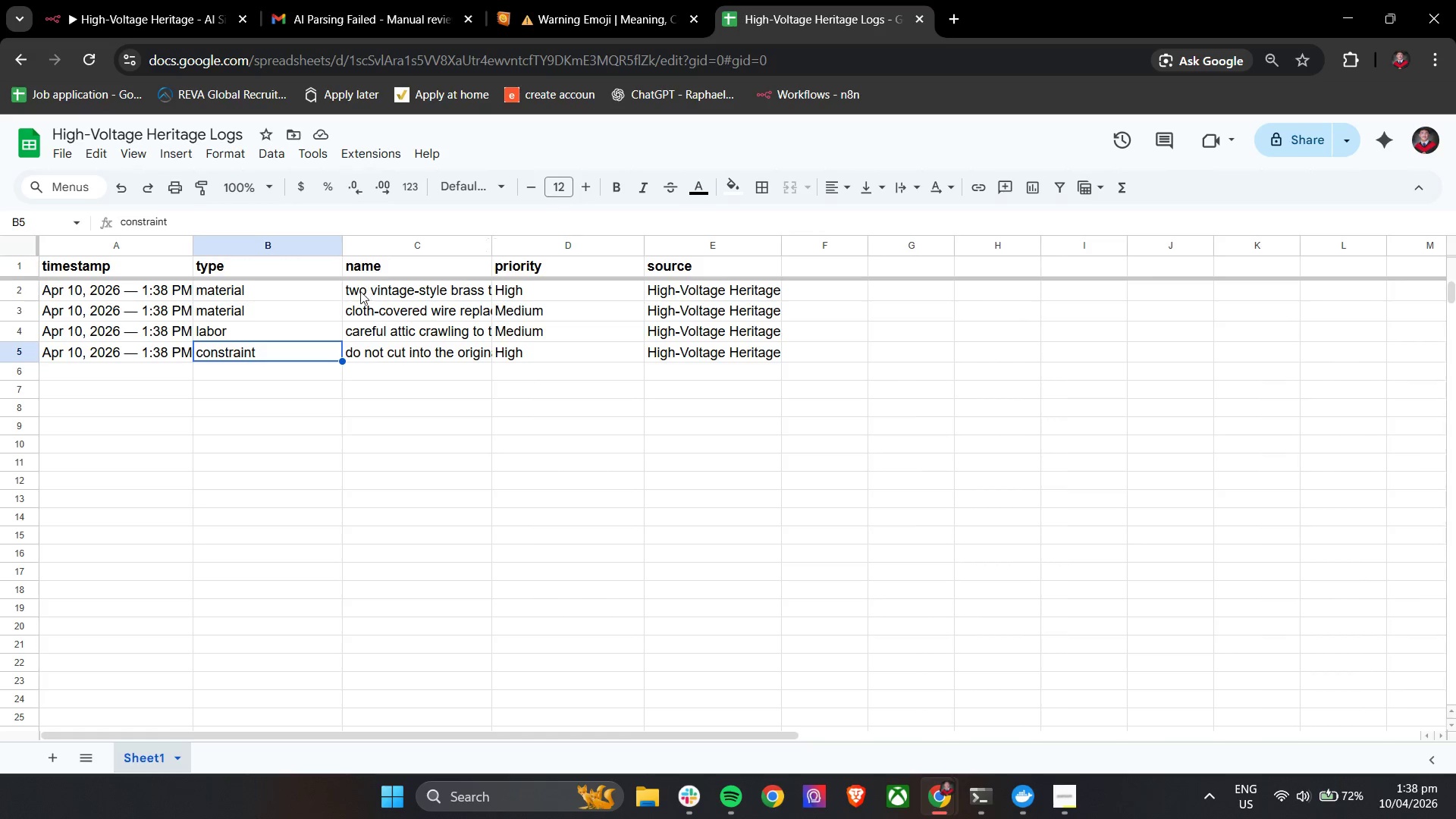 
wait(5.16)
 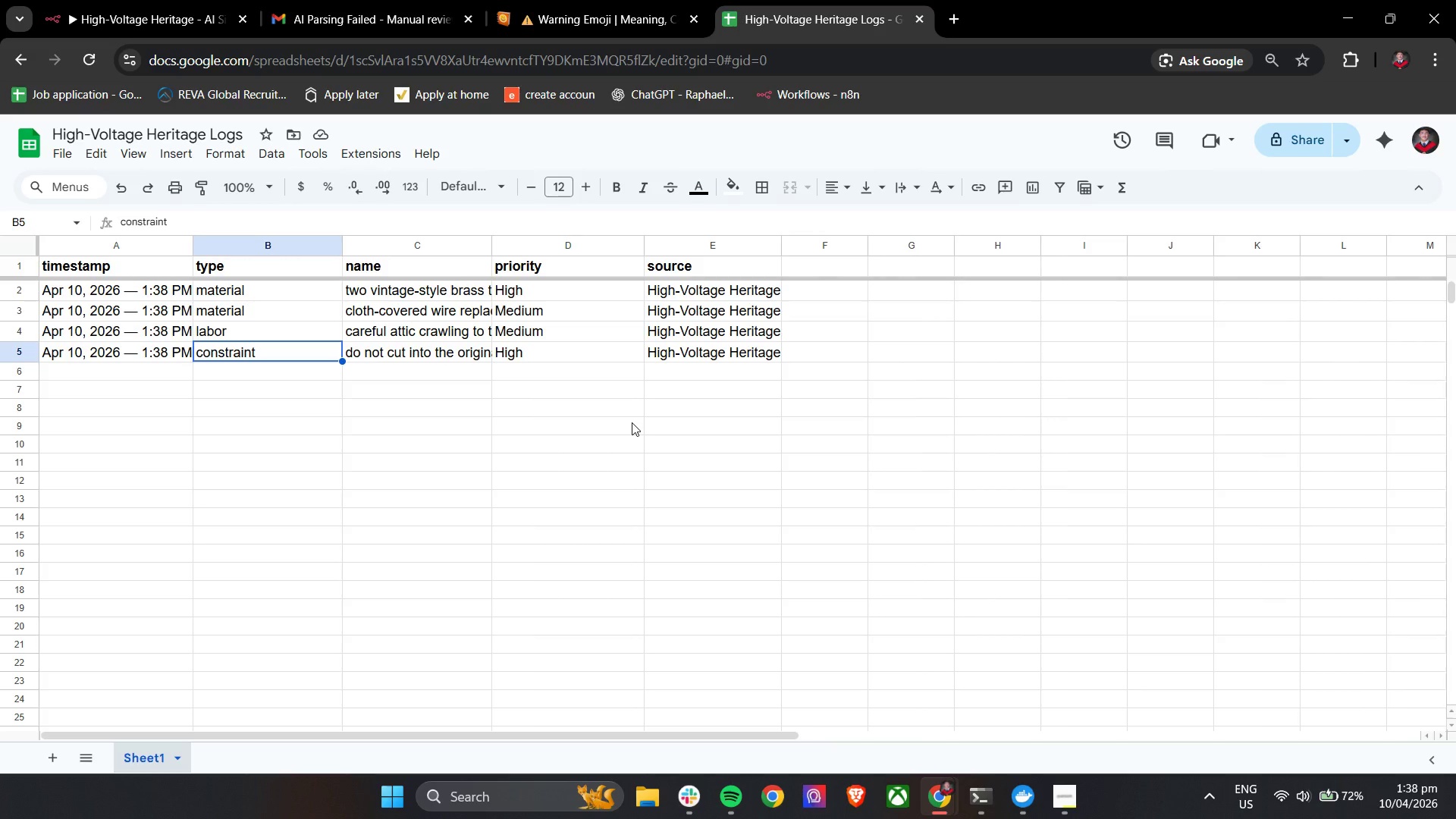 
left_click_drag(start_coordinate=[191, 240], to_coordinate=[206, 242])
 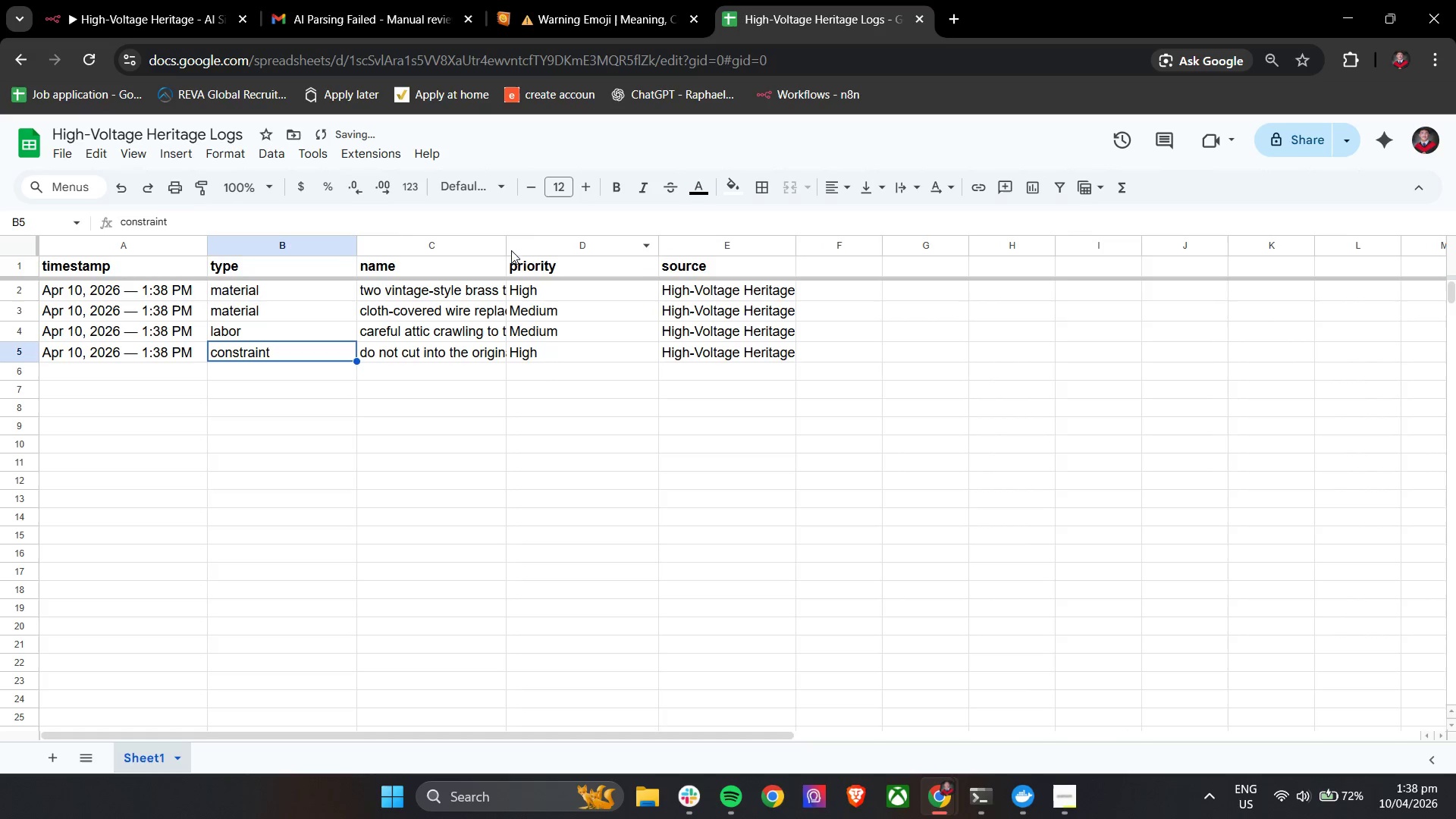 
left_click_drag(start_coordinate=[507, 246], to_coordinate=[557, 248])
 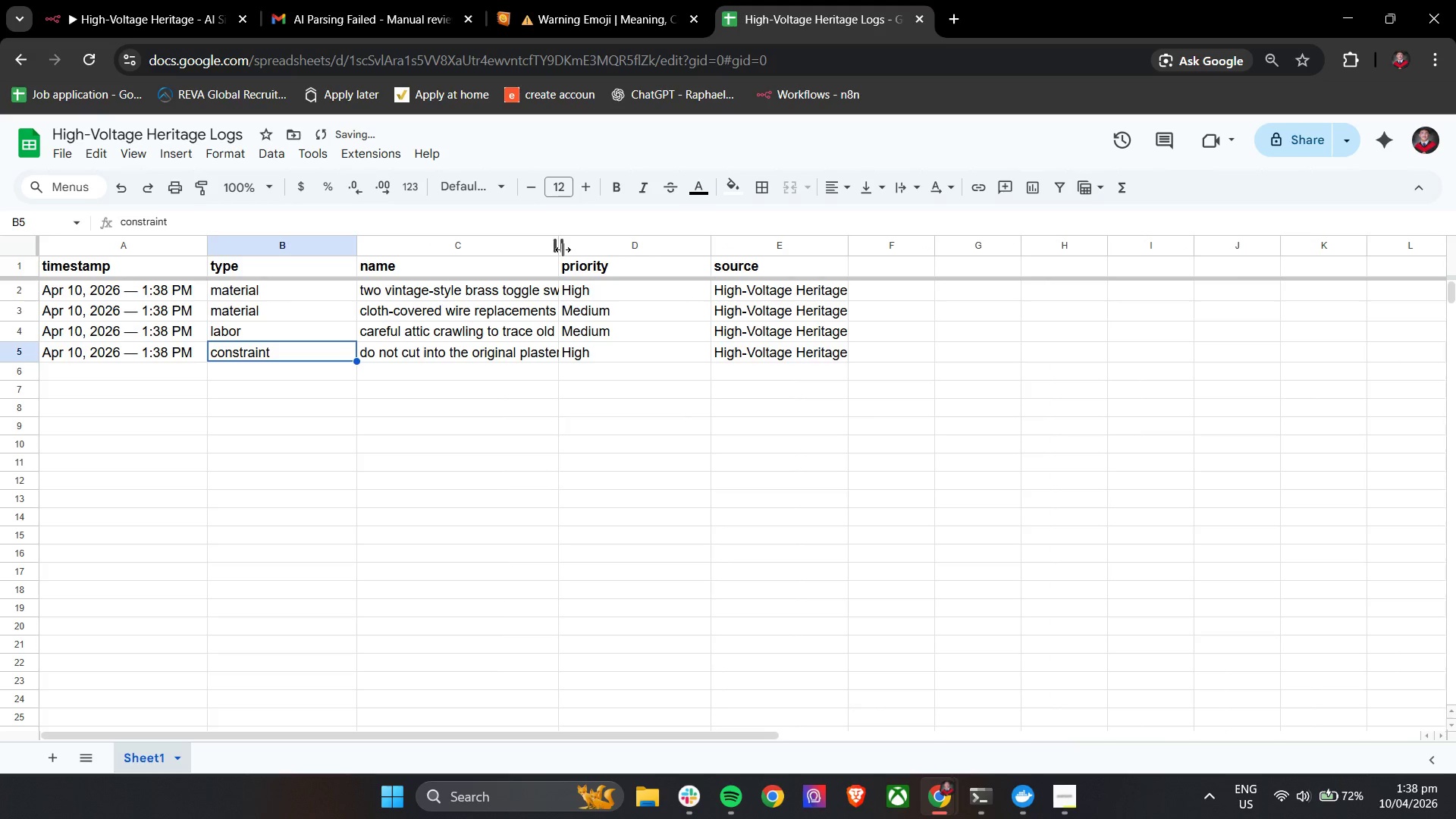 
left_click_drag(start_coordinate=[563, 249], to_coordinate=[621, 253])
 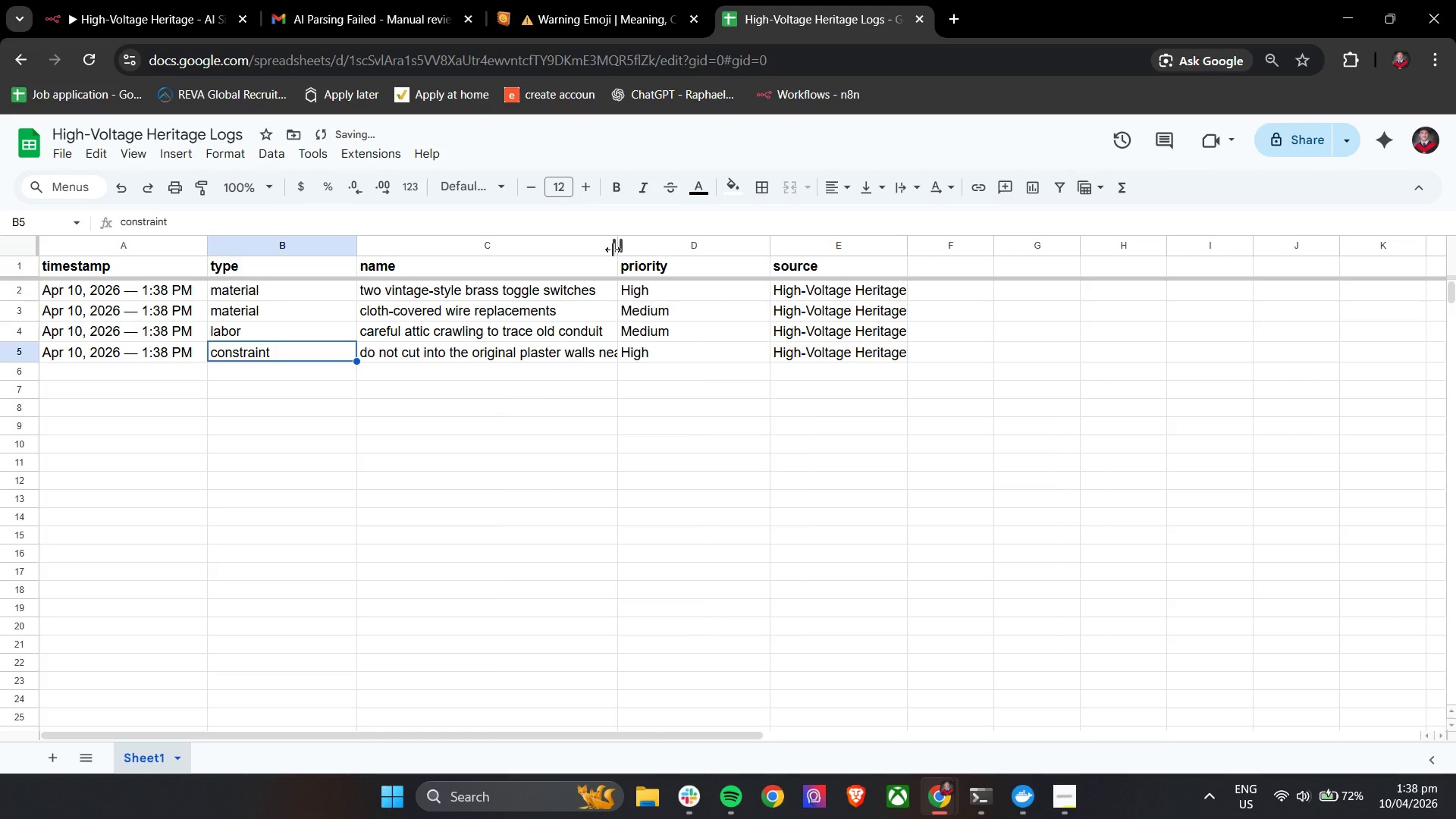 
left_click_drag(start_coordinate=[613, 249], to_coordinate=[645, 249])
 